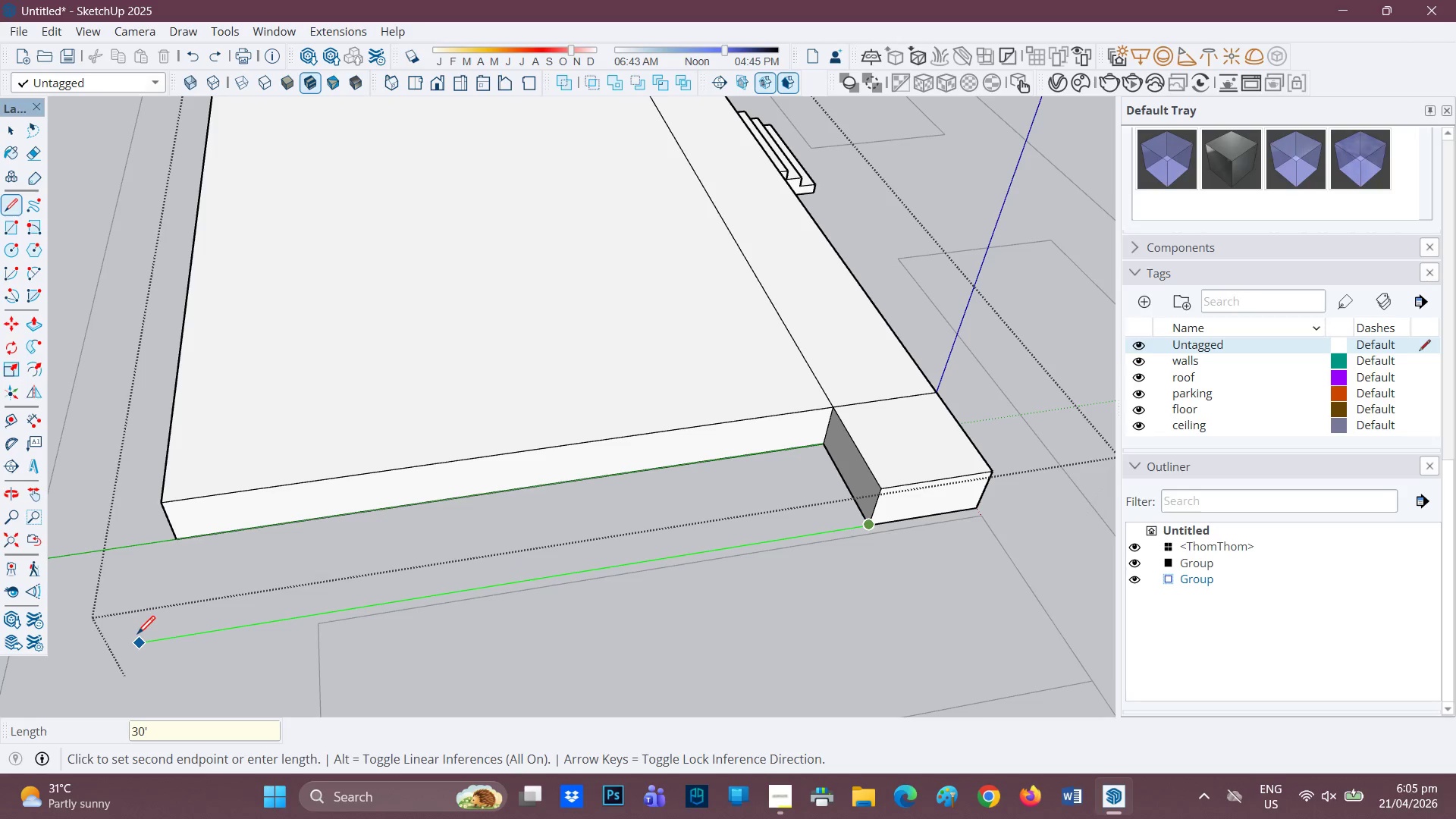 
key(Enter)
 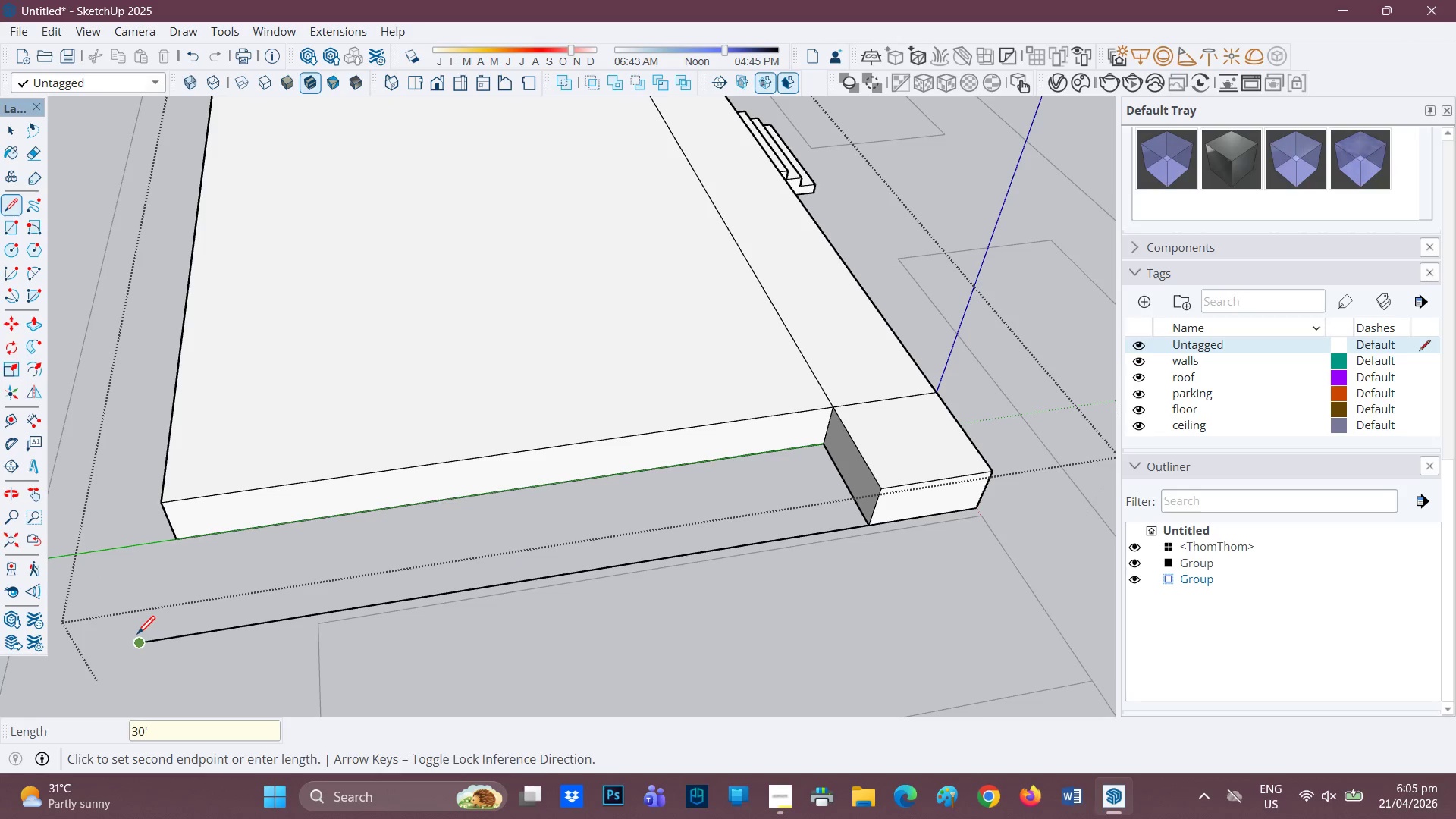 
scroll: coordinate [158, 614], scroll_direction: down, amount: 2.0
 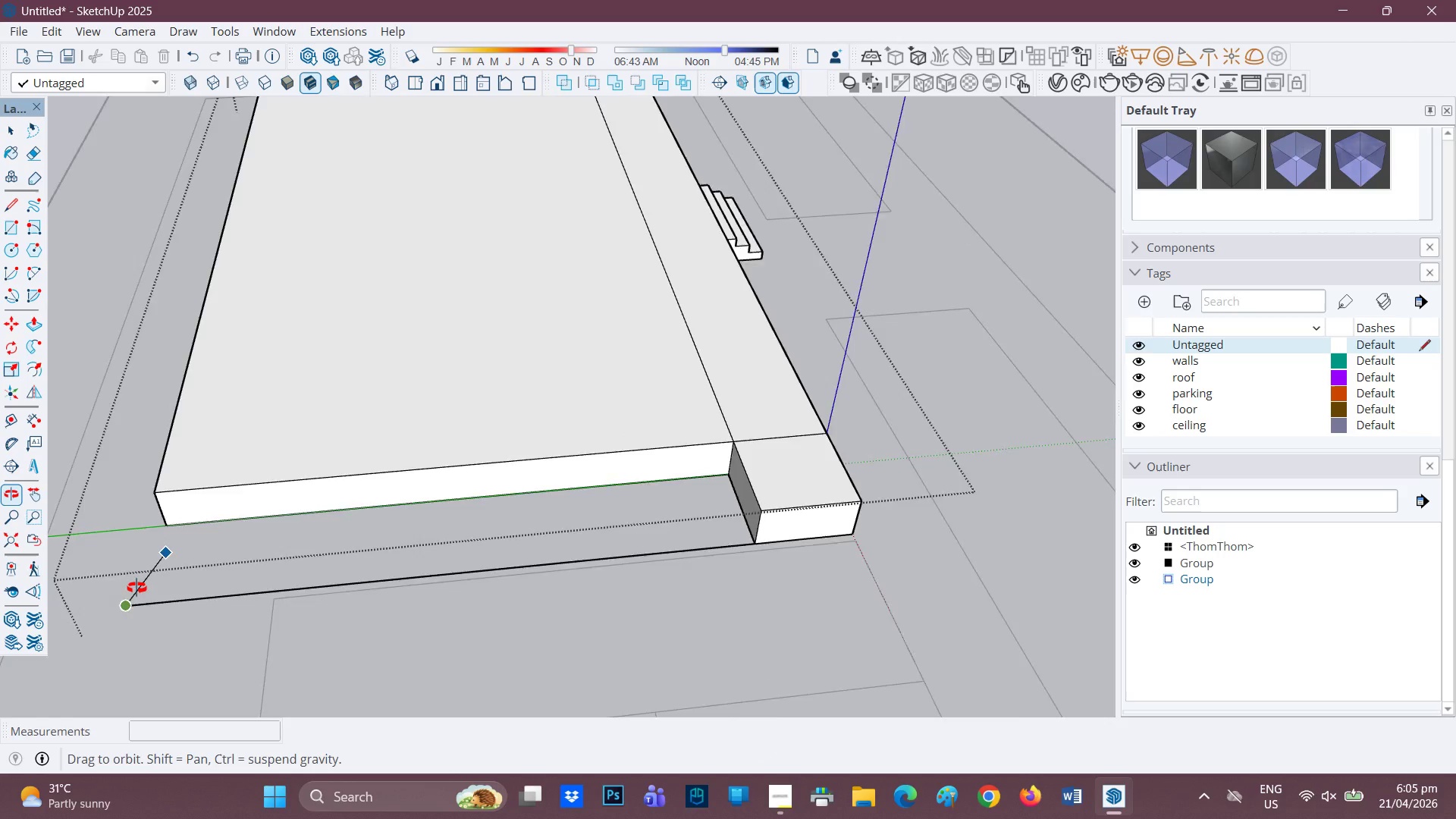 
scroll: coordinate [127, 595], scroll_direction: none, amount: 0.0
 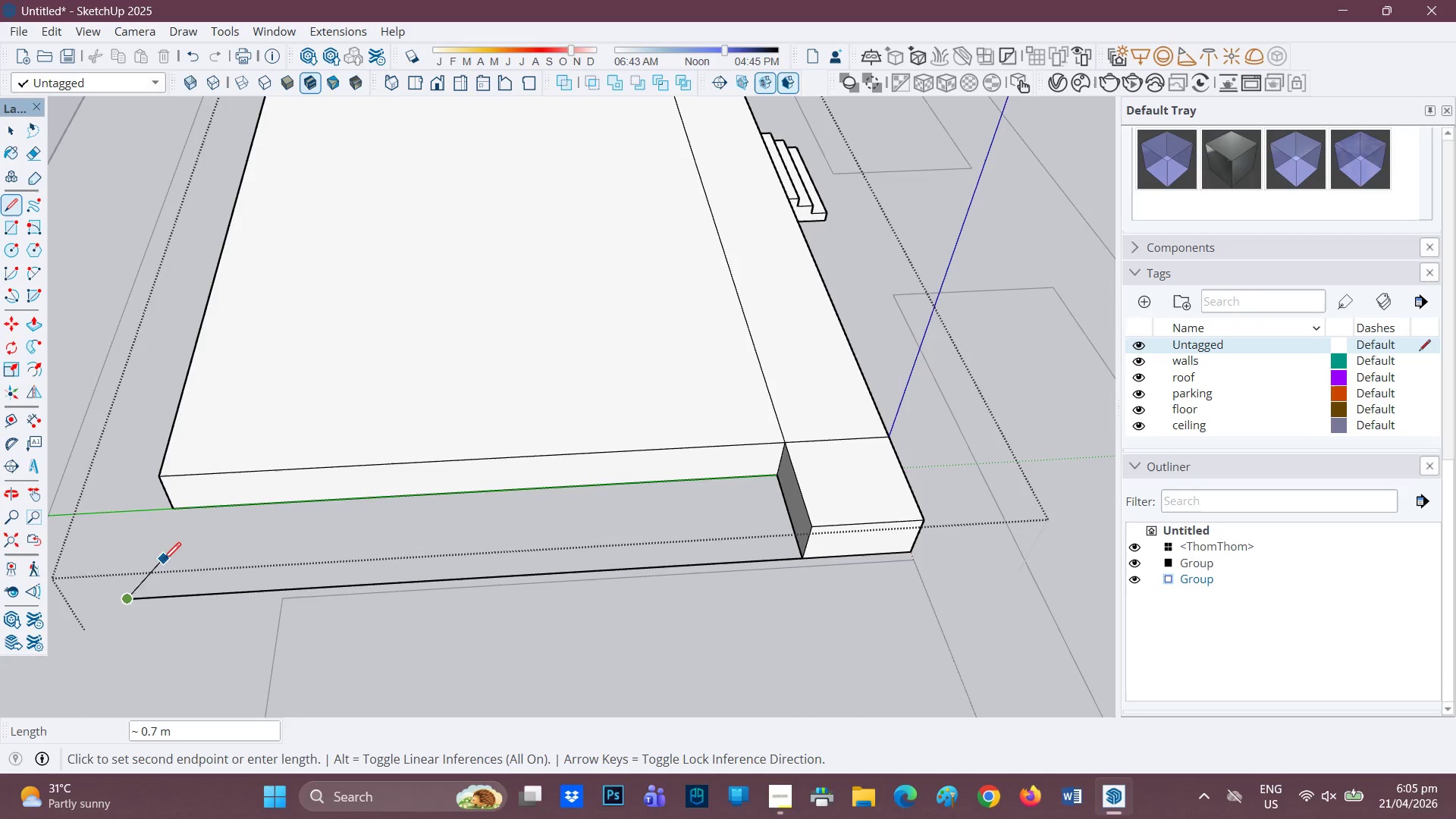 
key(R)
 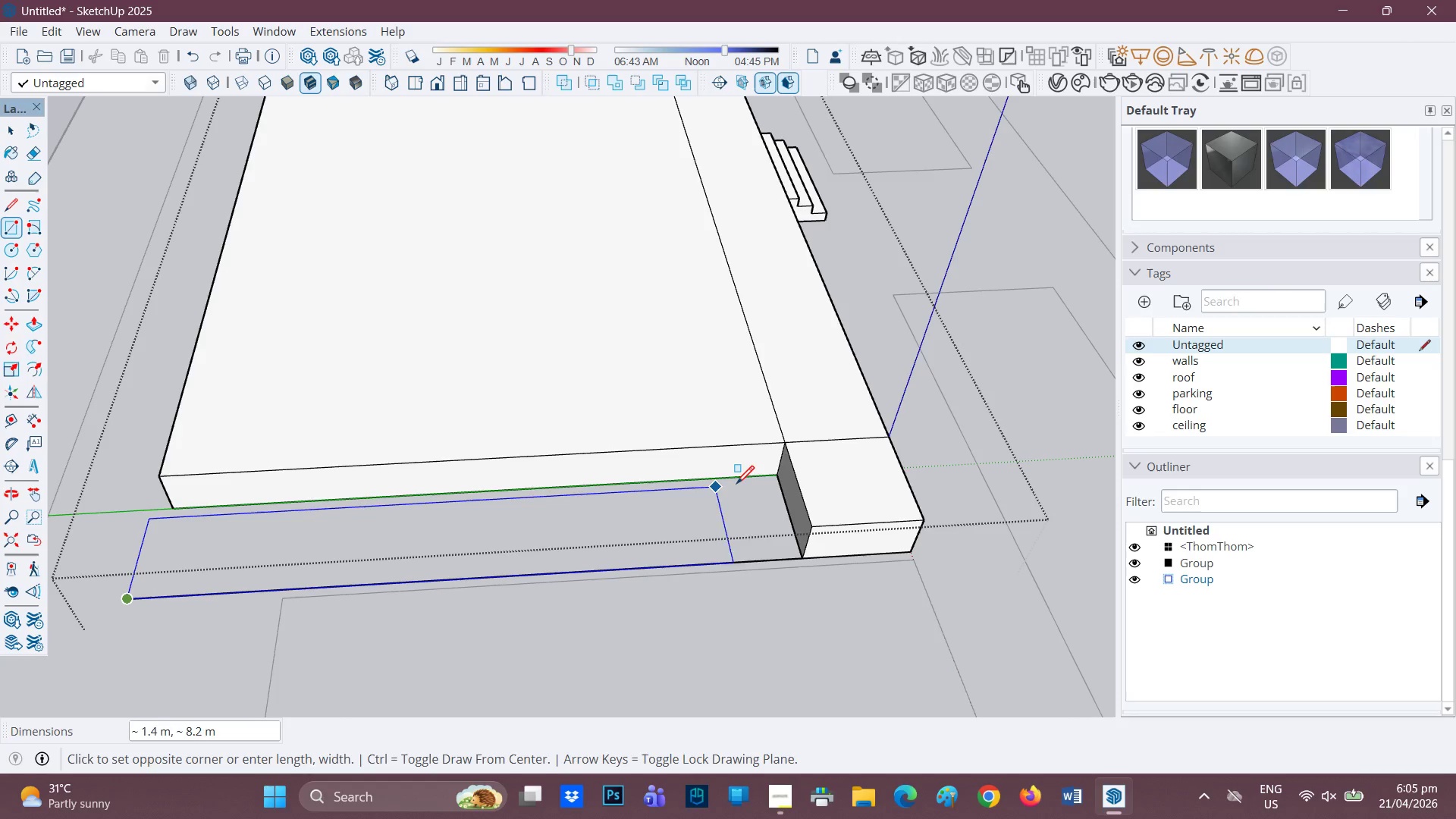 
left_click([773, 475])
 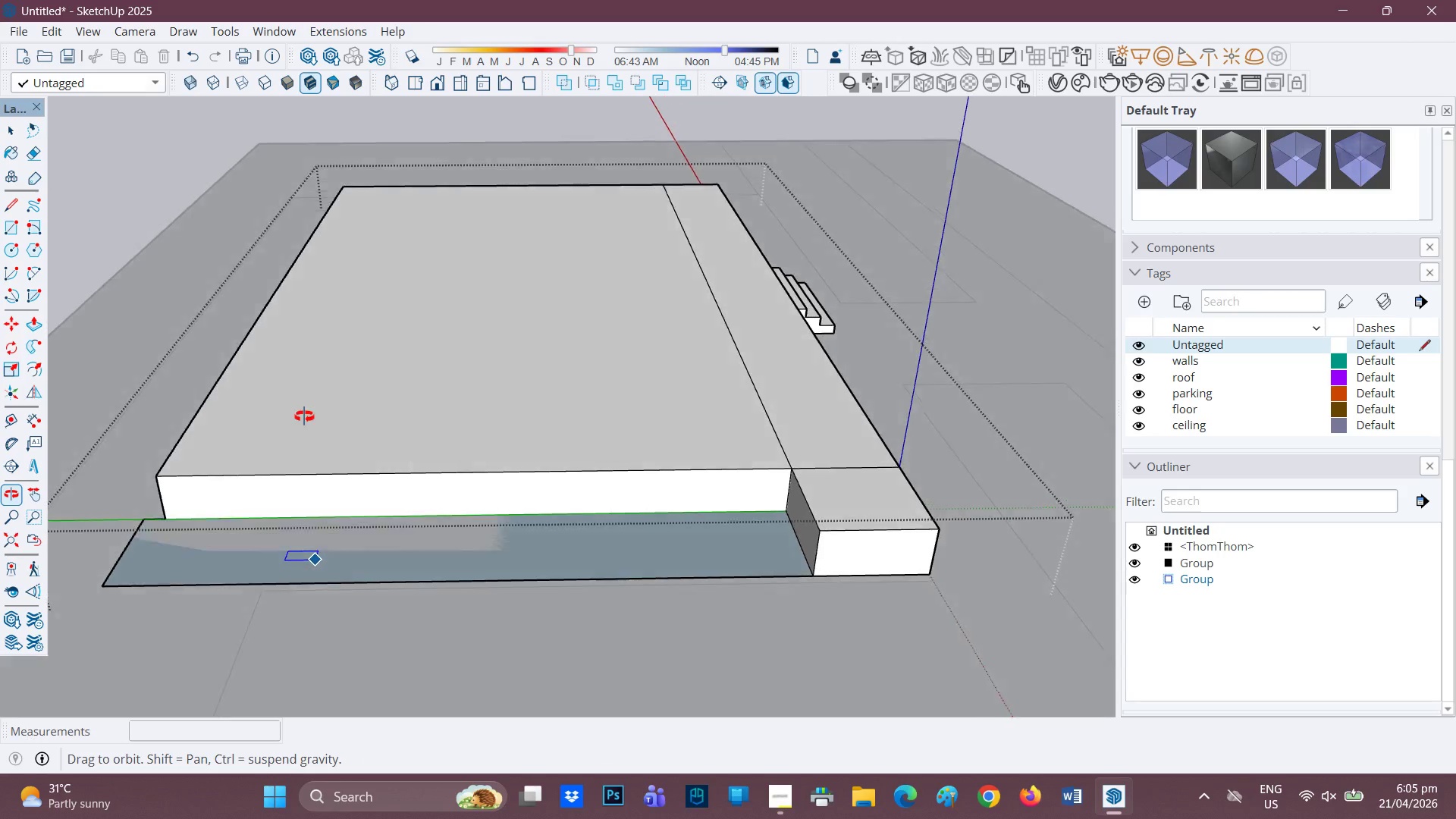 
key(H)
 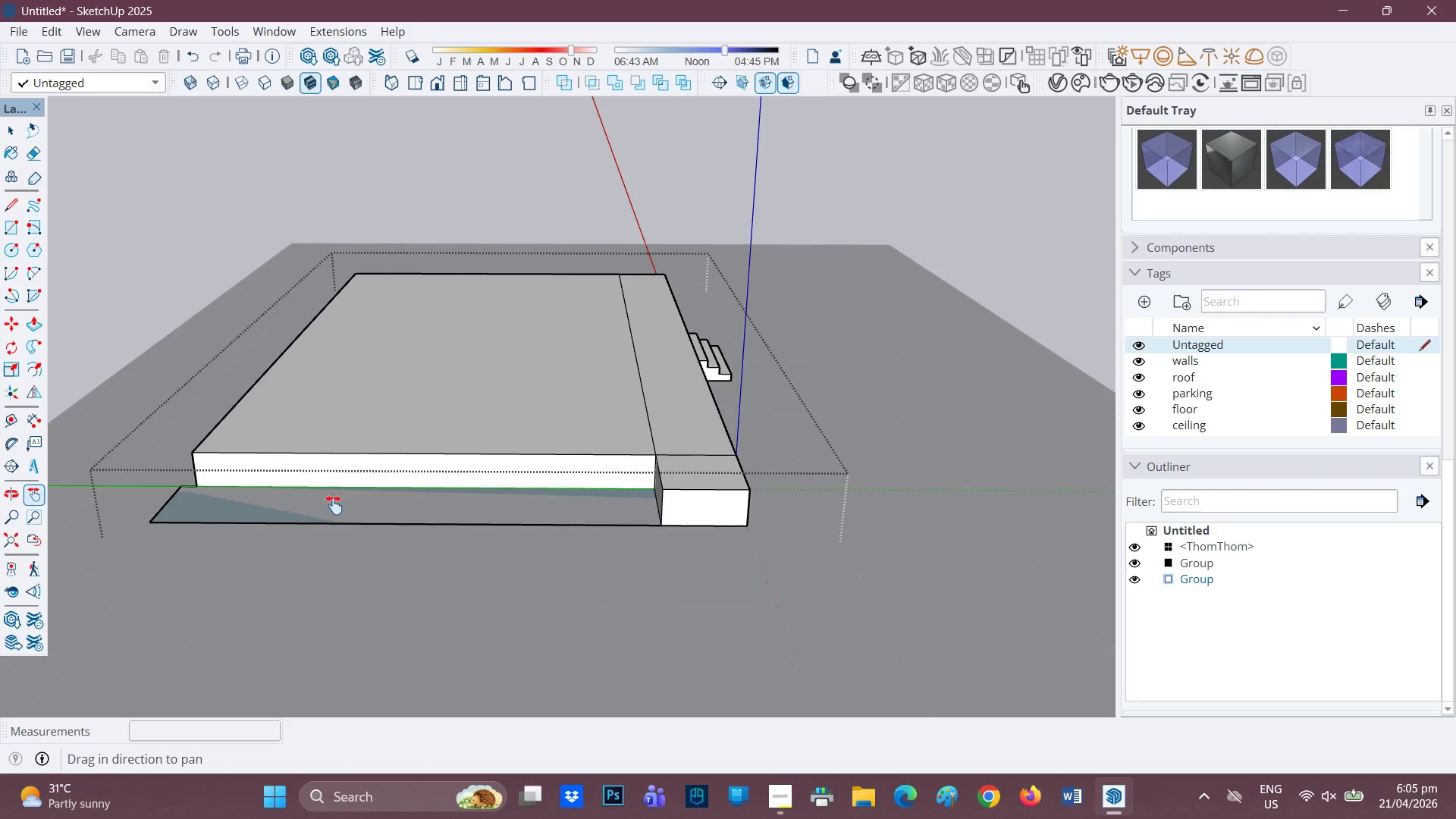 
scroll: coordinate [324, 504], scroll_direction: down, amount: 3.0
 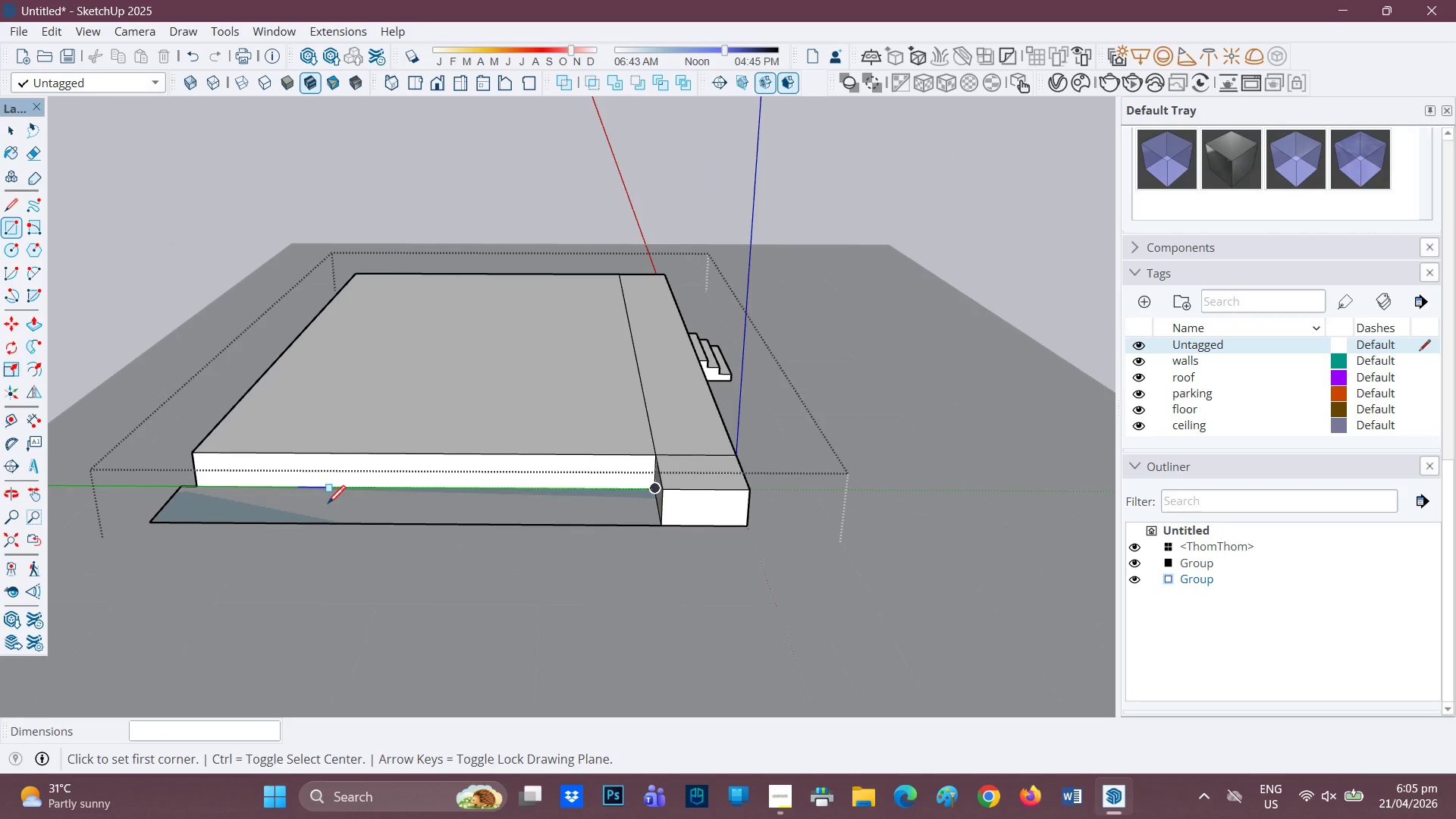 
left_click_drag(start_coordinate=[334, 504], to_coordinate=[575, 438])
 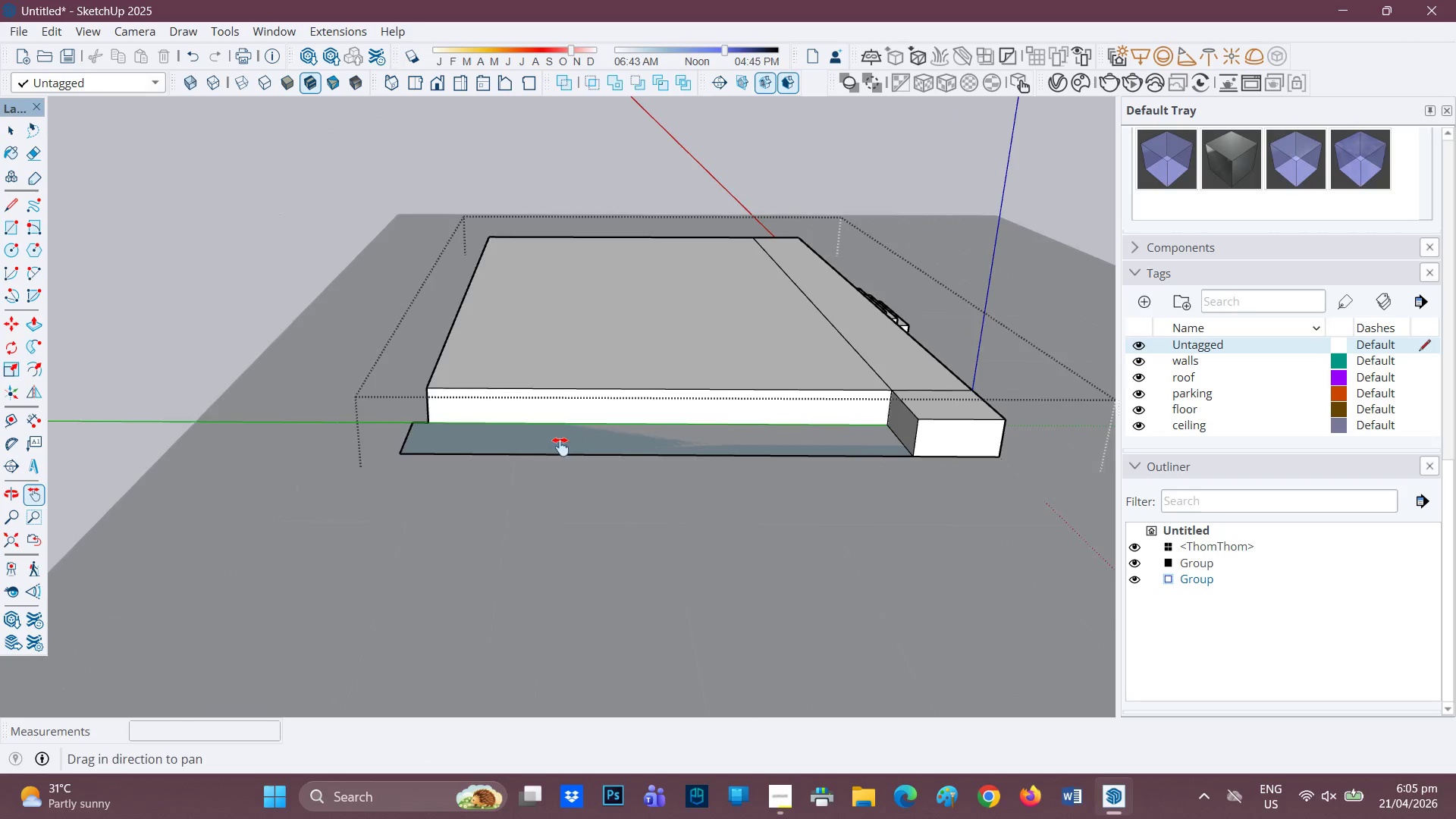 
scroll: coordinate [555, 451], scroll_direction: down, amount: 1.0
 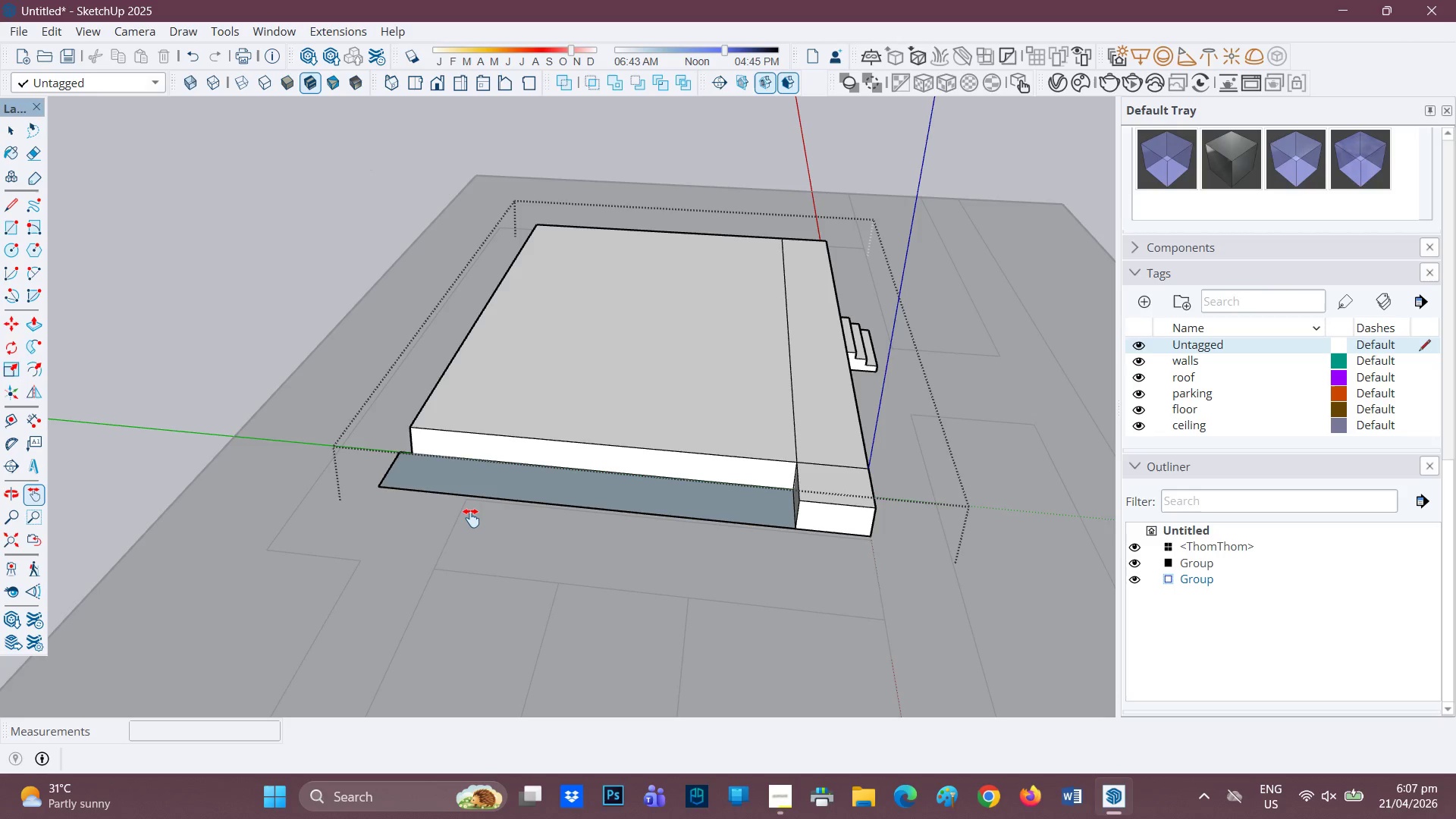 
wait(76.76)
 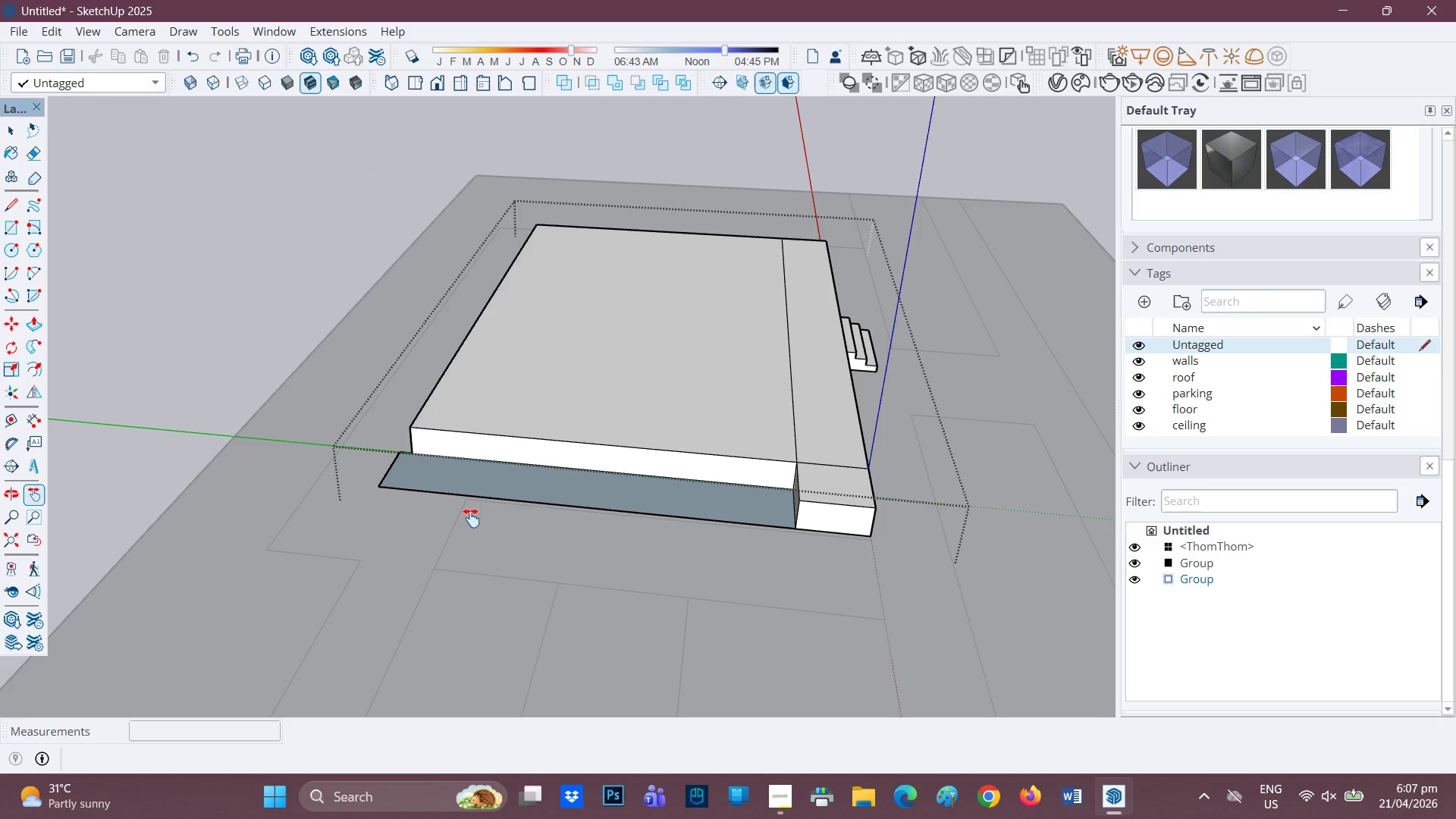 
scroll: coordinate [471, 518], scroll_direction: up, amount: 1.0
 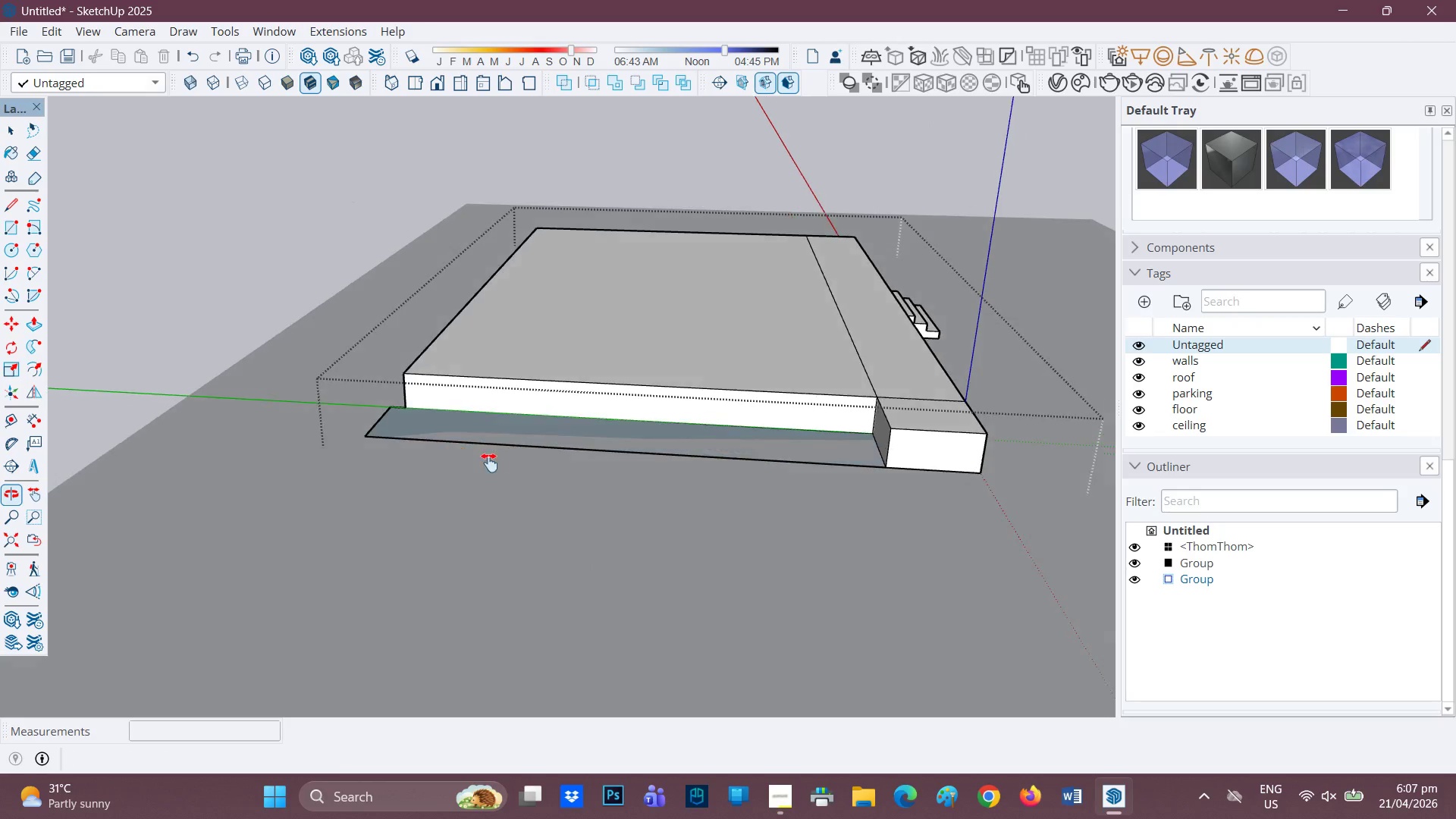 
key(P)
 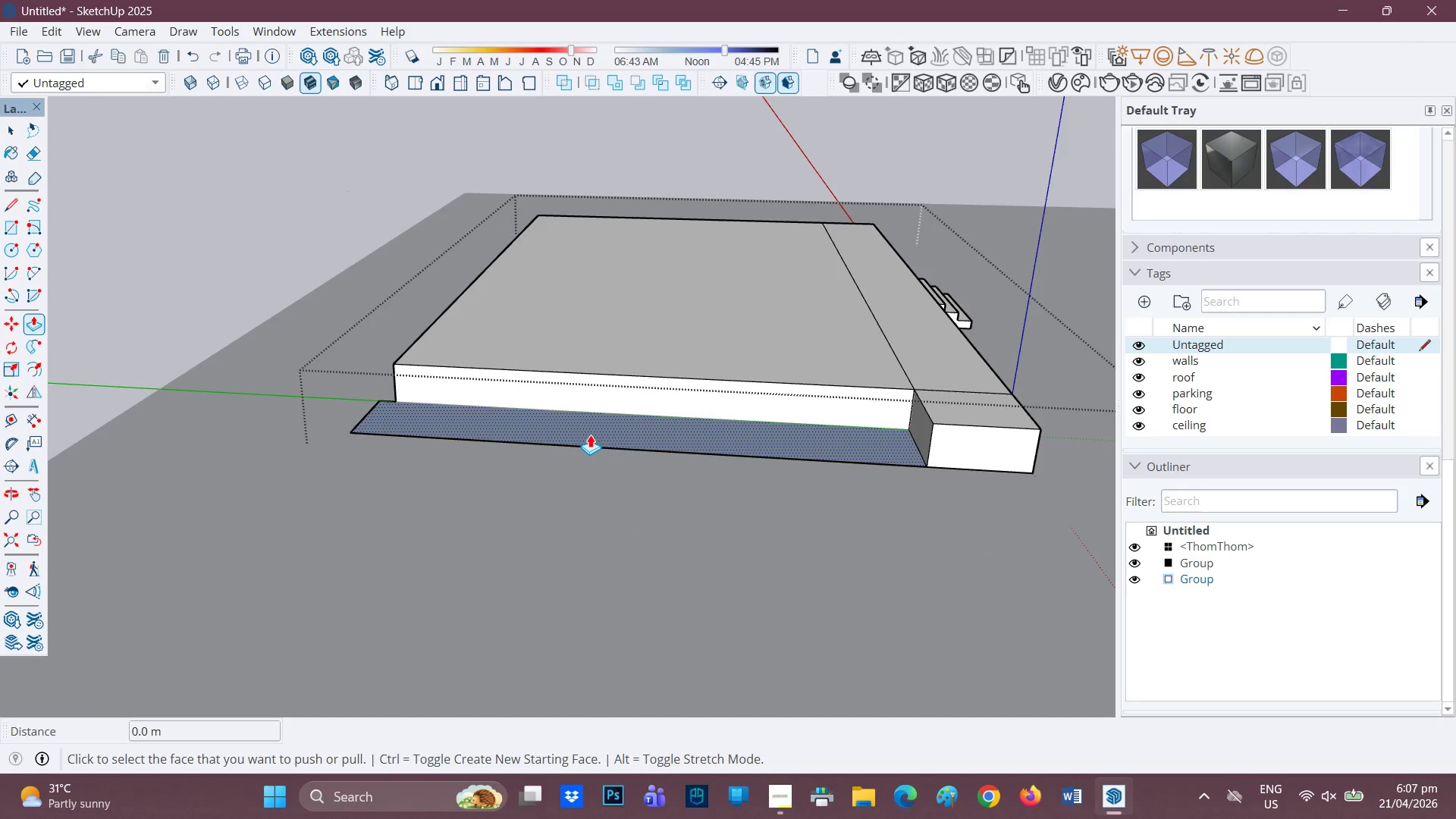 
scroll: coordinate [510, 472], scroll_direction: up, amount: 1.0
 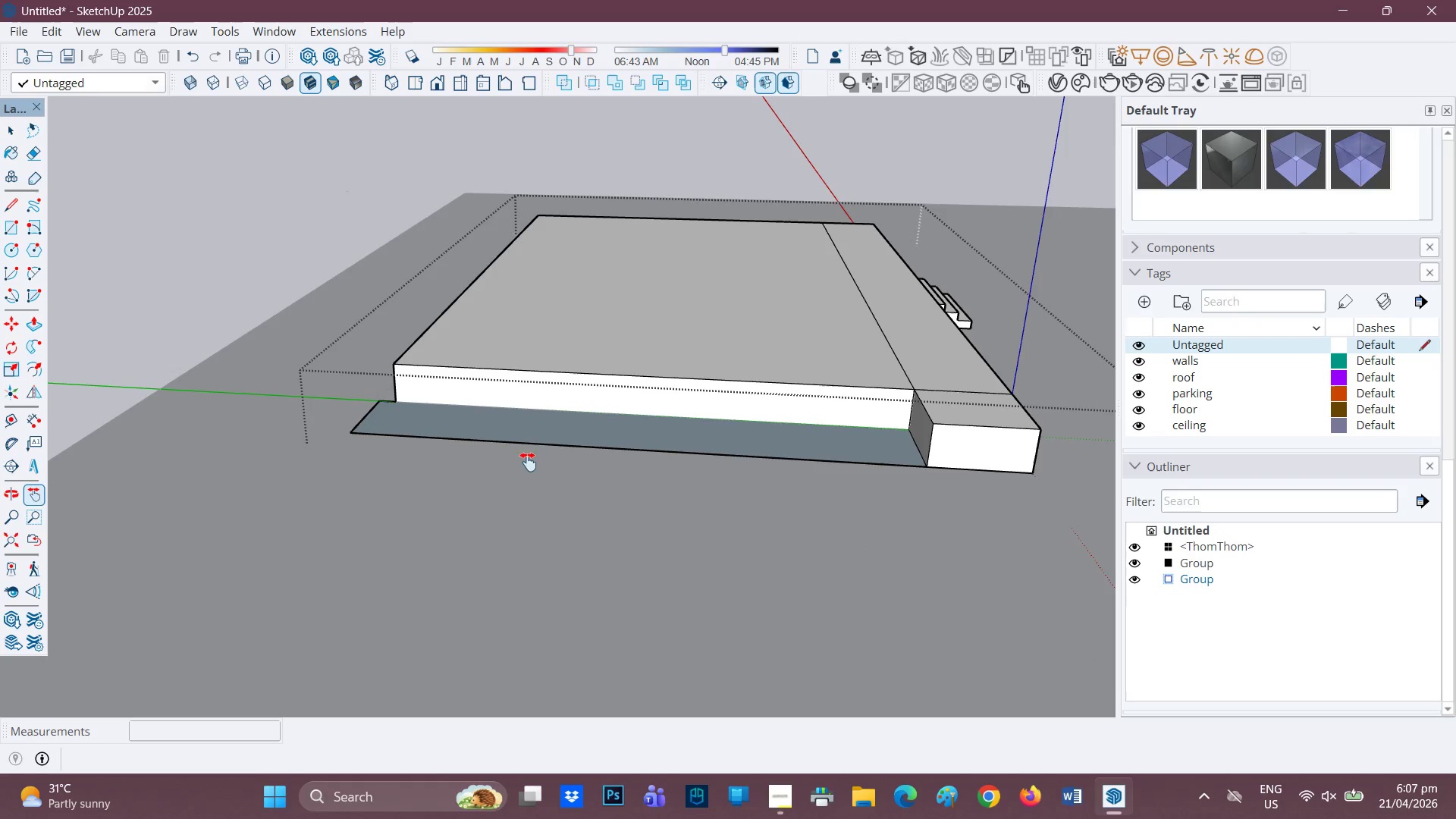 
left_click([590, 428])
 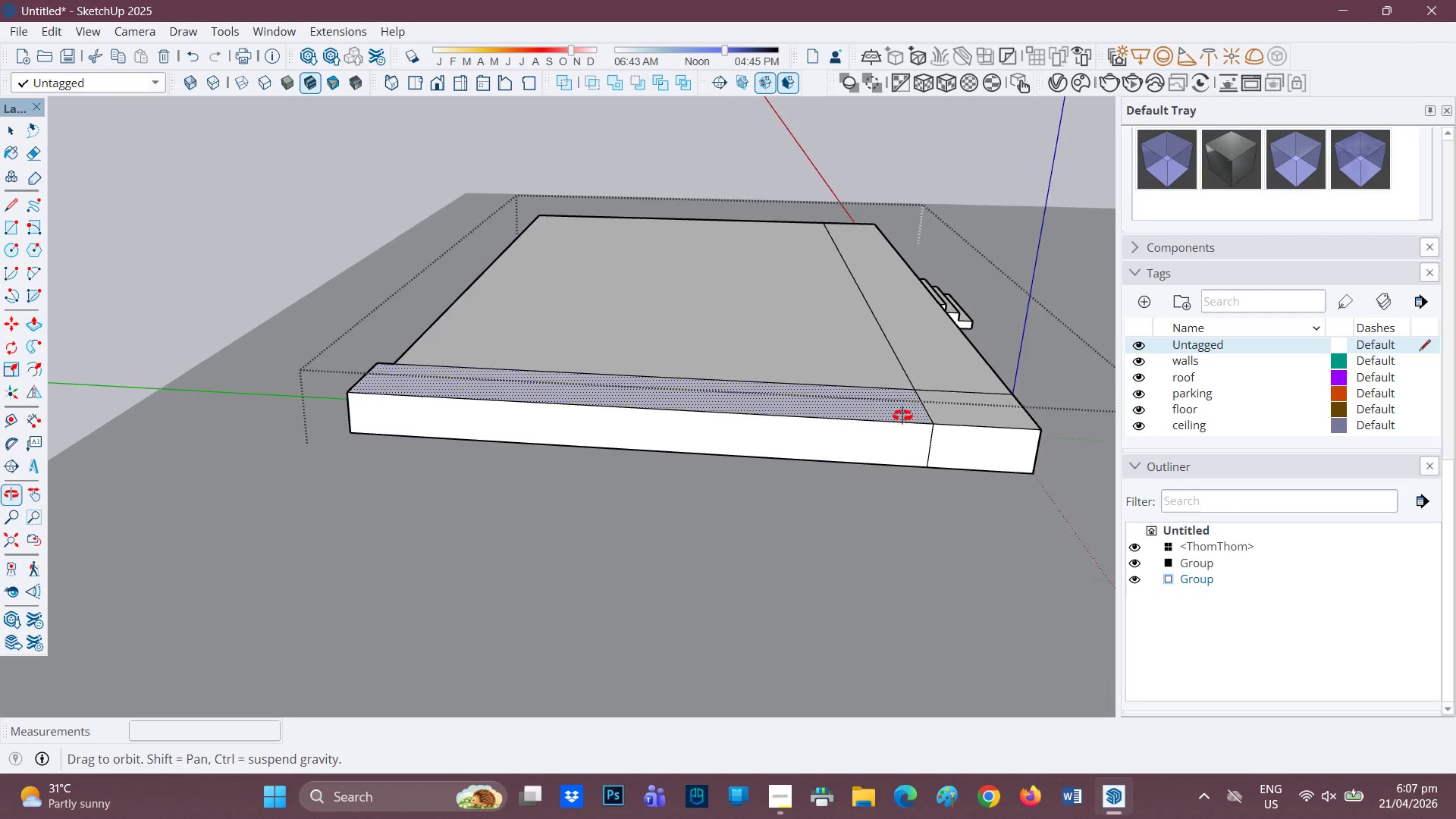 
key(P)
 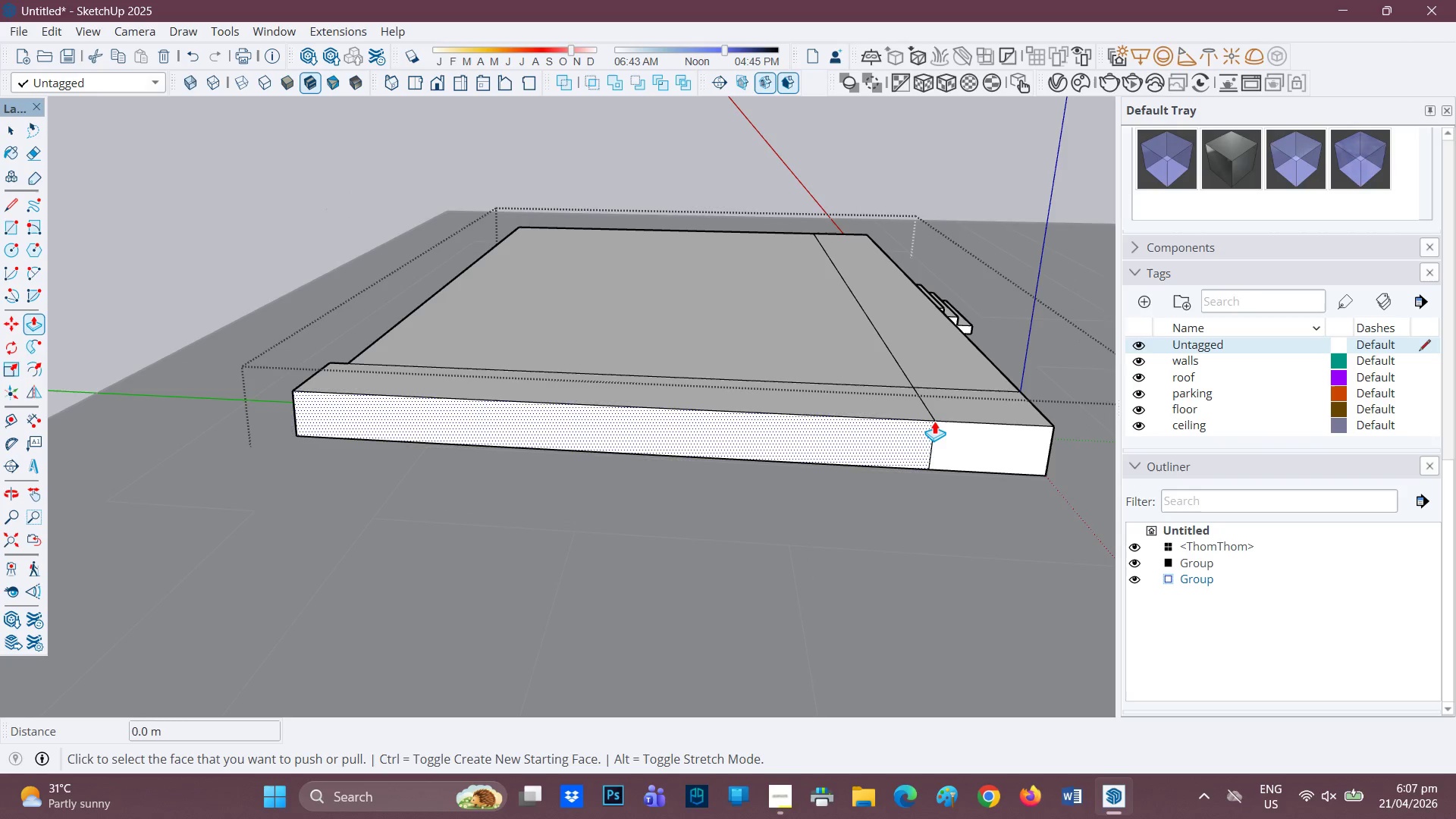 
scroll: coordinate [915, 428], scroll_direction: up, amount: 1.0
 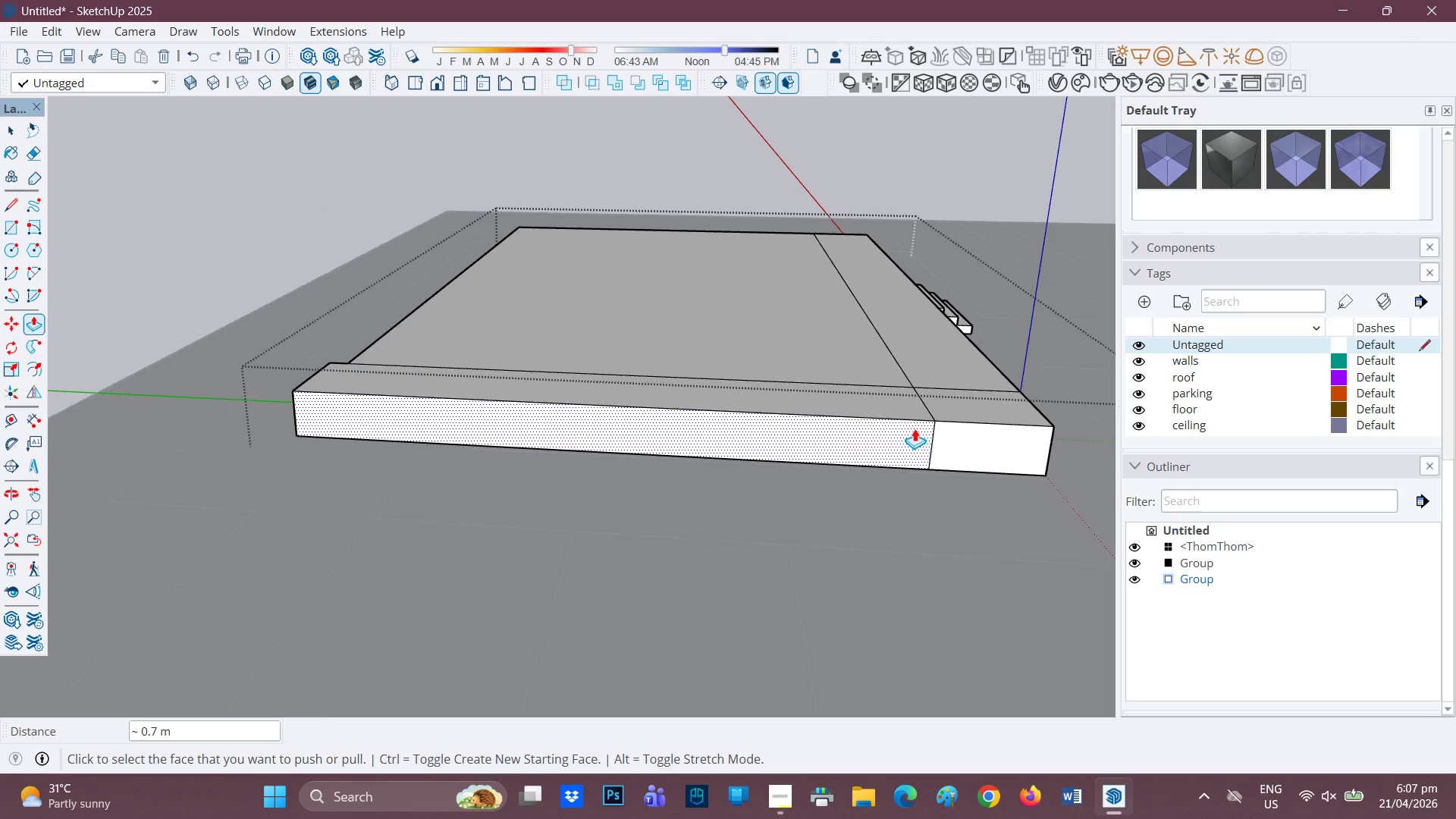 
key(L)
 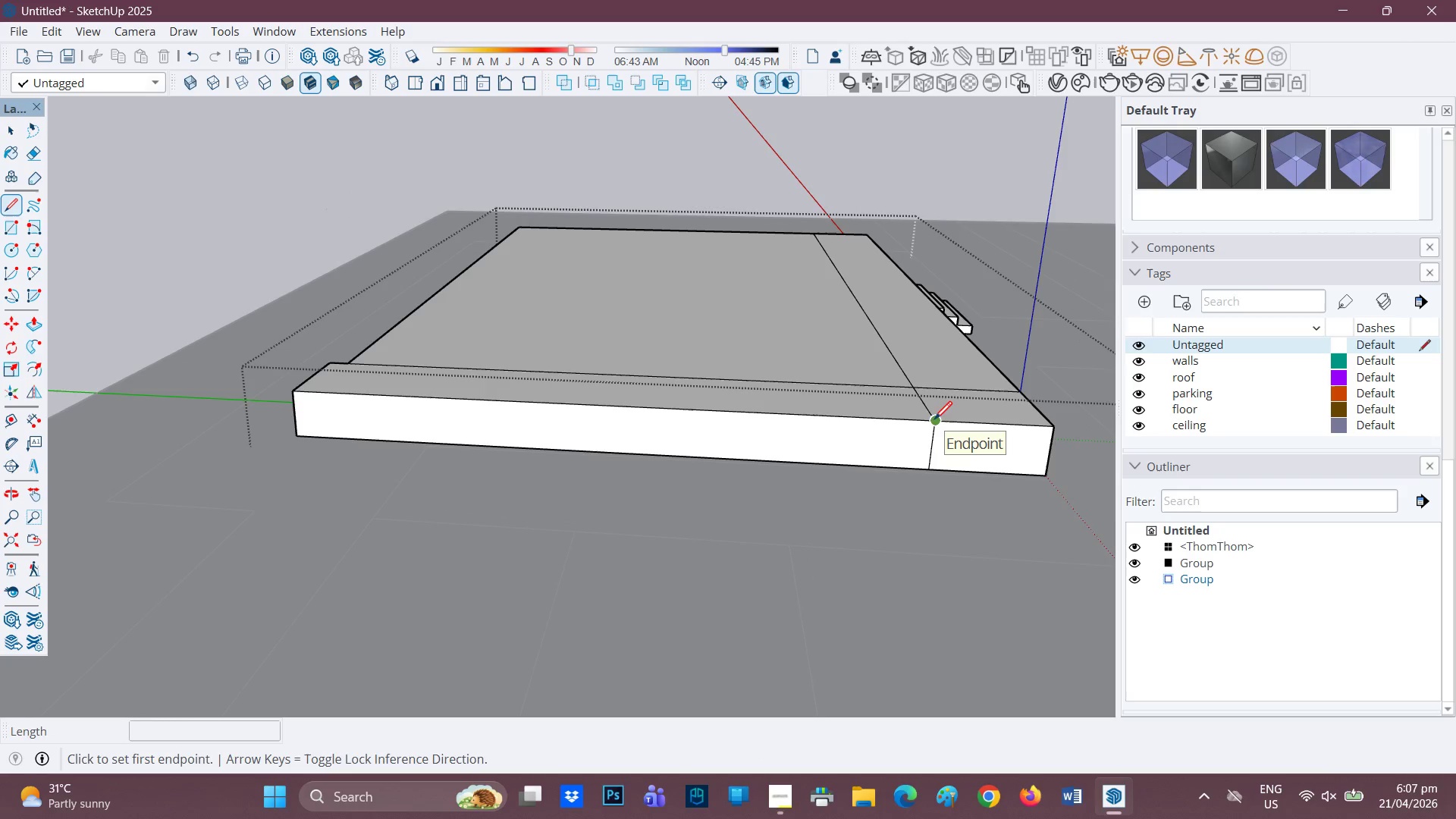 
left_click([934, 421])
 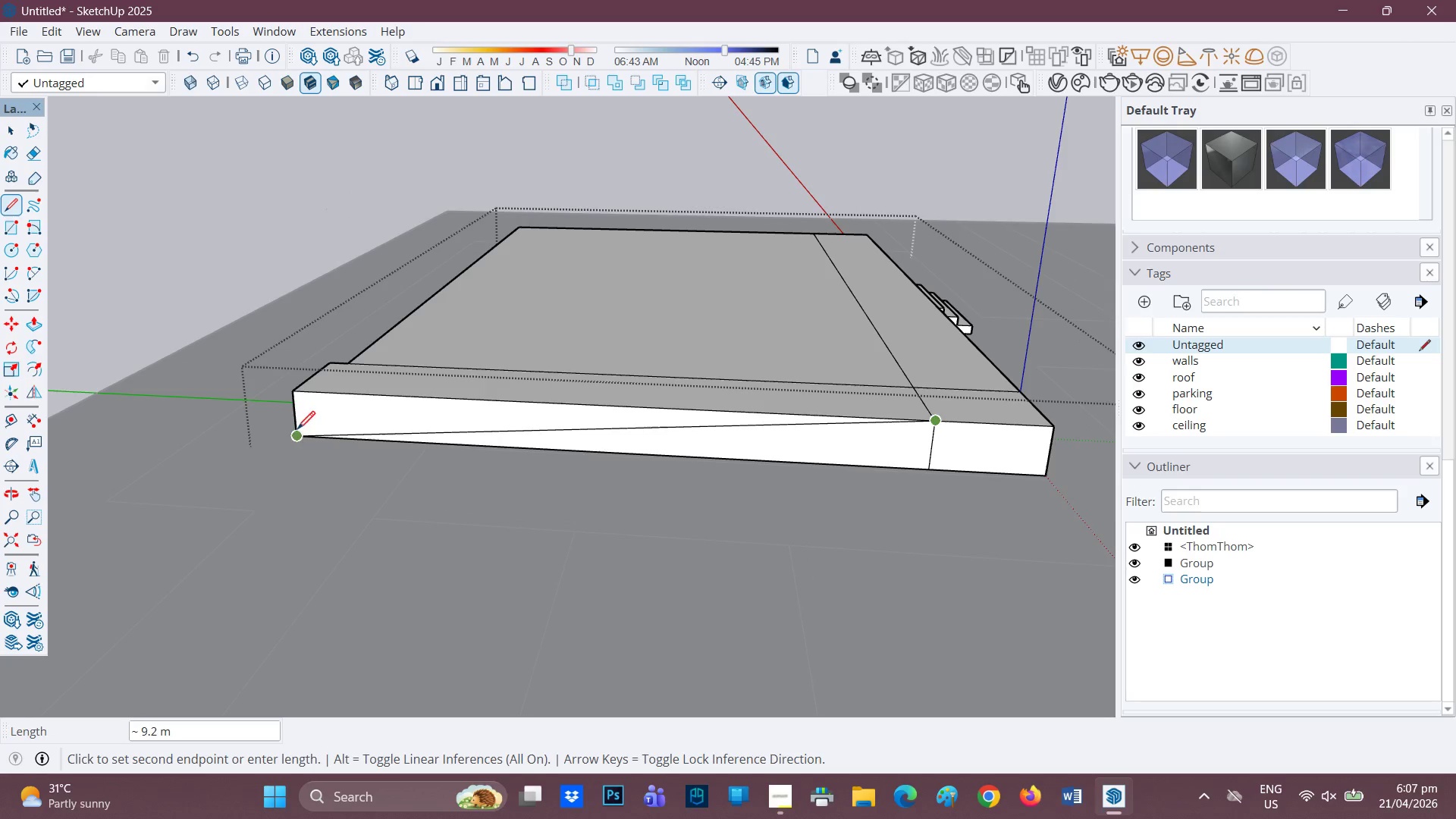 
left_click([302, 431])
 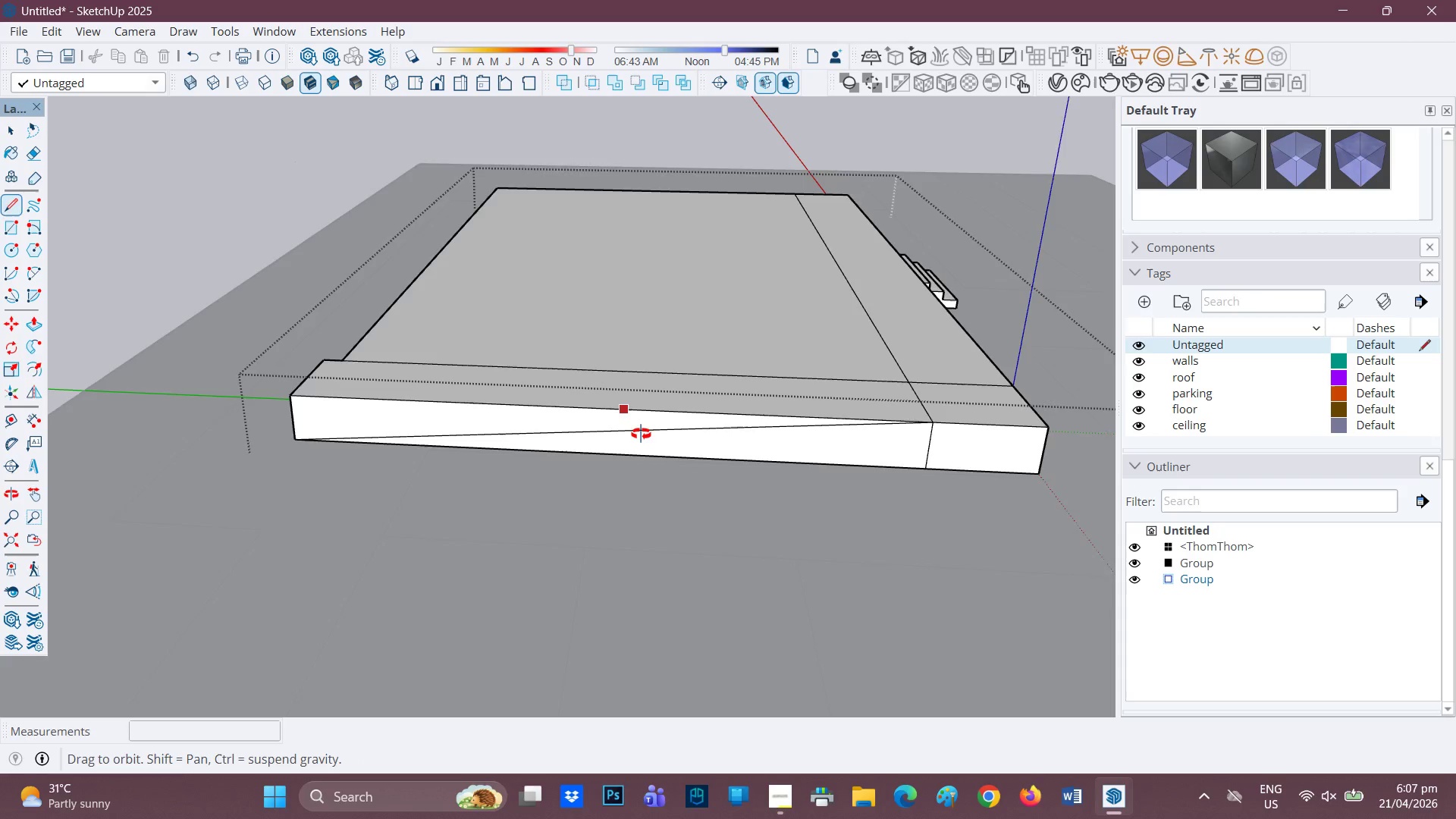 
key(P)
 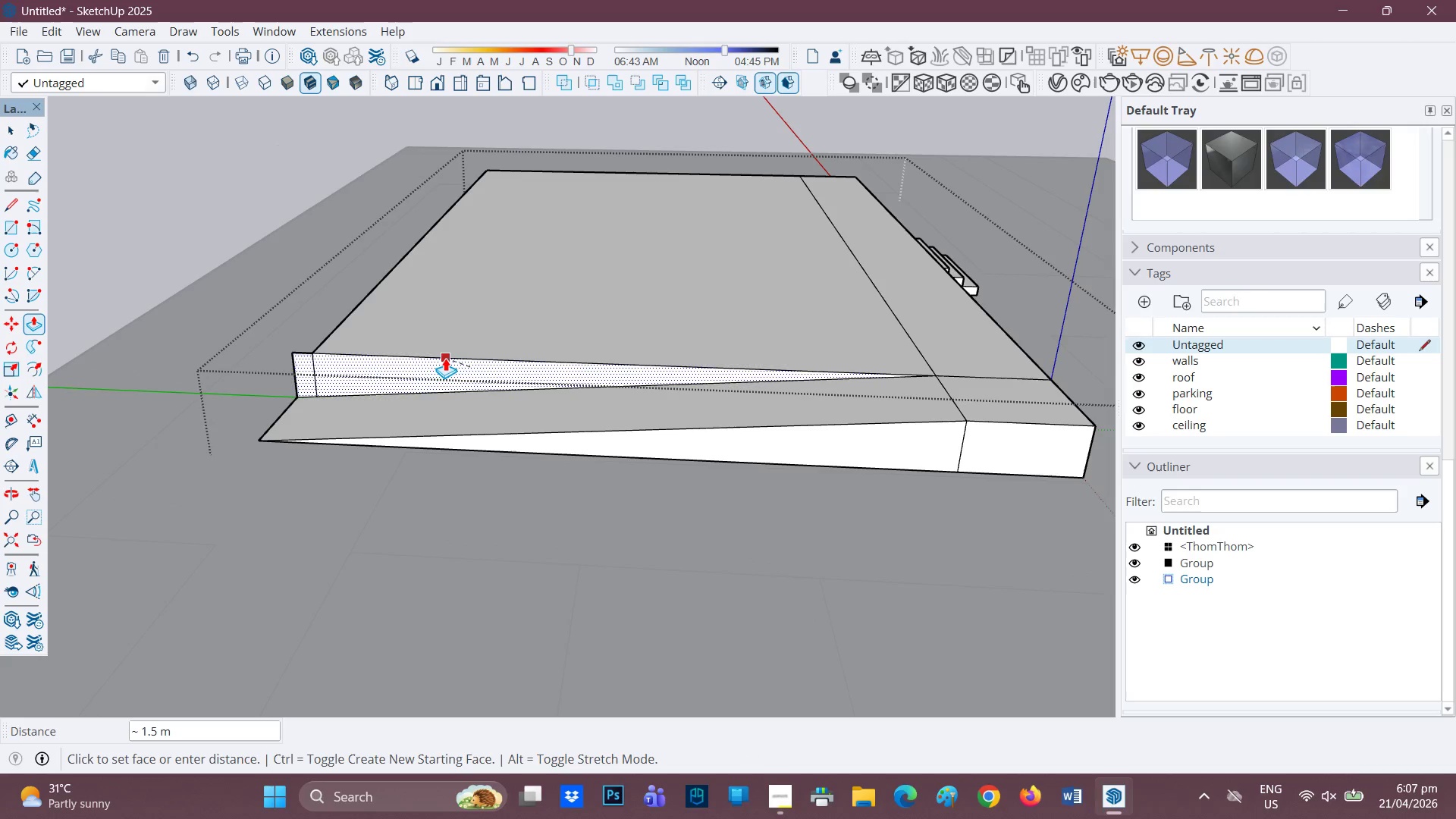 
scroll: coordinate [638, 435], scroll_direction: up, amount: 1.0
 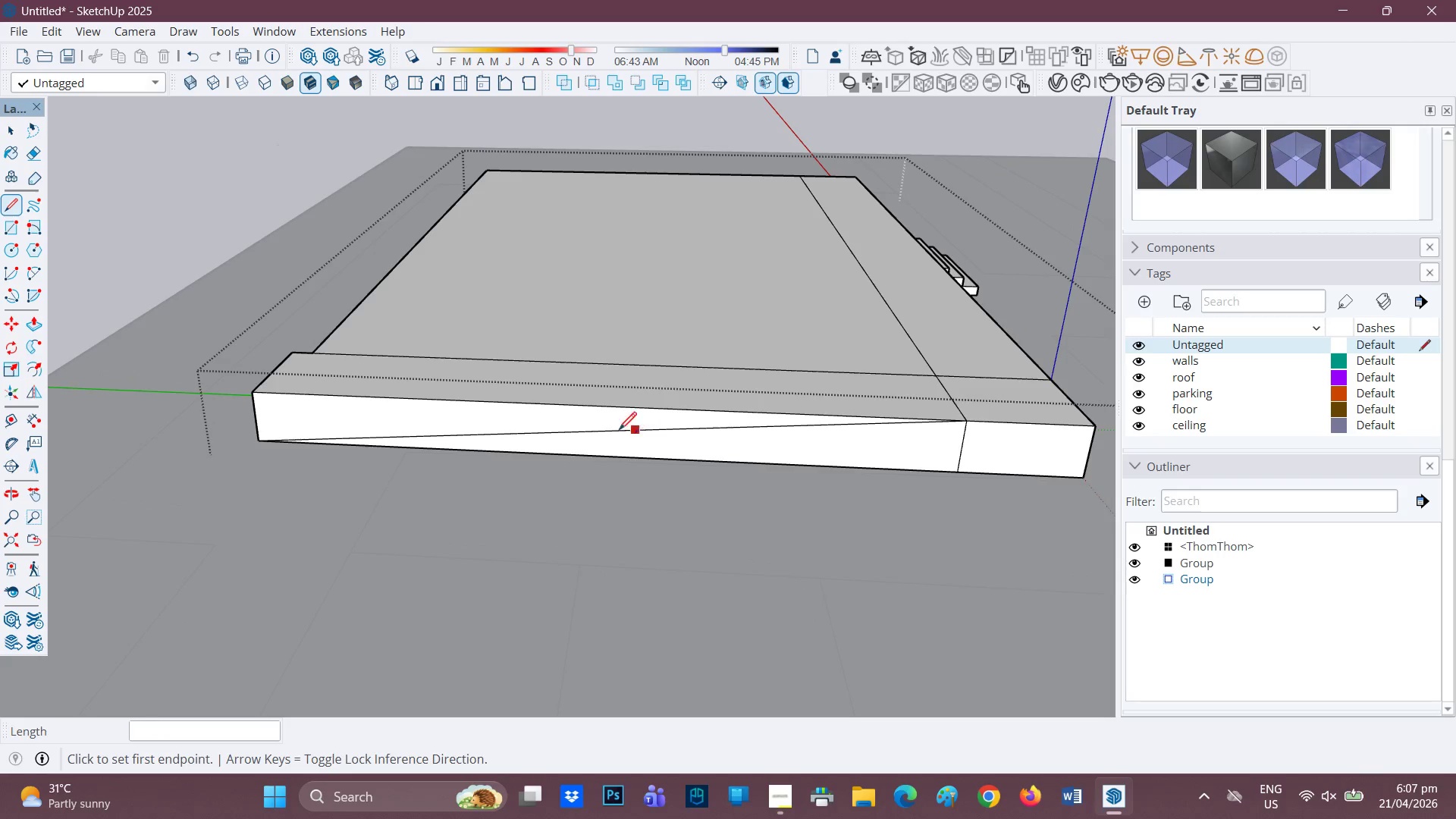 
left_click([446, 354])
 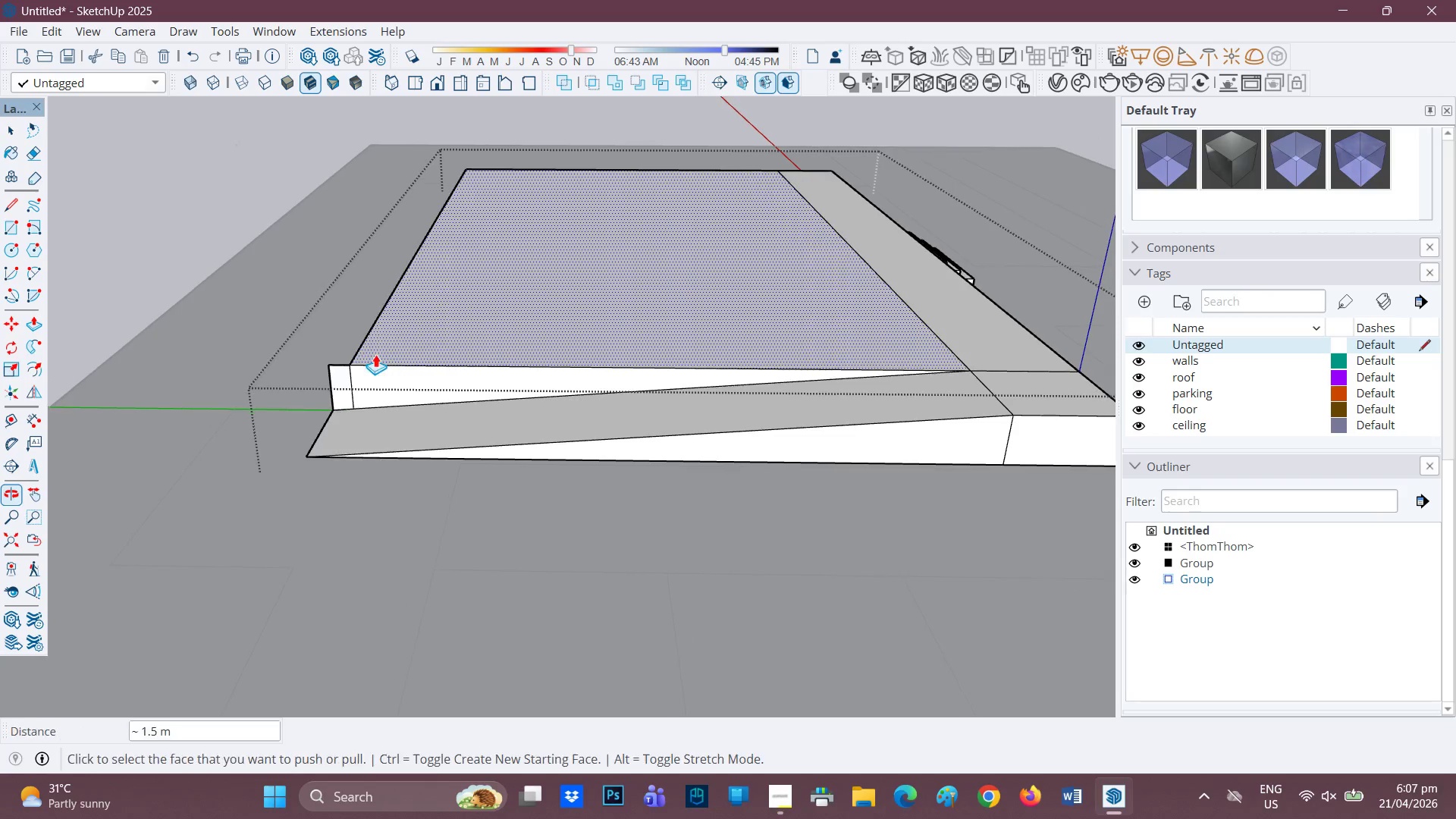 
scroll: coordinate [331, 368], scroll_direction: up, amount: 4.0
 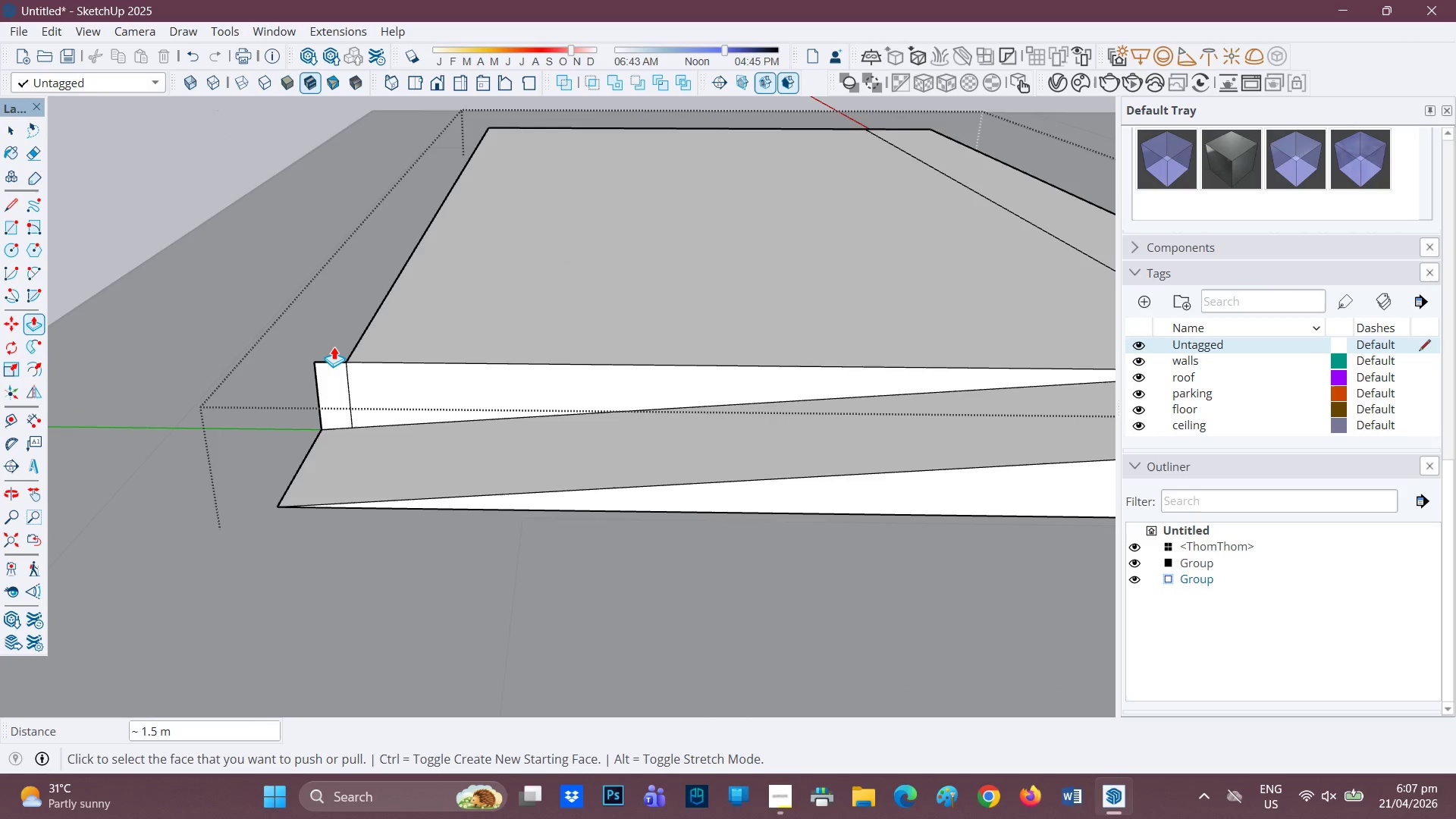 
key(Space)
 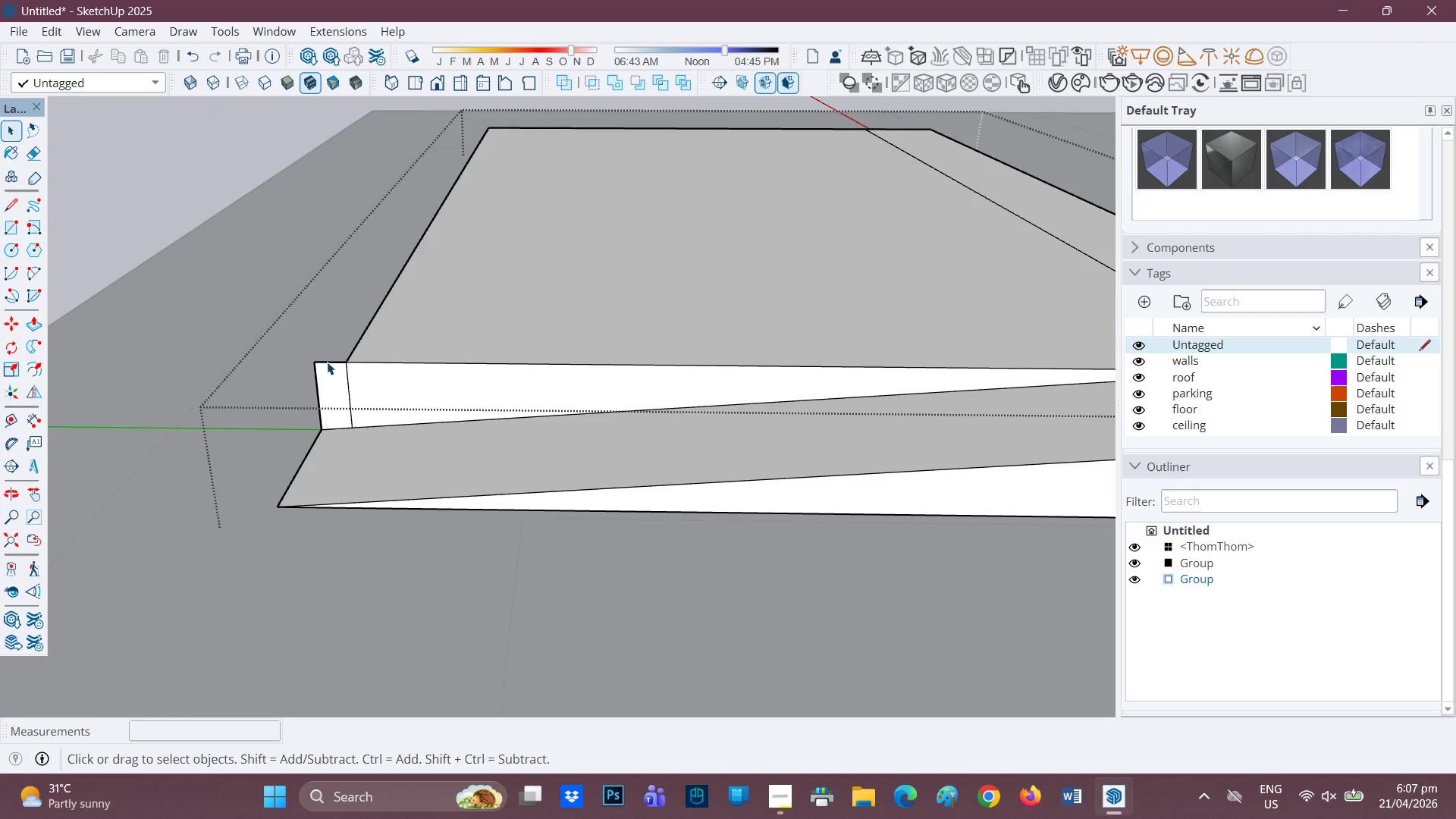 
scroll: coordinate [327, 362], scroll_direction: up, amount: 1.0
 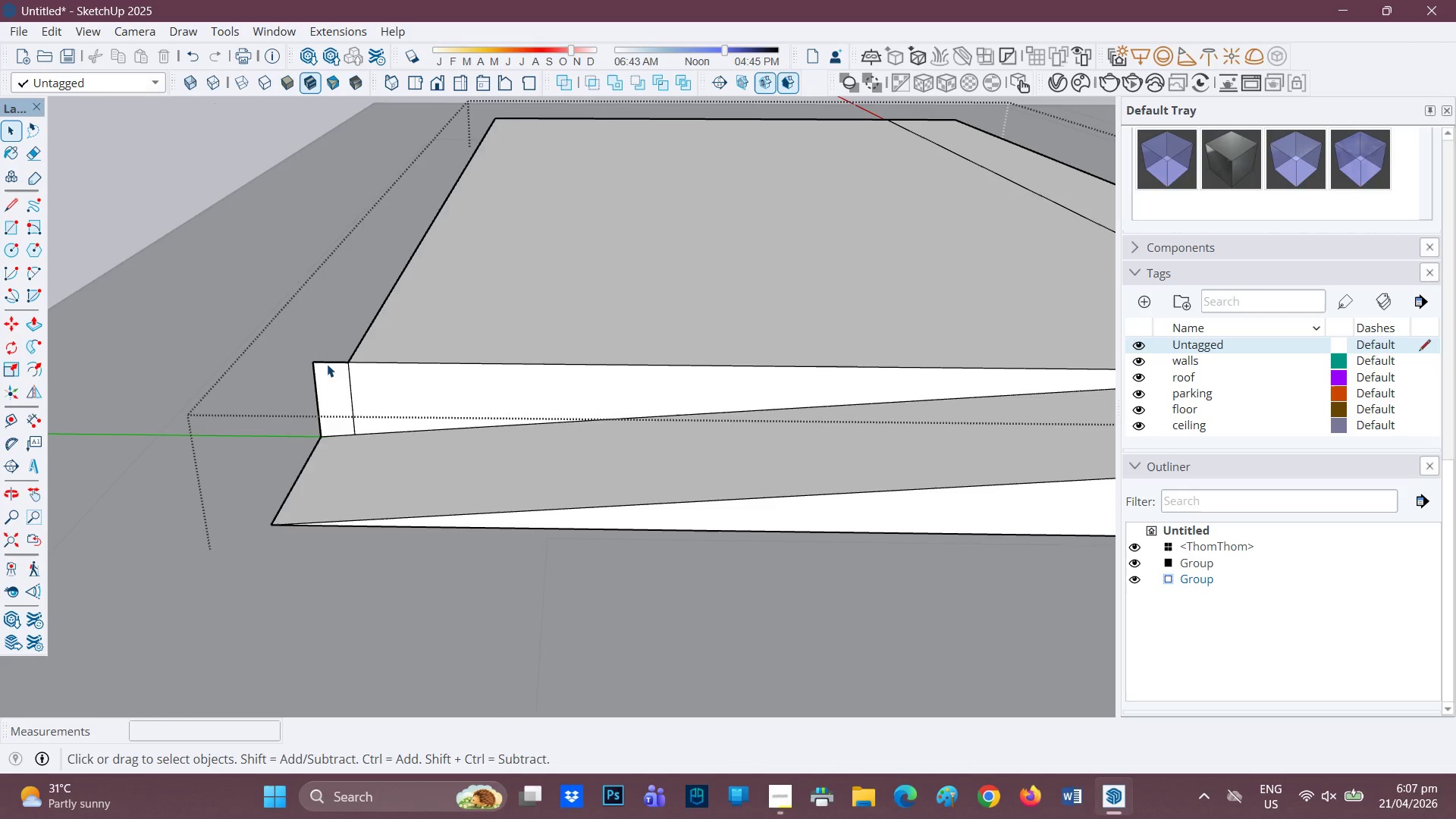 
key(E)
 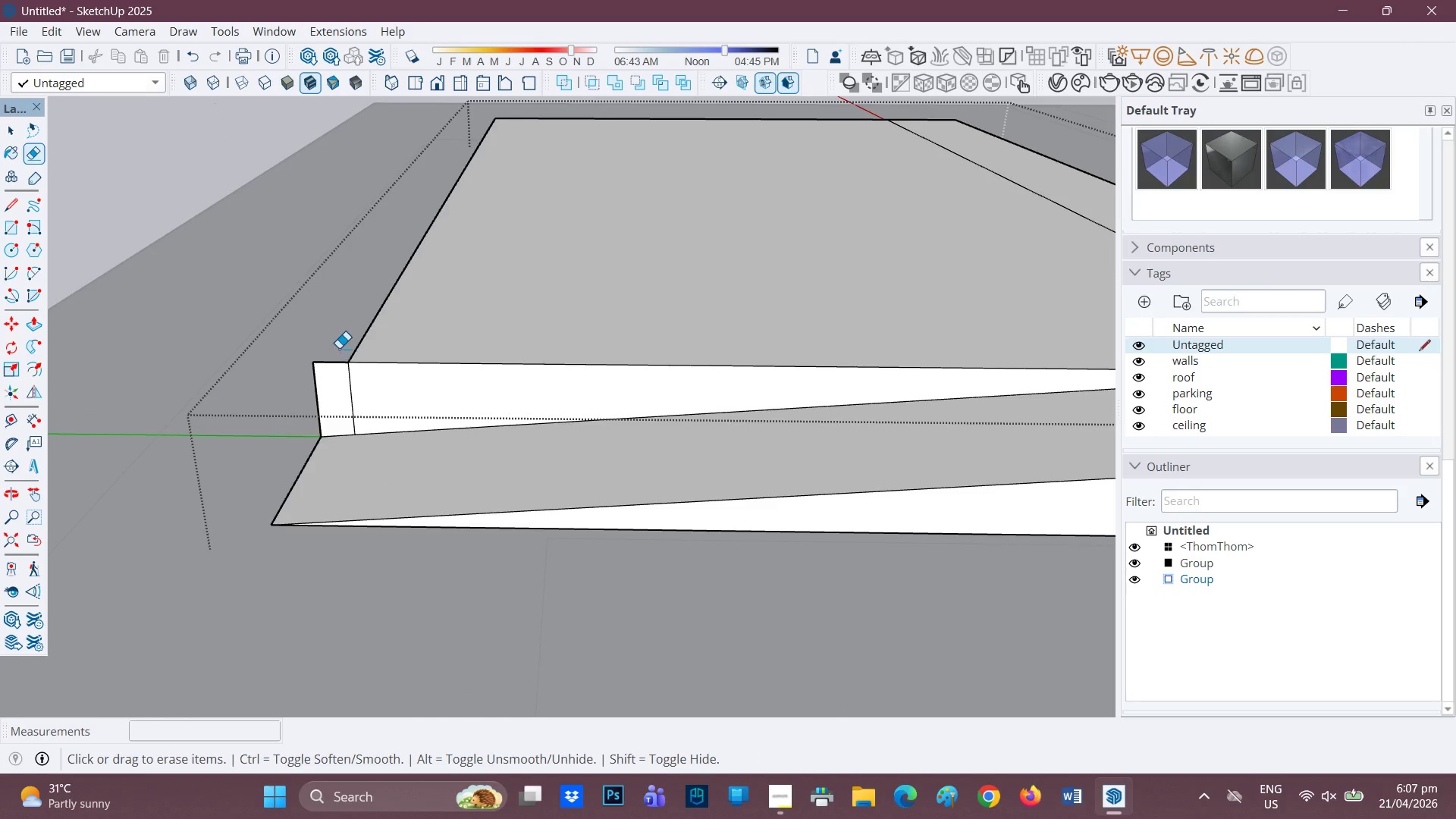 
left_click_drag(start_coordinate=[339, 348], to_coordinate=[297, 391])
 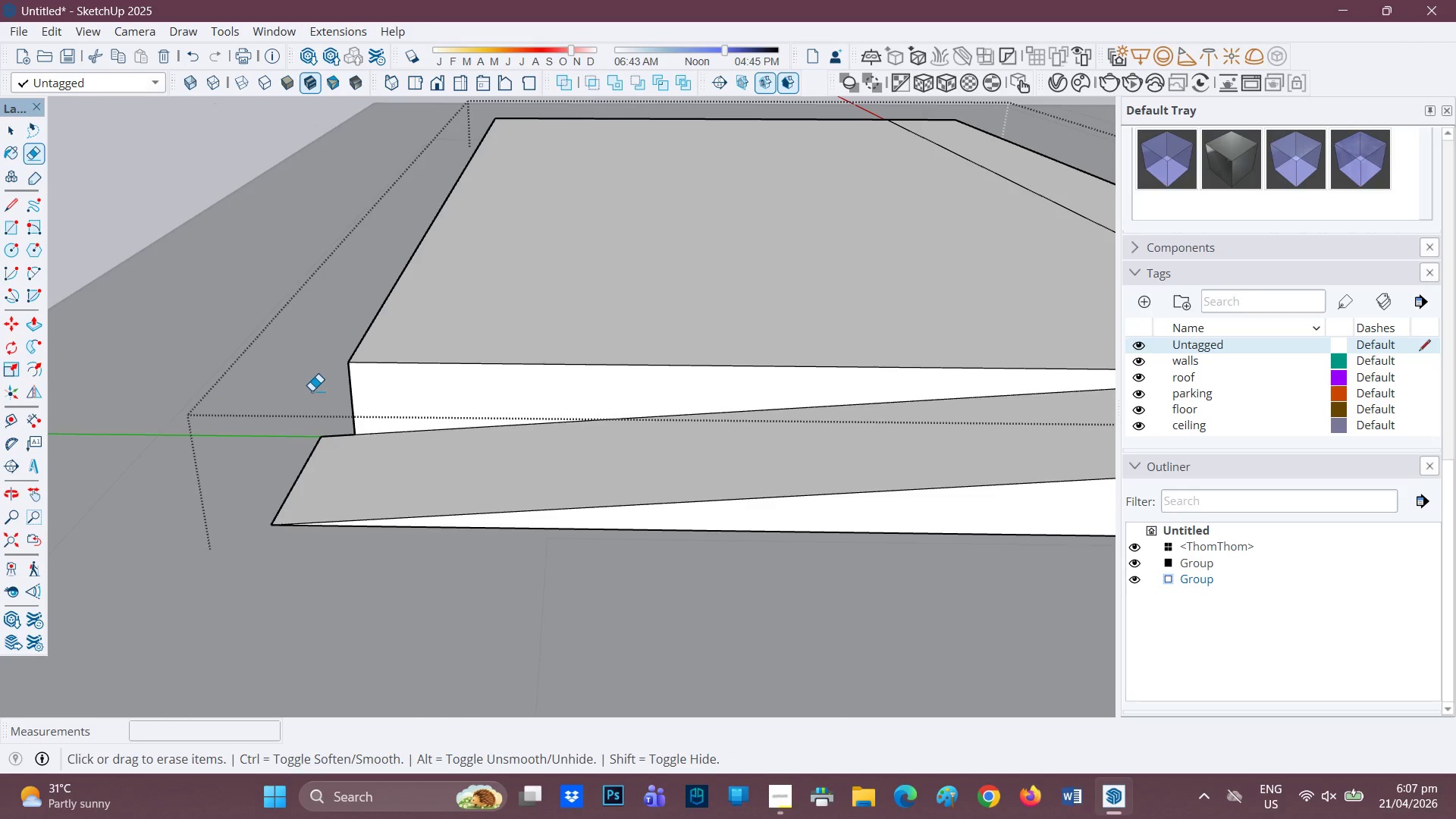 
scroll: coordinate [330, 494], scroll_direction: down, amount: 9.0
 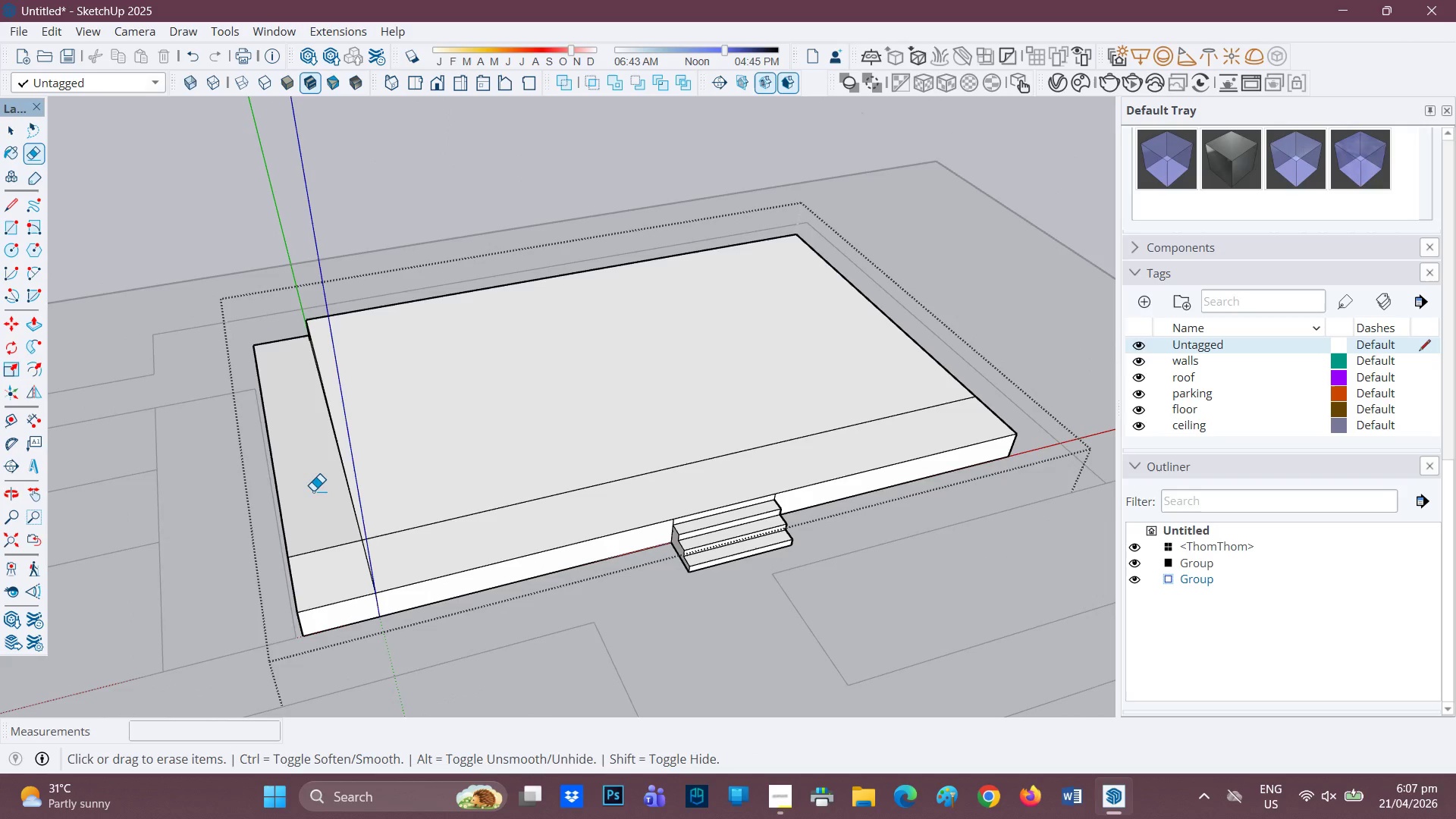 
key(H)
 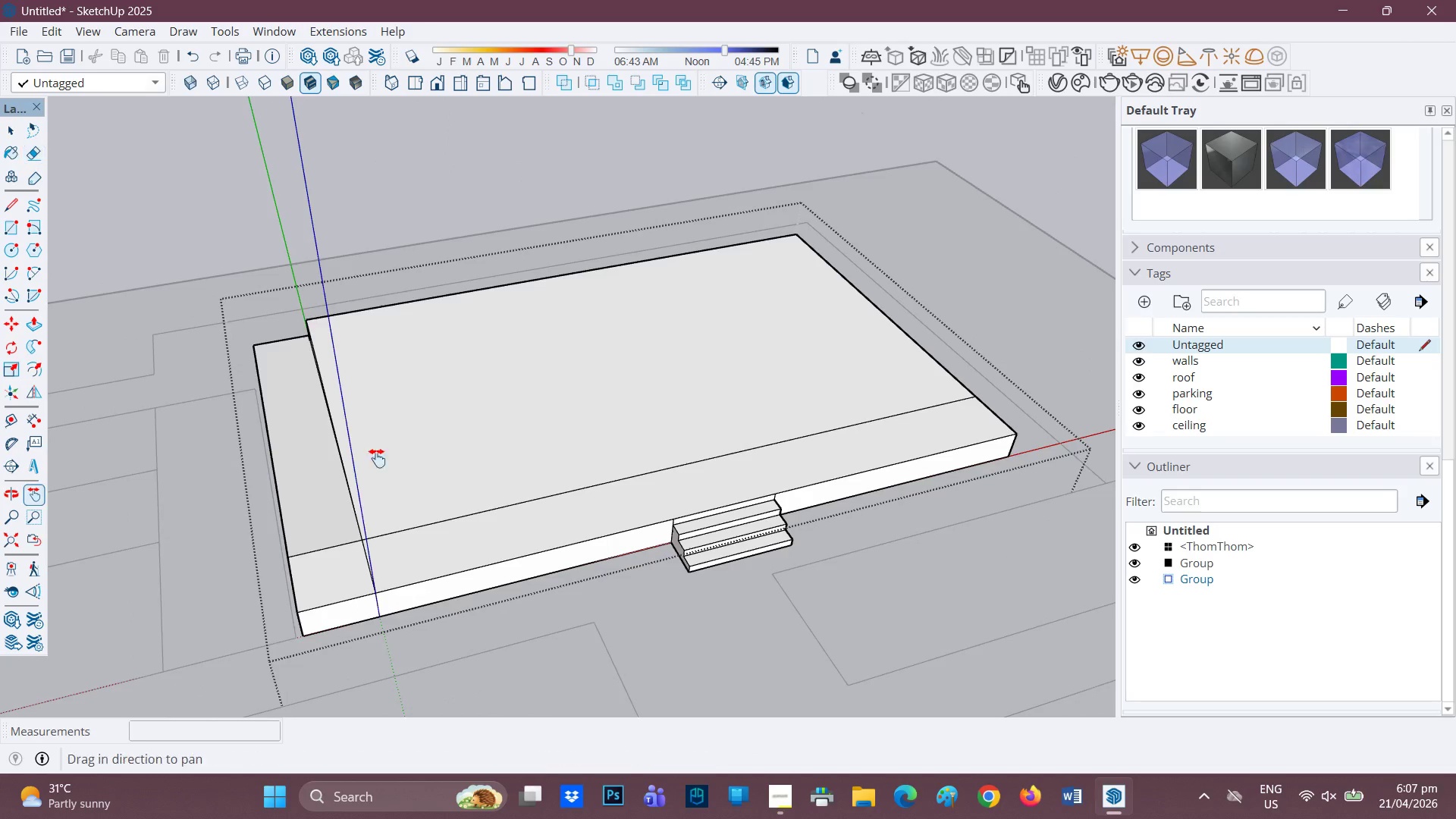 
left_click_drag(start_coordinate=[337, 469], to_coordinate=[541, 399])
 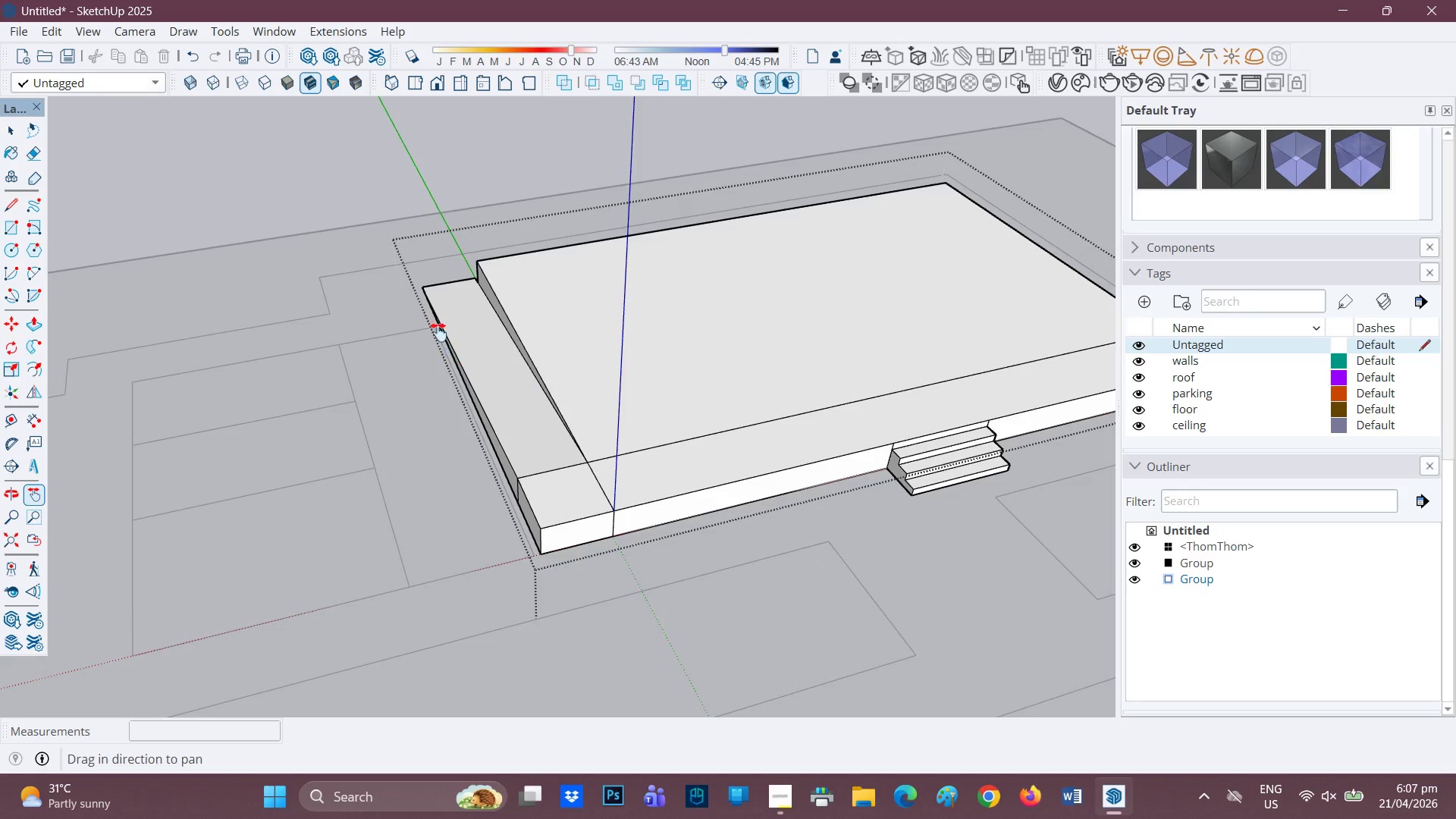 
scroll: coordinate [436, 328], scroll_direction: none, amount: 0.0
 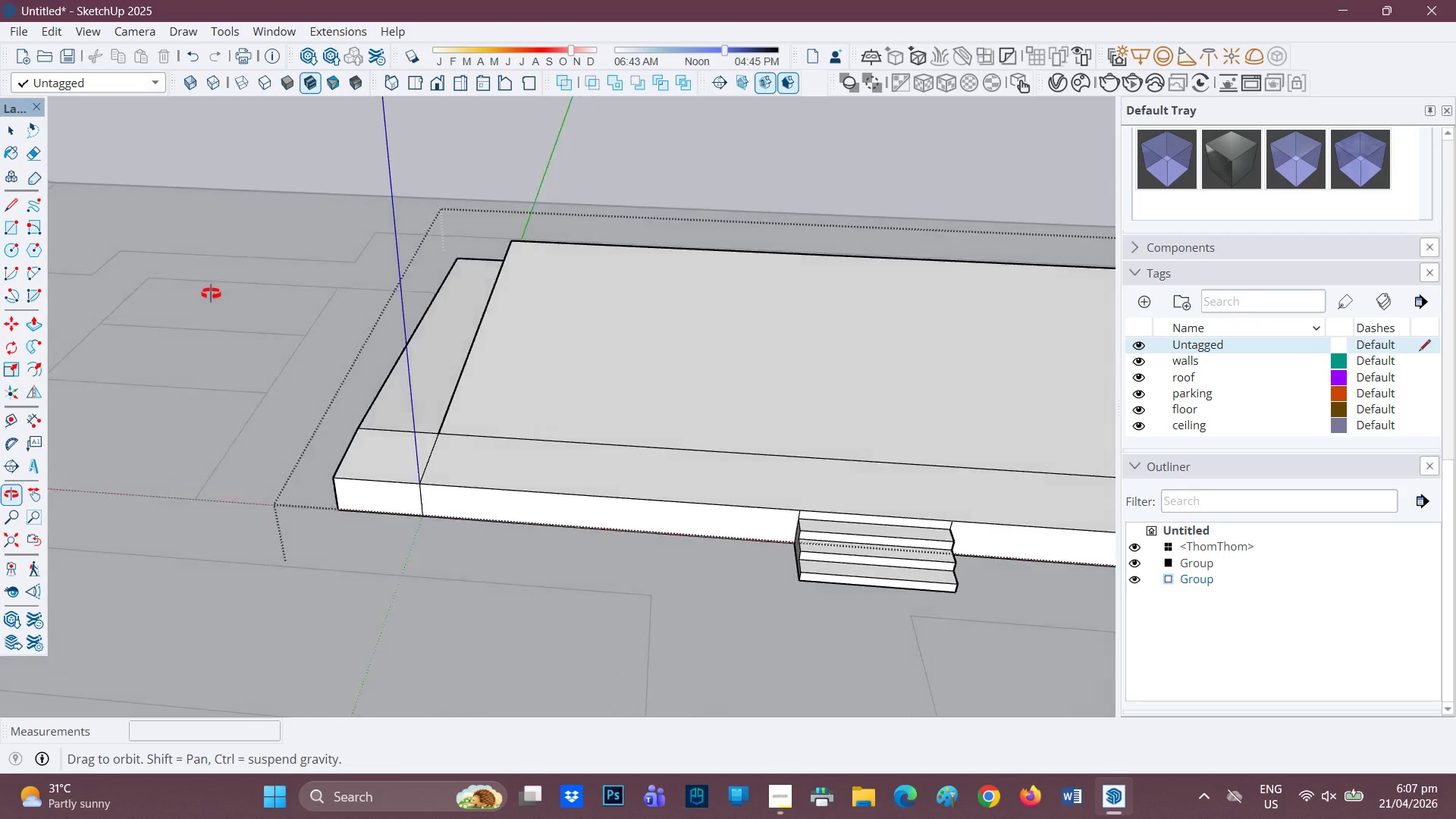 
scroll: coordinate [692, 344], scroll_direction: down, amount: 5.0
 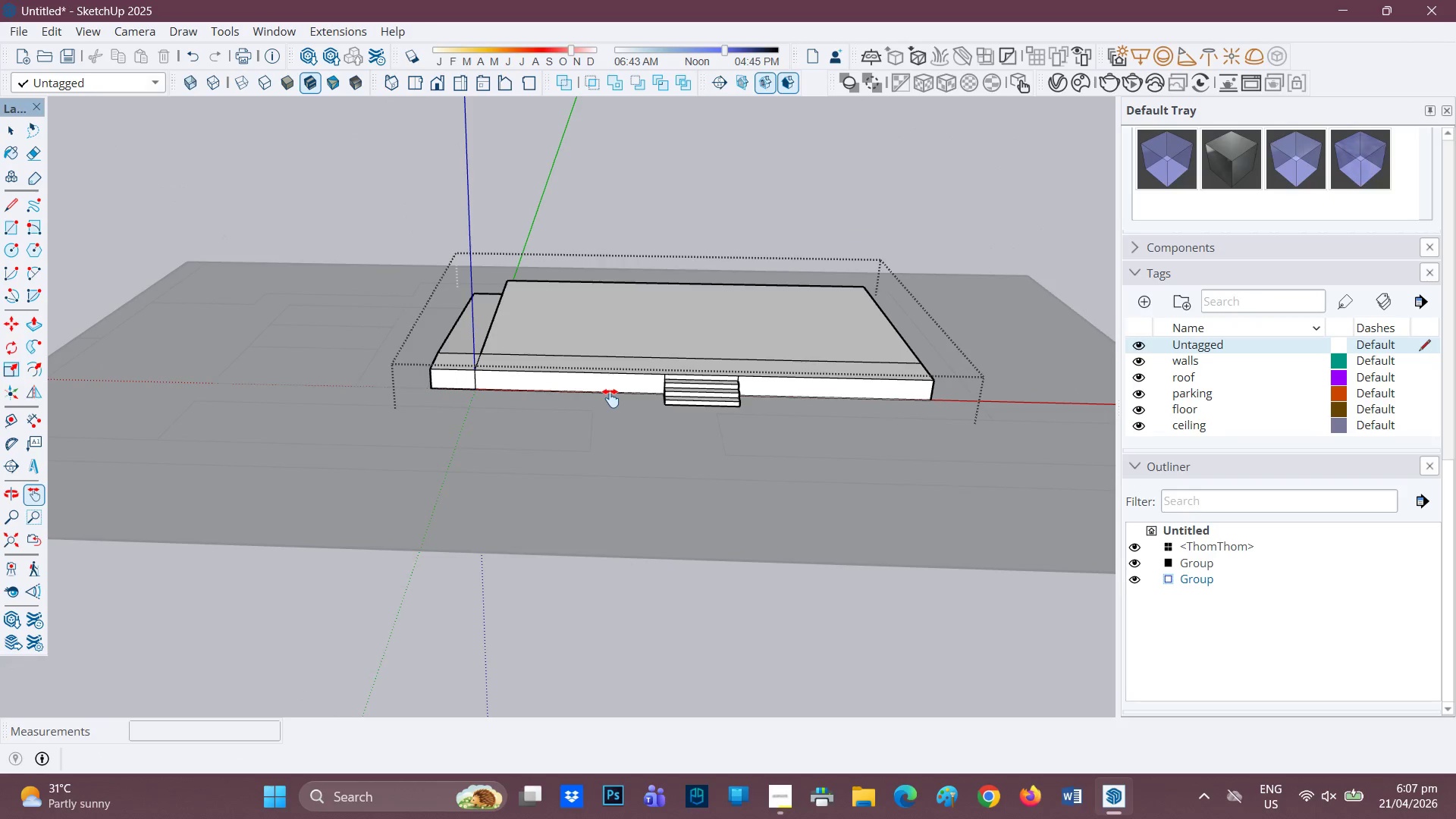 
scroll: coordinate [618, 394], scroll_direction: none, amount: 0.0
 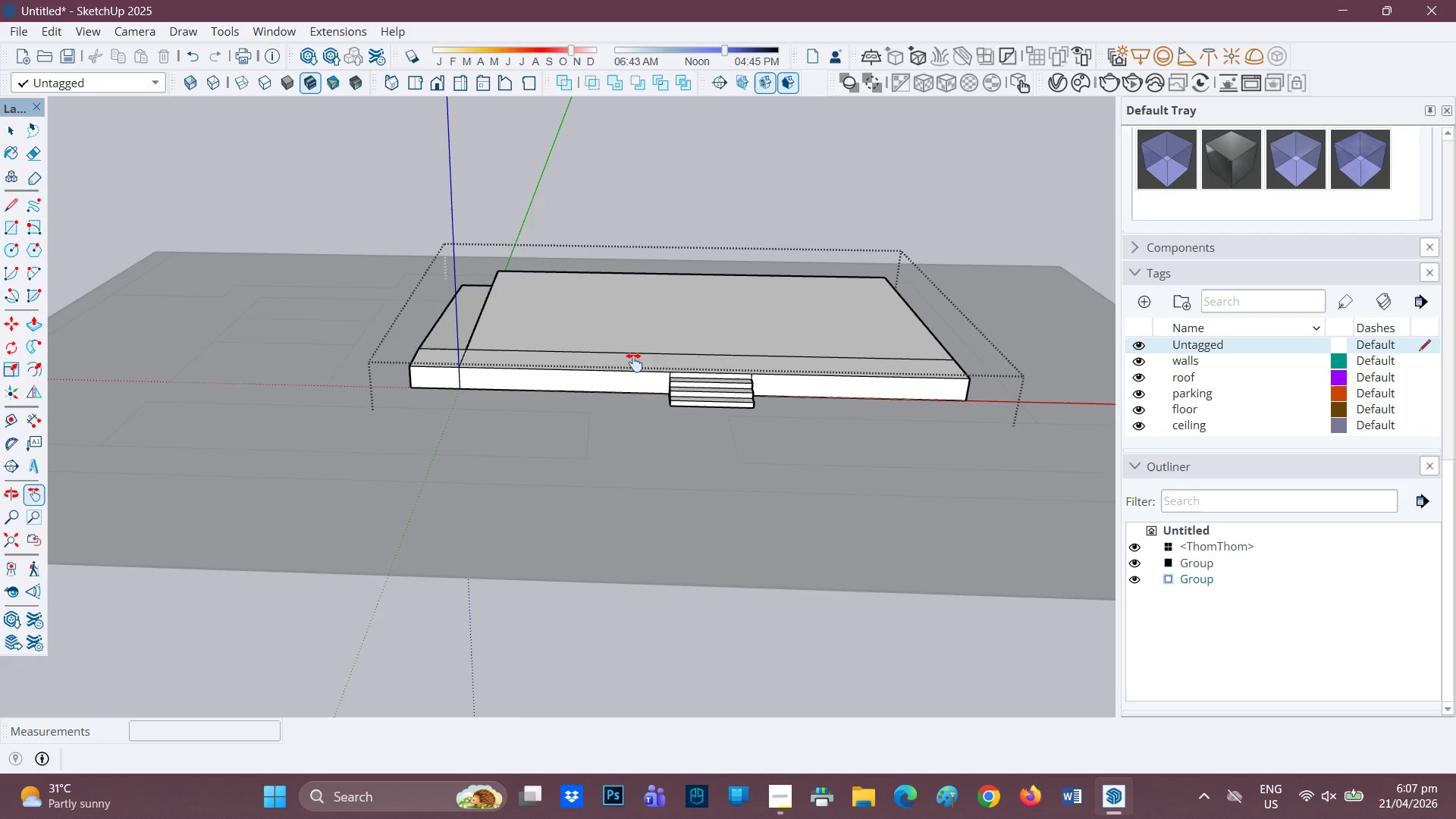 
scroll: coordinate [634, 359], scroll_direction: up, amount: 3.0
 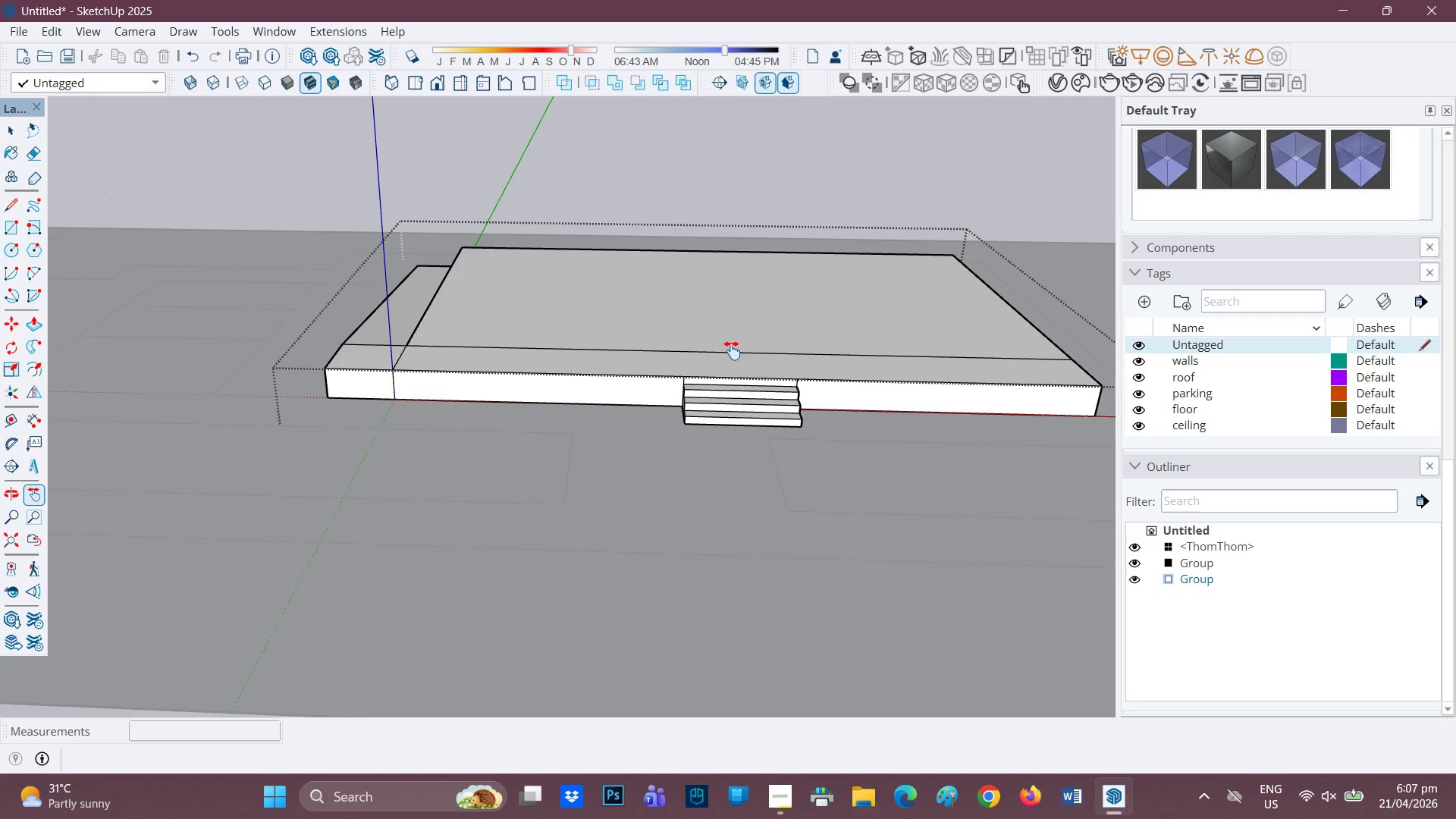 
scroll: coordinate [450, 347], scroll_direction: down, amount: 1.0
 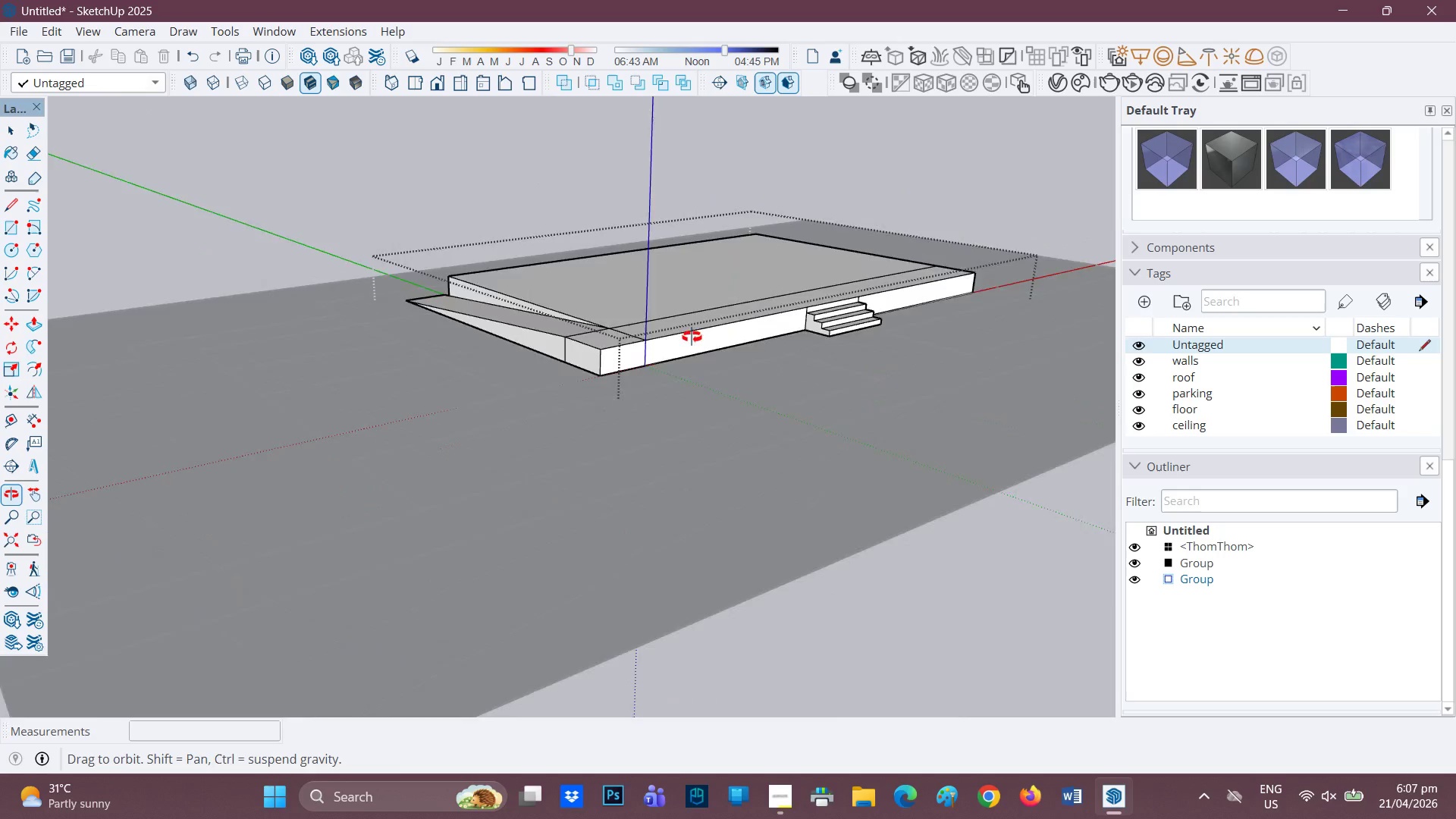 
scroll: coordinate [380, 360], scroll_direction: up, amount: 2.0
 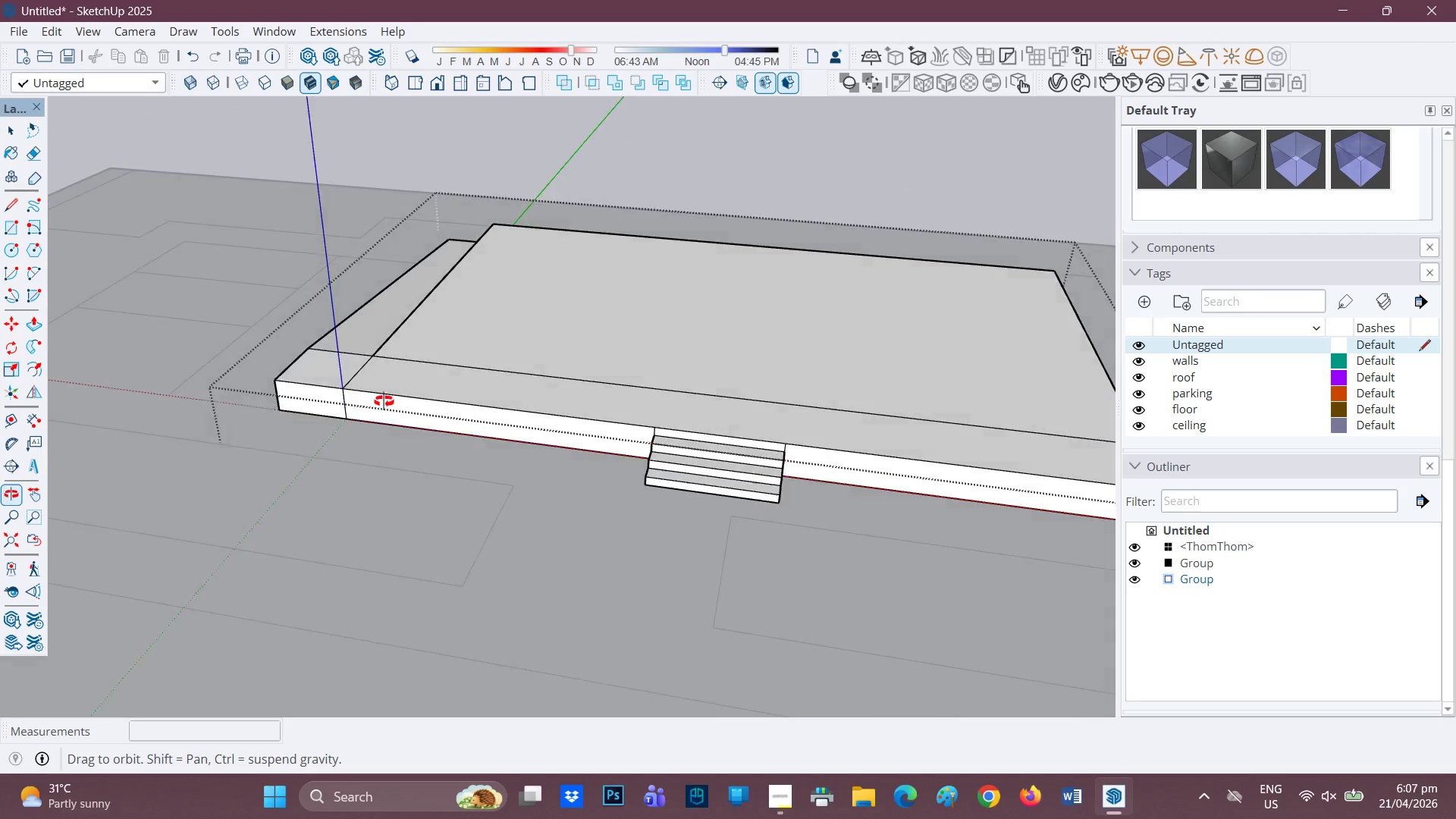 
scroll: coordinate [374, 404], scroll_direction: down, amount: 1.0
 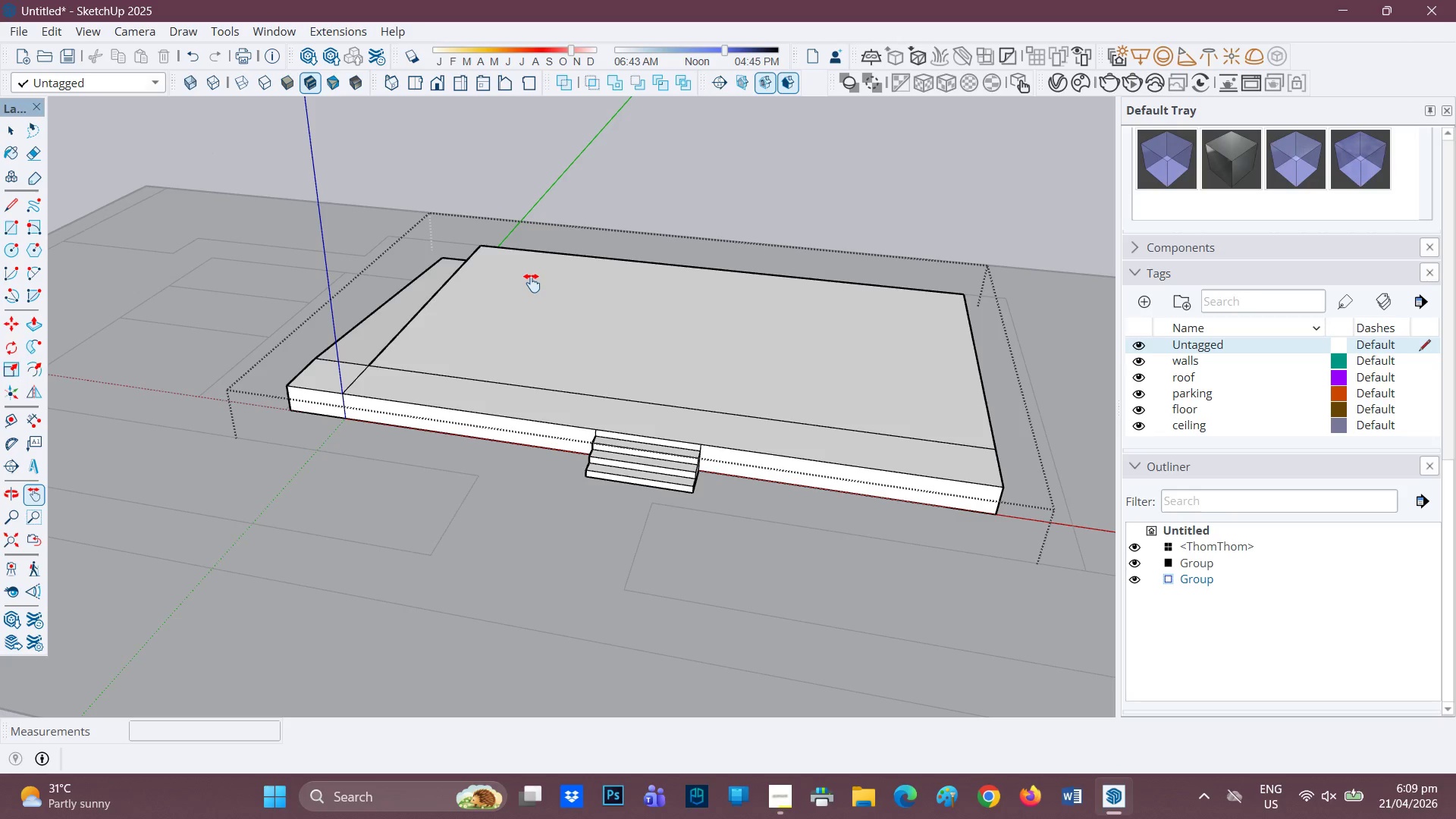 
wait(101.6)
 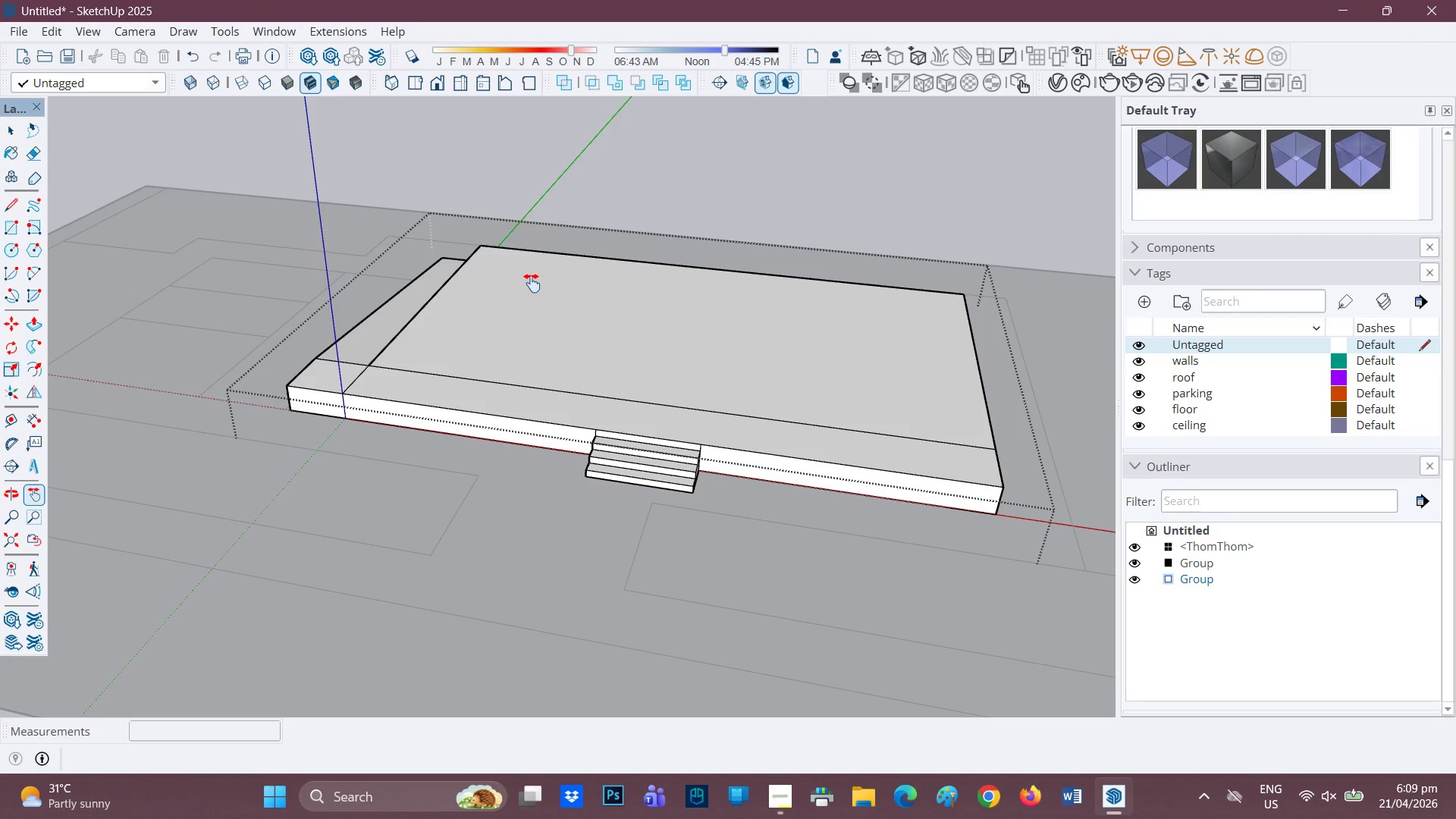 
scroll: coordinate [143, 353], scroll_direction: none, amount: 0.0
 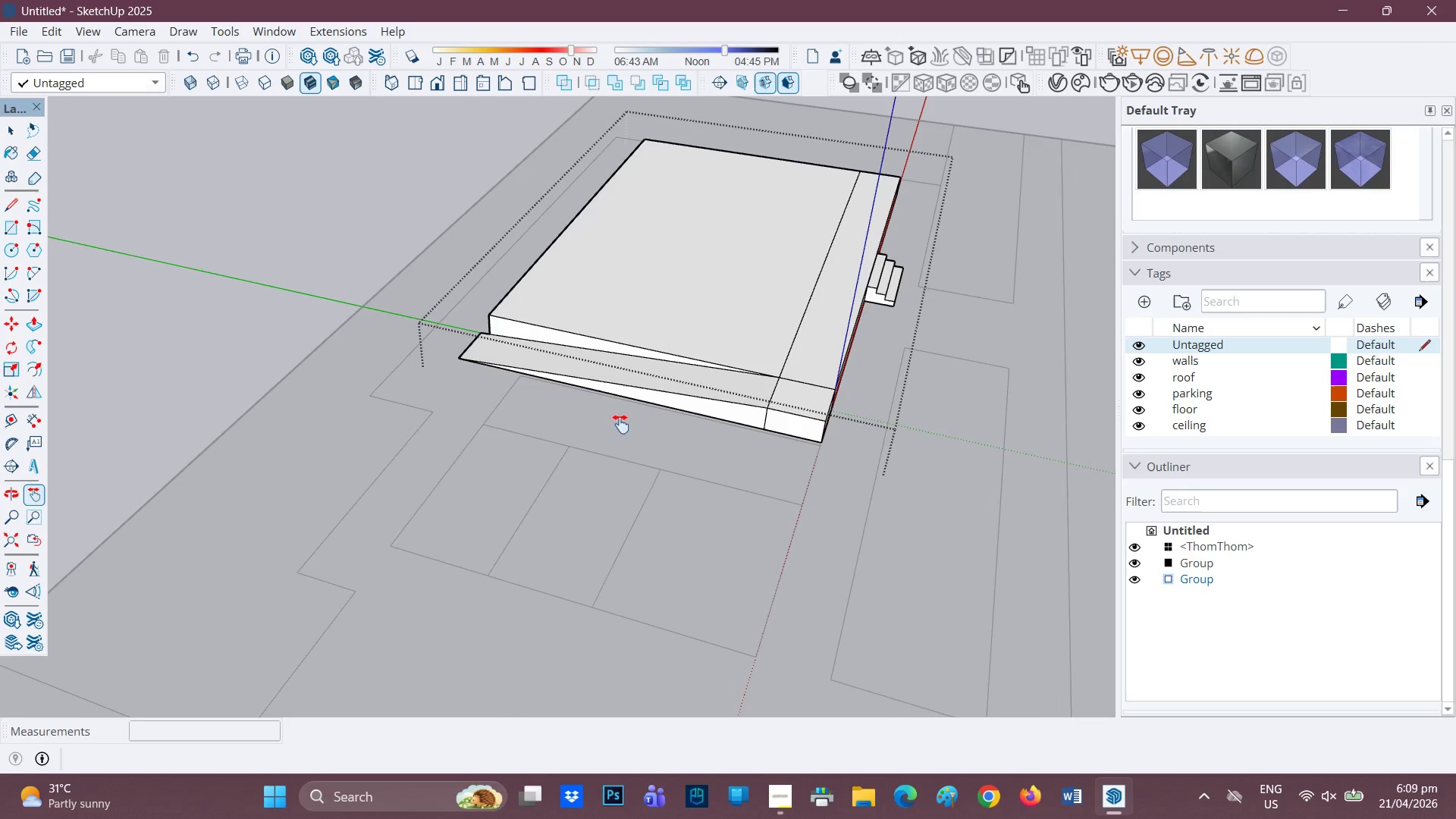 
scroll: coordinate [592, 353], scroll_direction: up, amount: 5.0
 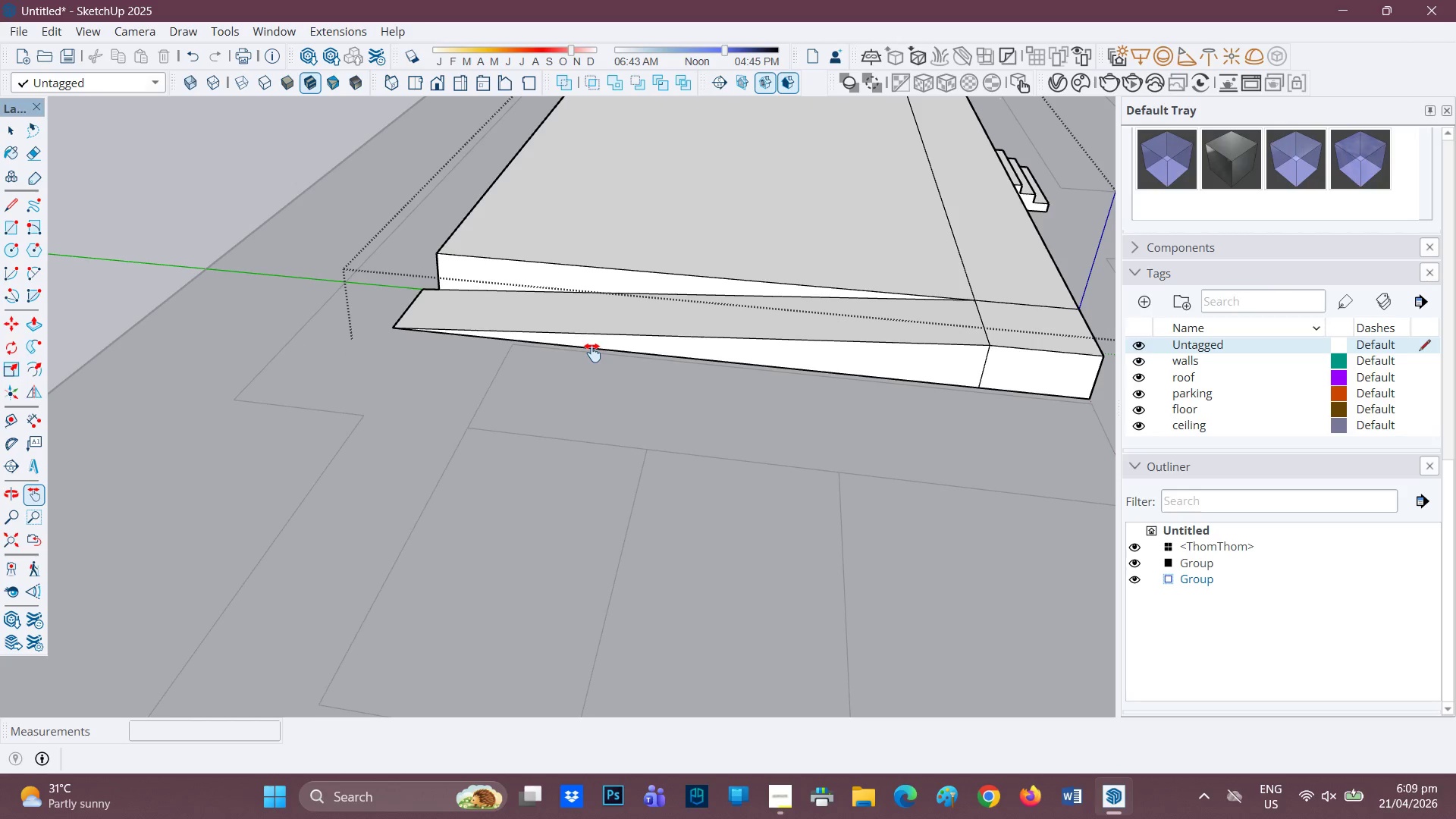 
wait(8.3)
 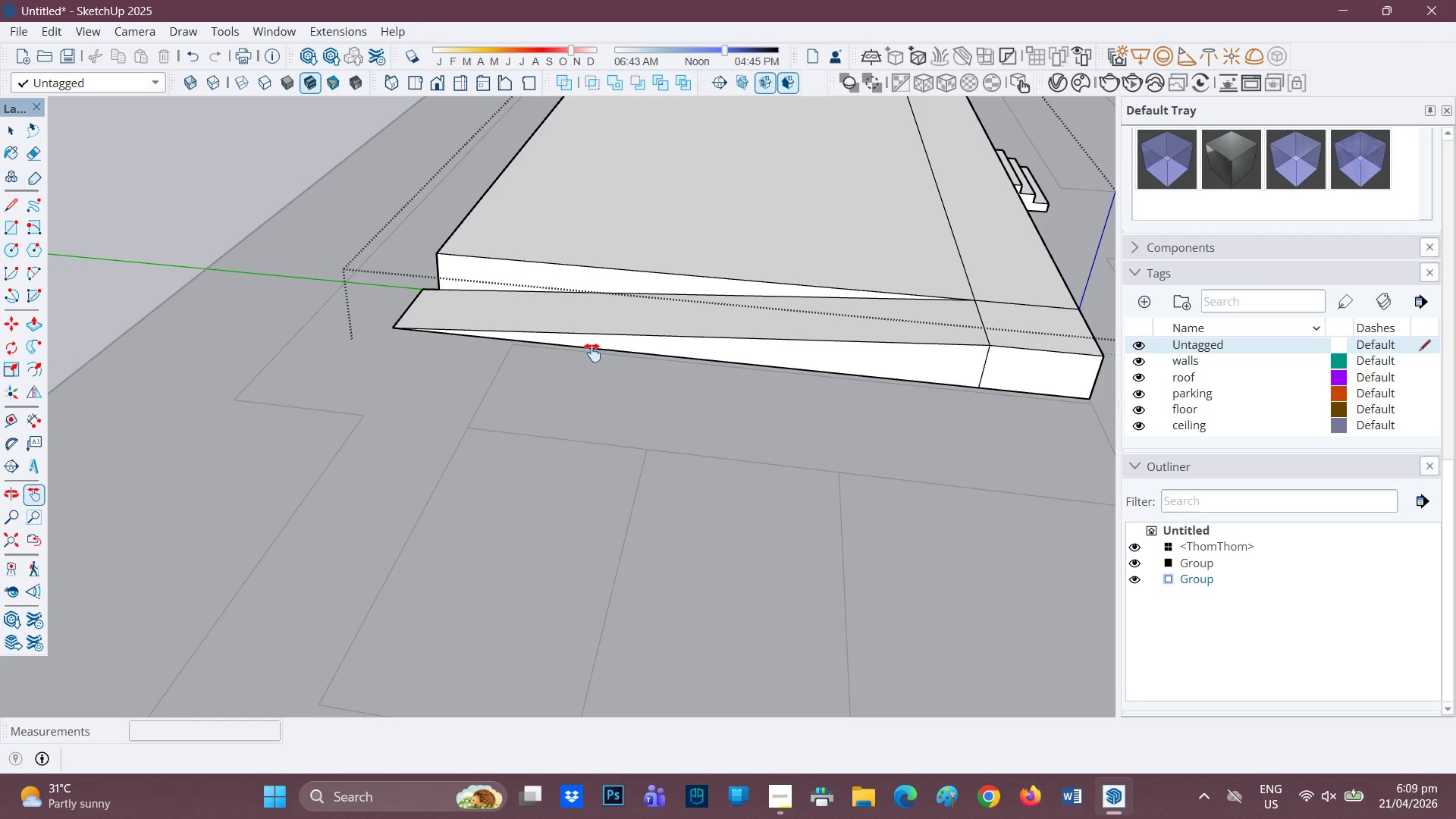 
scroll: coordinate [519, 328], scroll_direction: up, amount: 2.0
 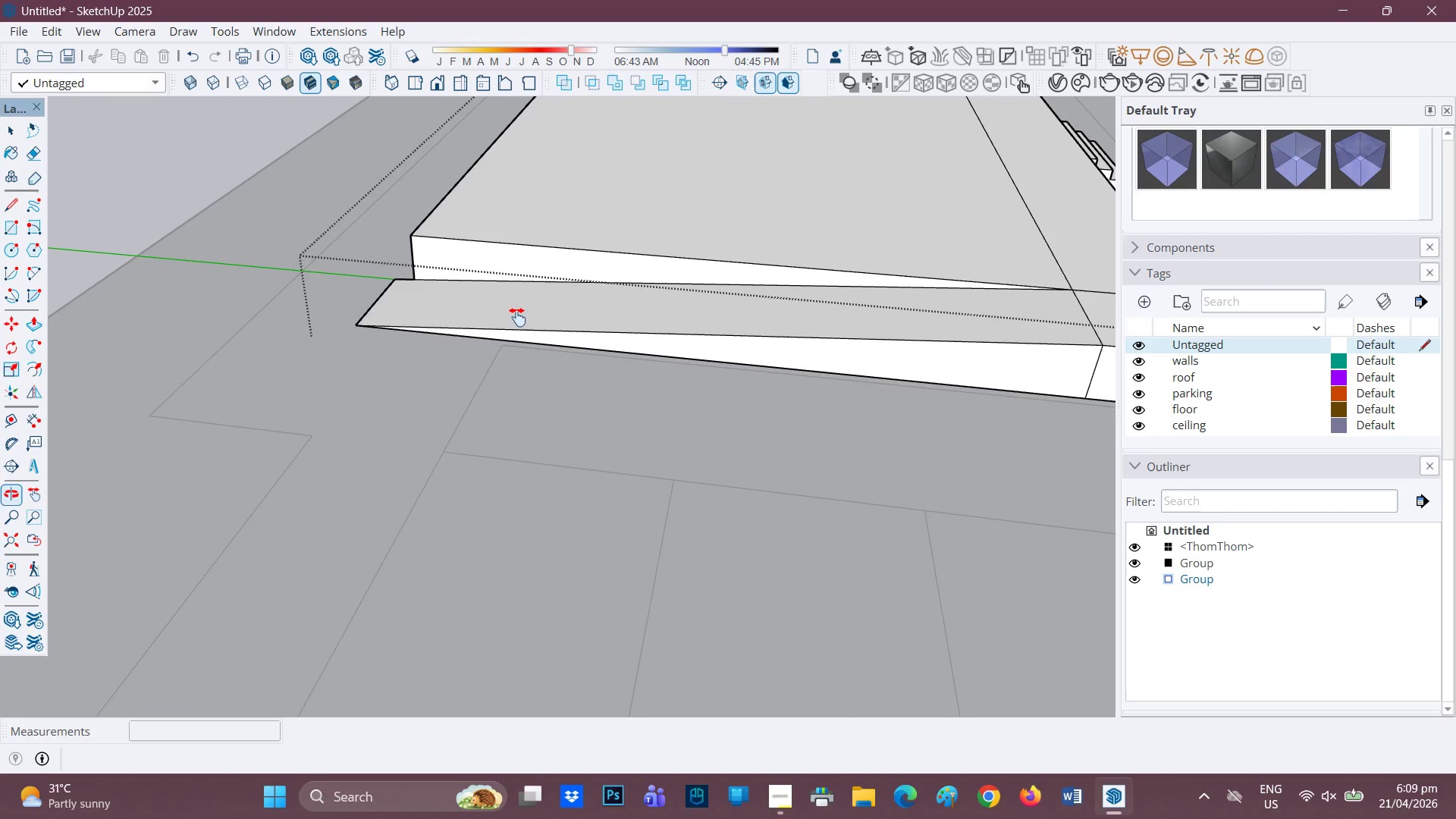 
key(Control+Z)
 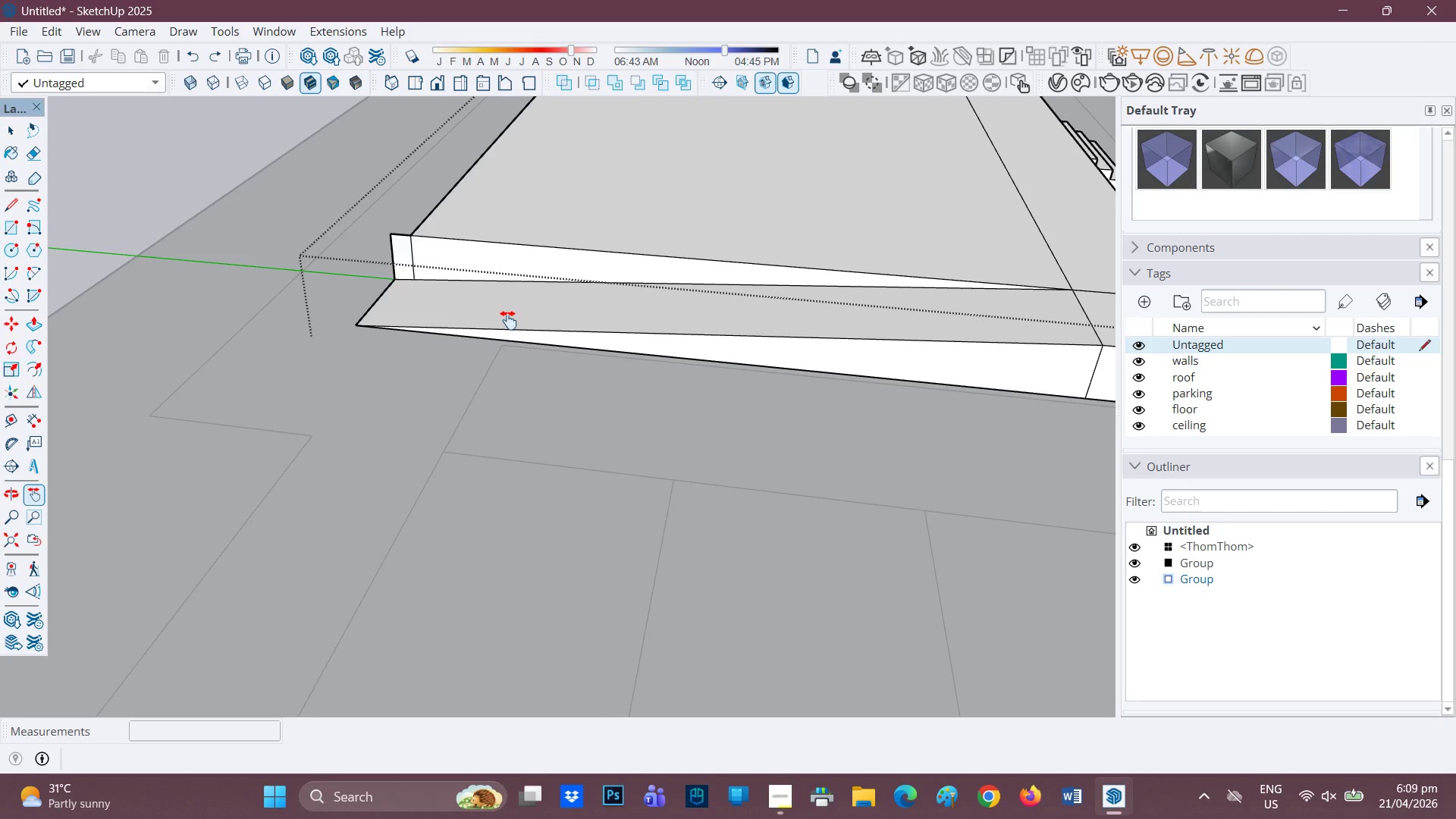 
key(Control+ControlLeft)
 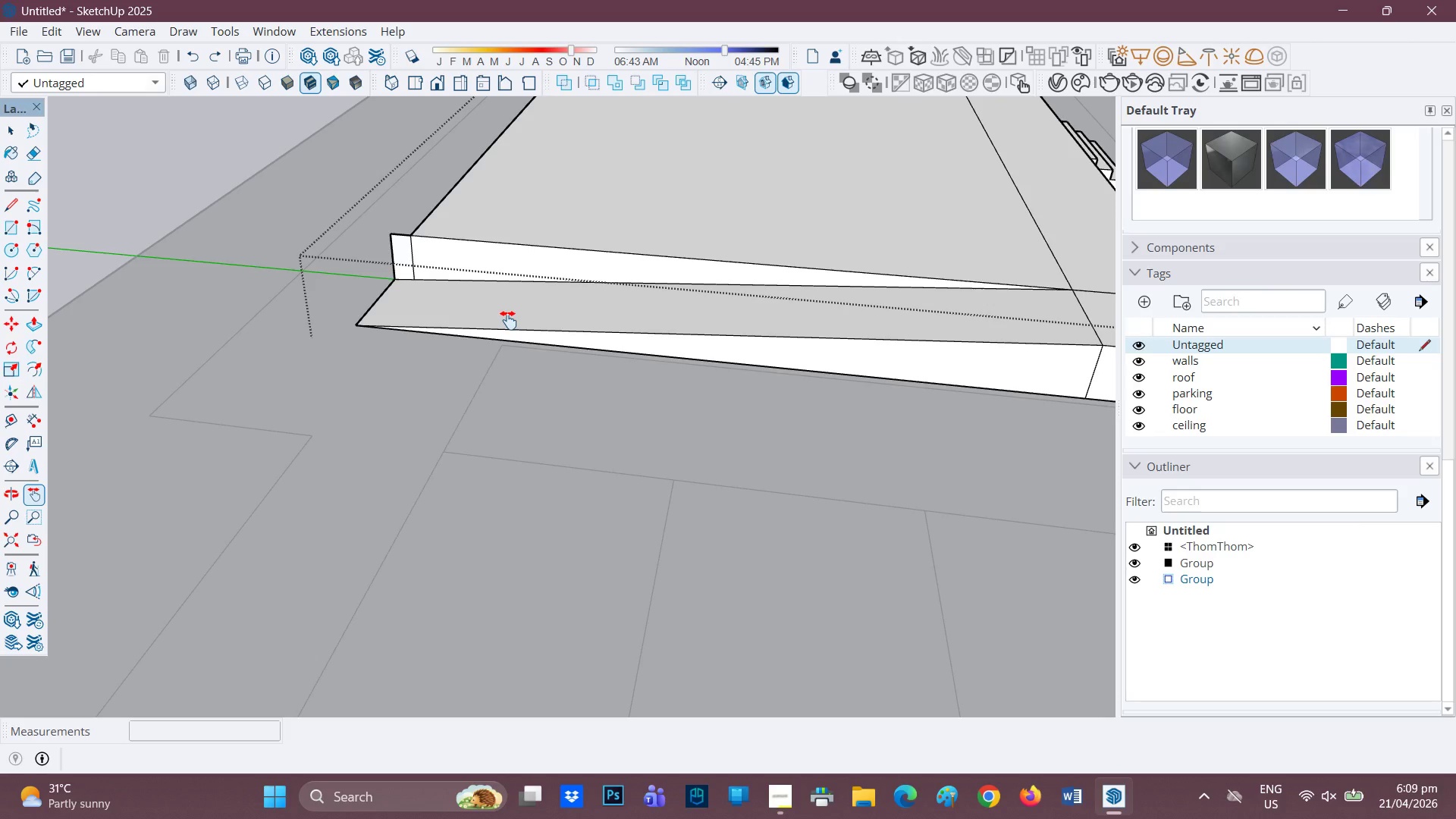 
key(Control+Z)
 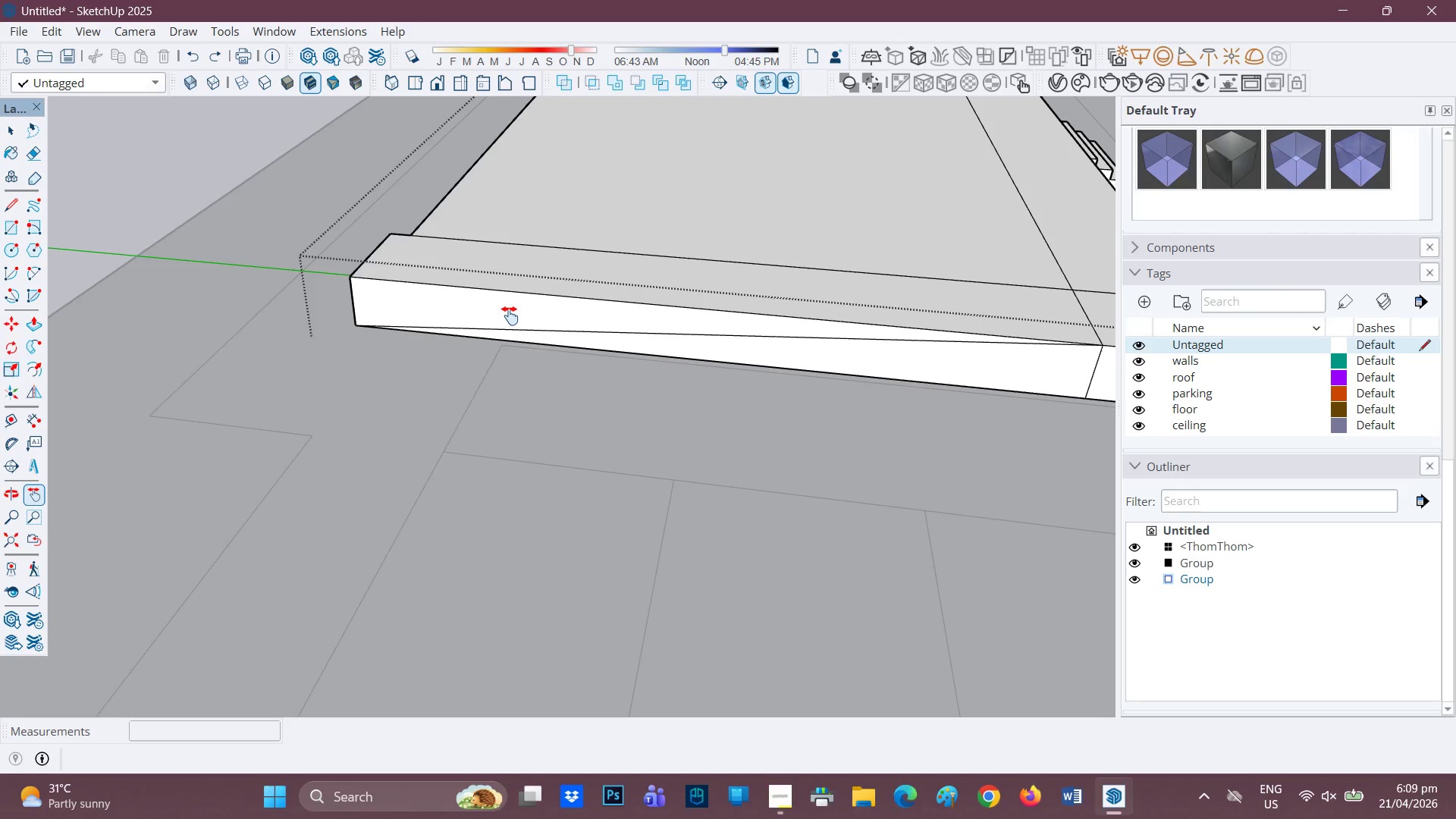 
key(Control+ControlLeft)
 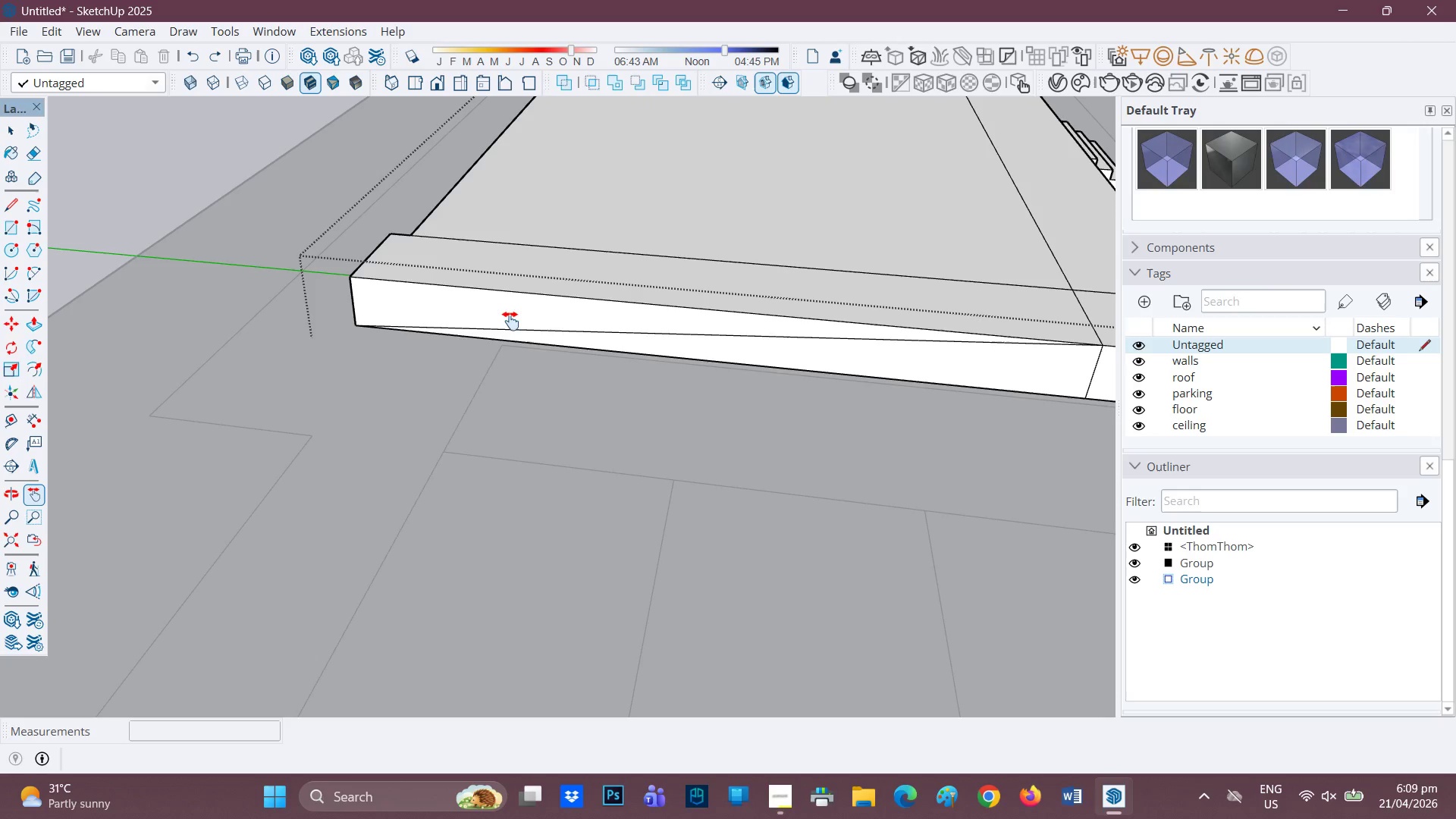 
key(Control+Z)
 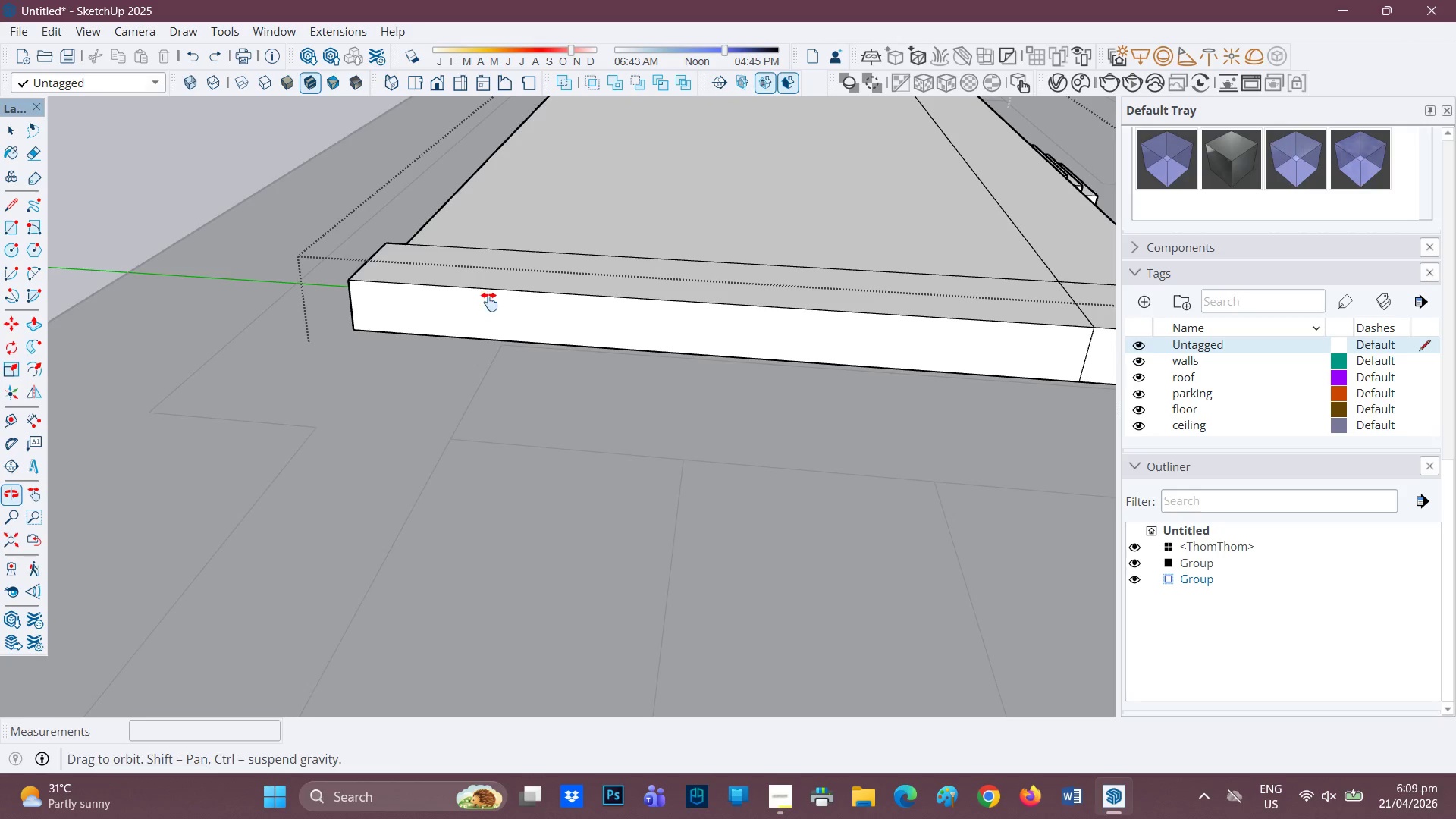 
key(L)
 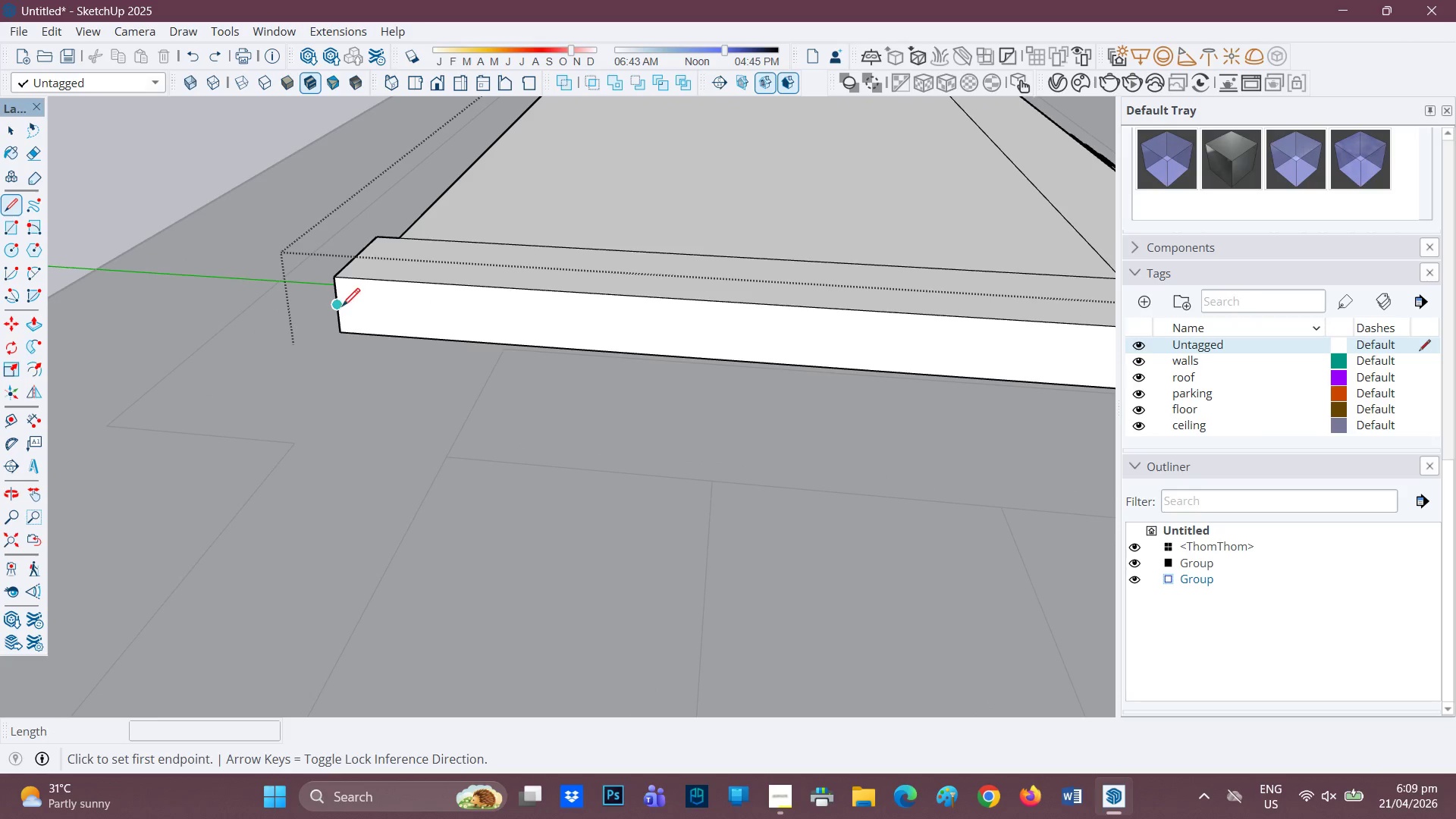 
scroll: coordinate [480, 307], scroll_direction: up, amount: 1.0
 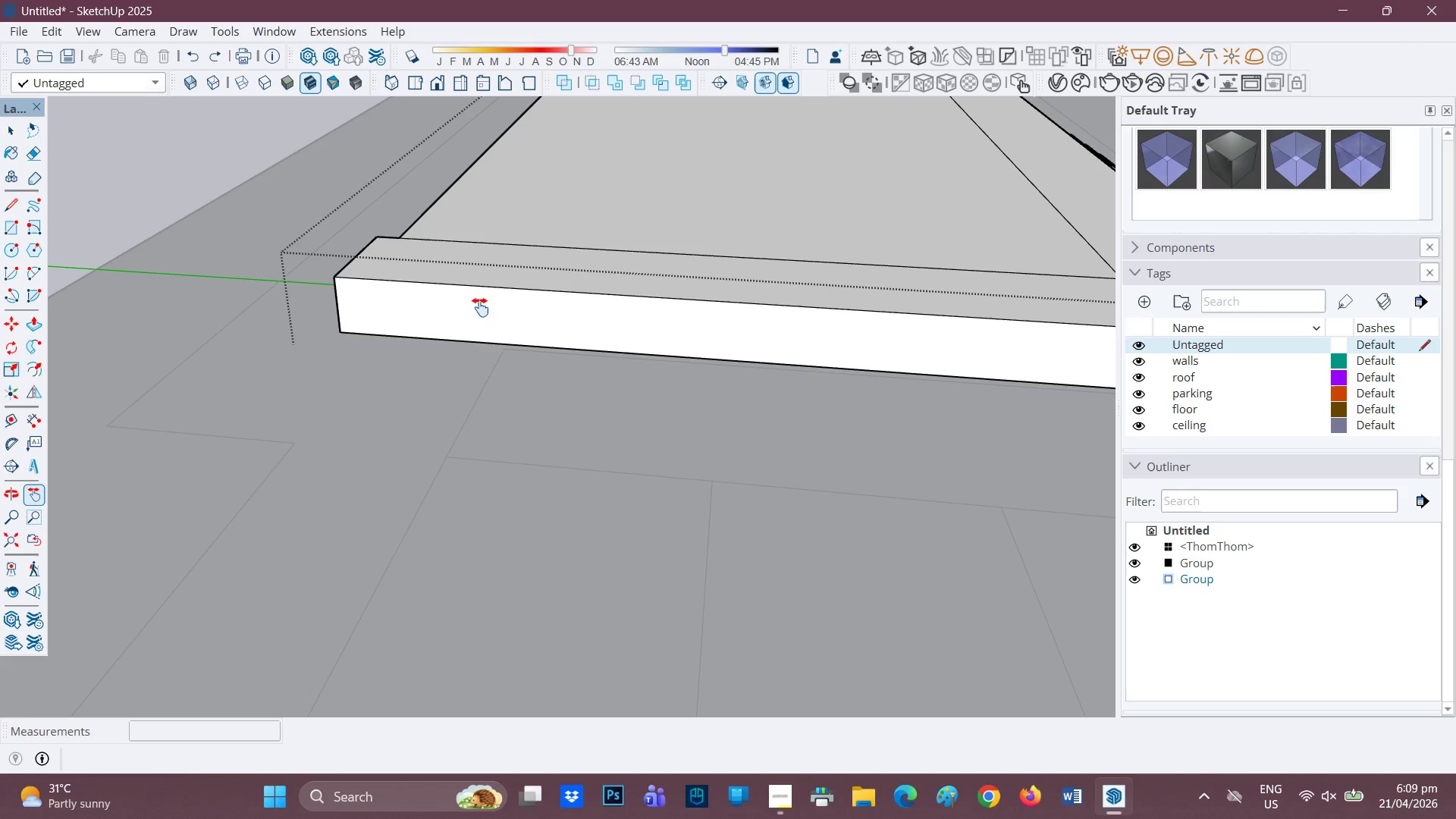 
left_click([342, 308])
 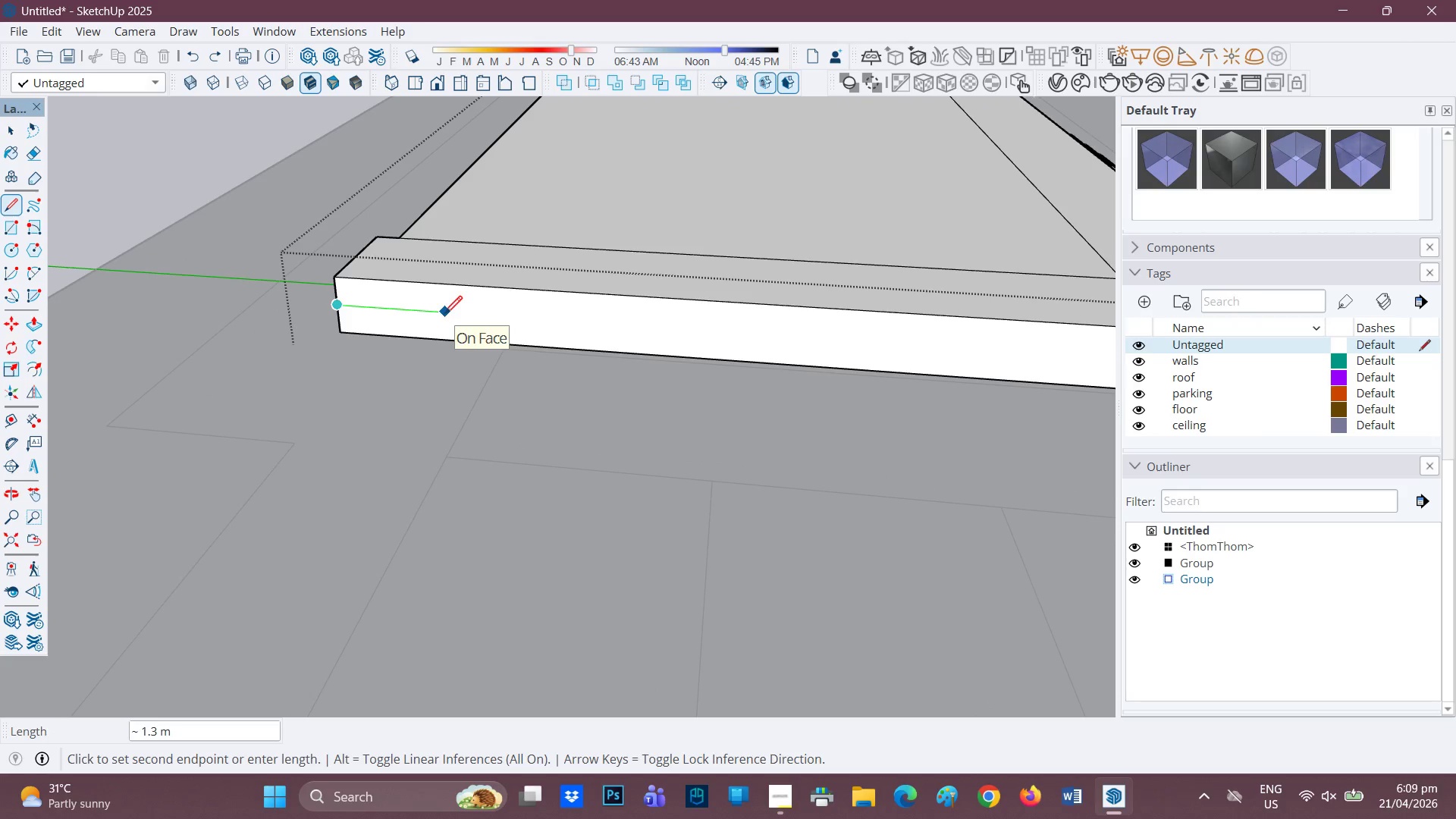 
key(5)
 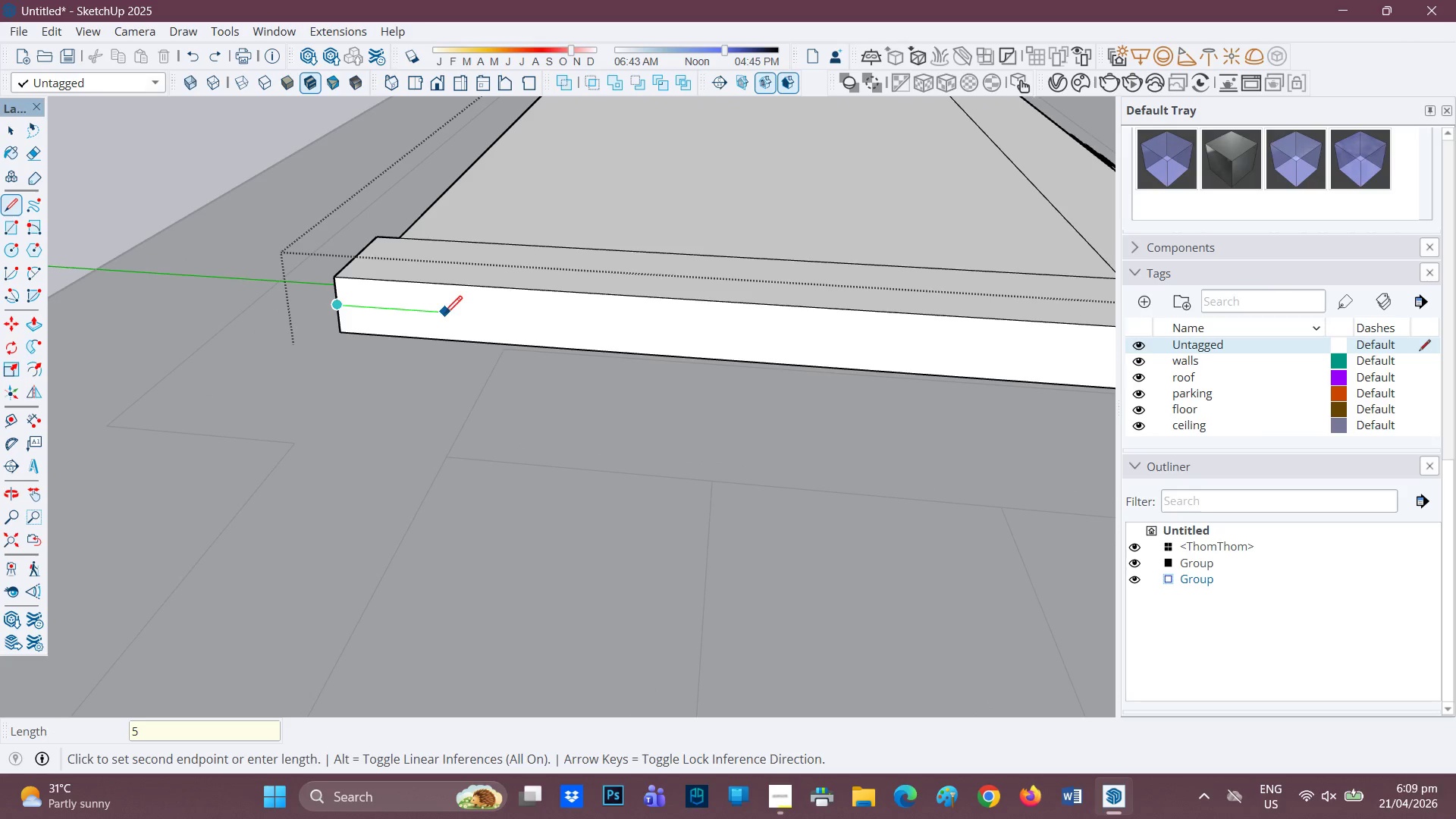 
key(Quote)
 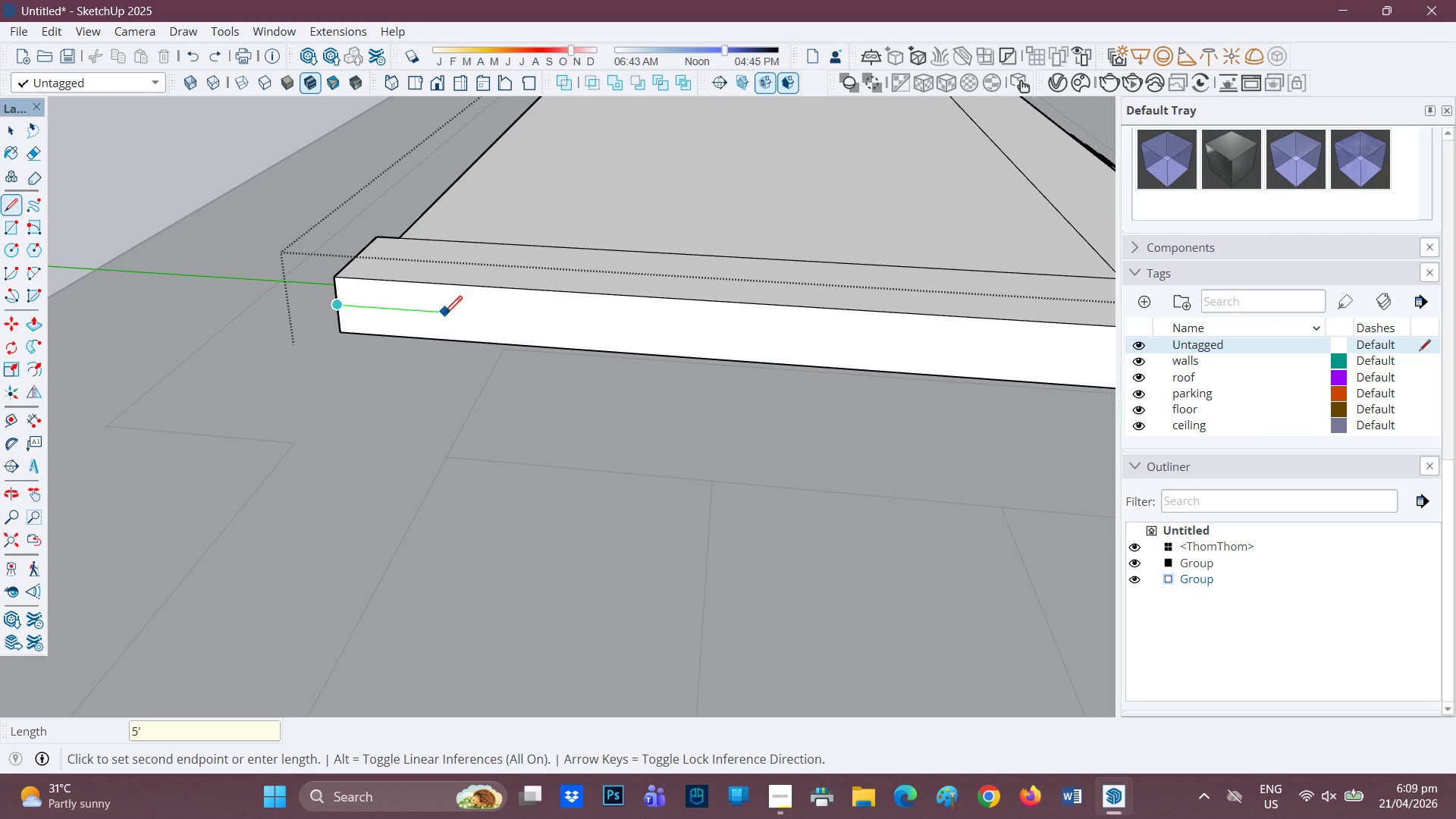 
key(Enter)
 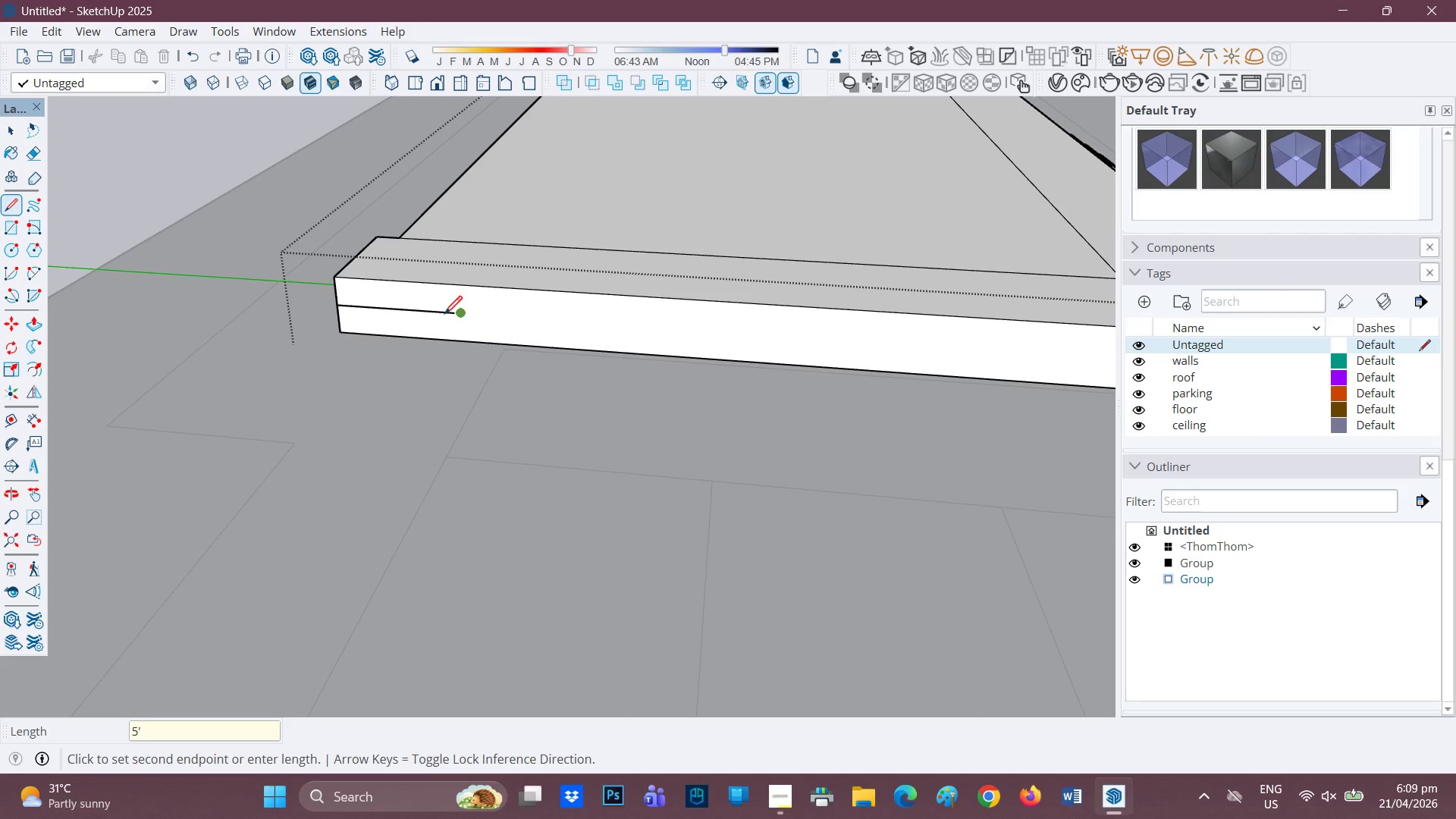 
scroll: coordinate [445, 315], scroll_direction: up, amount: 2.0
 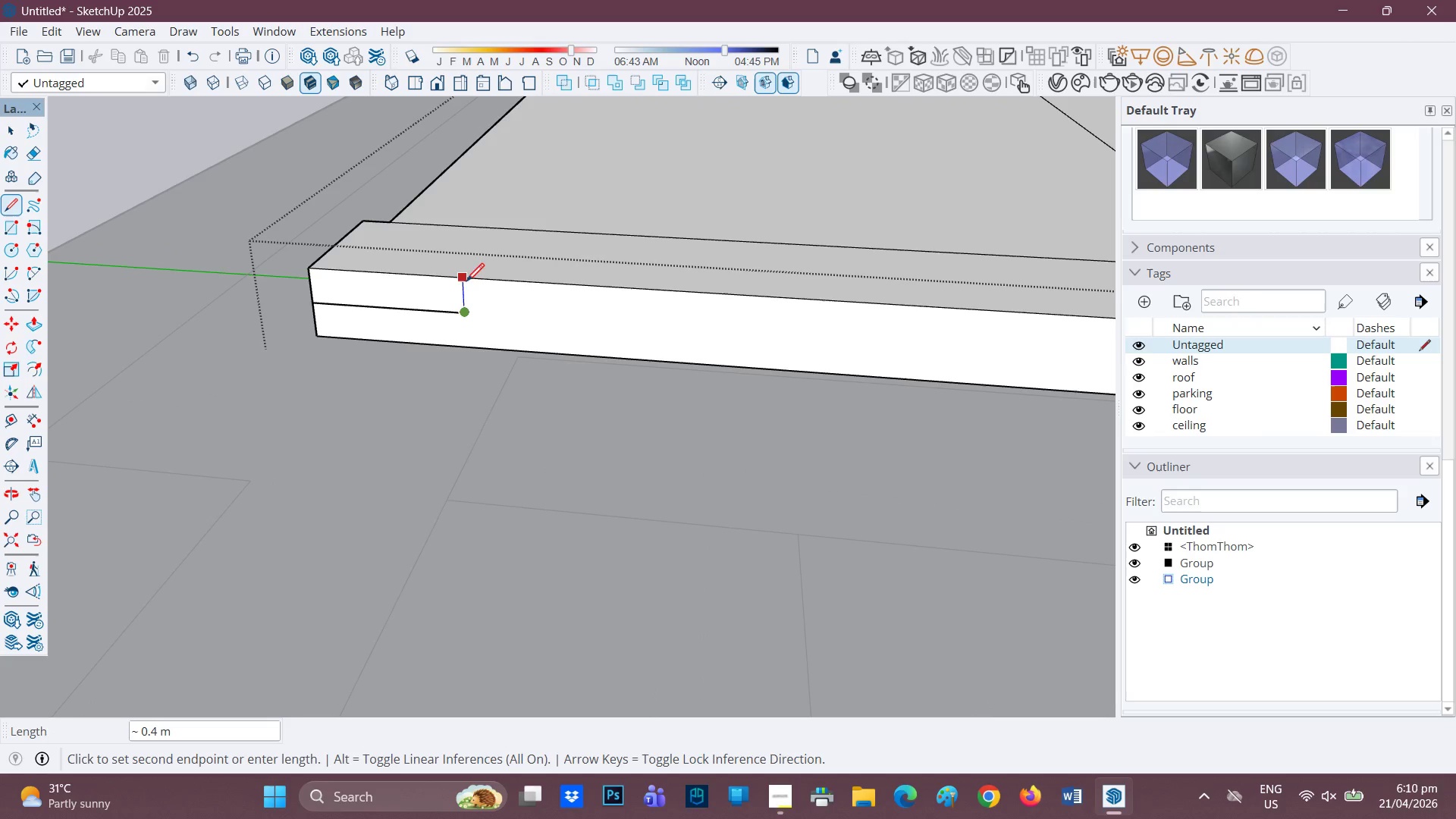 
left_click([466, 278])
 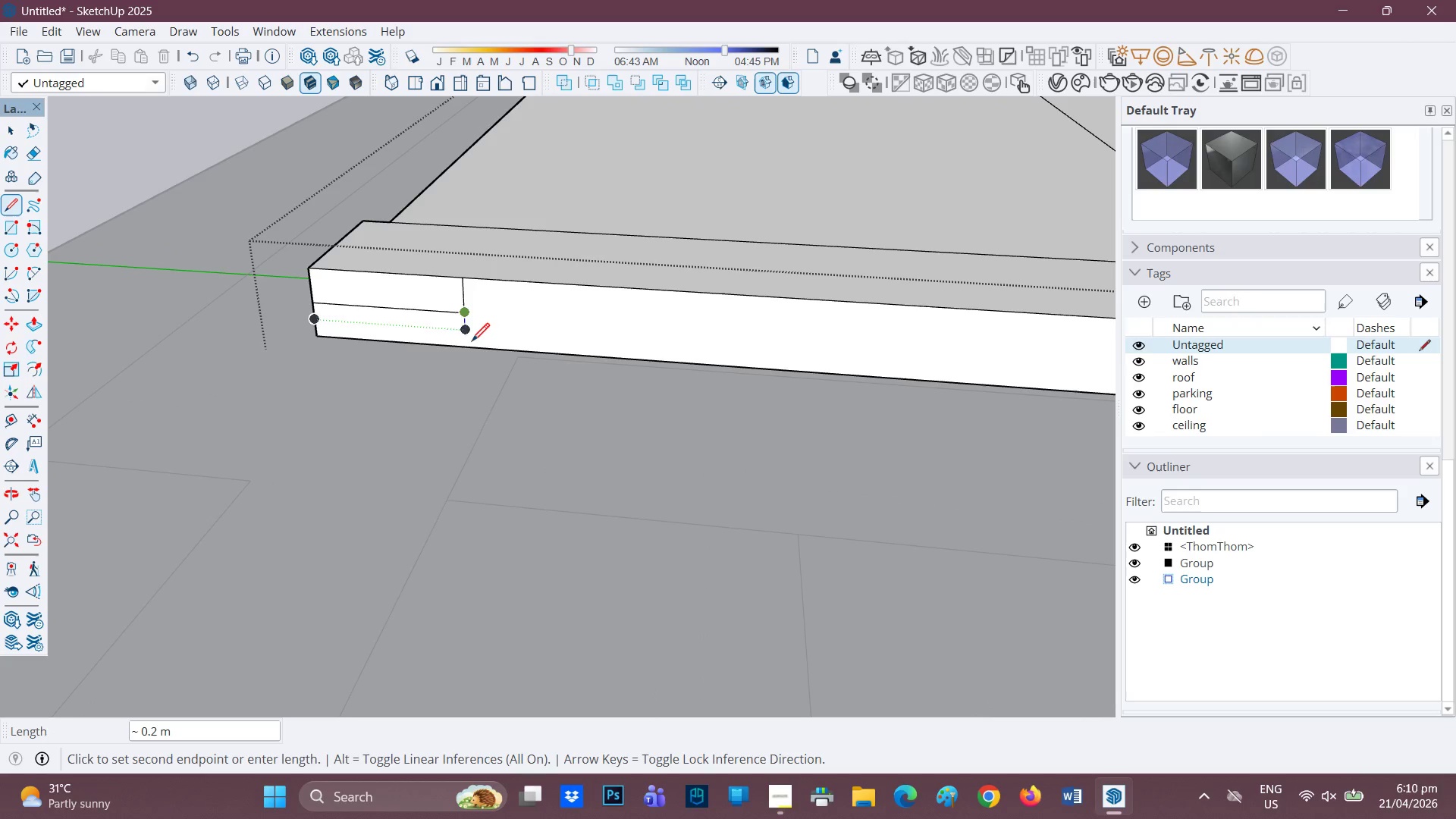 
left_click([468, 347])
 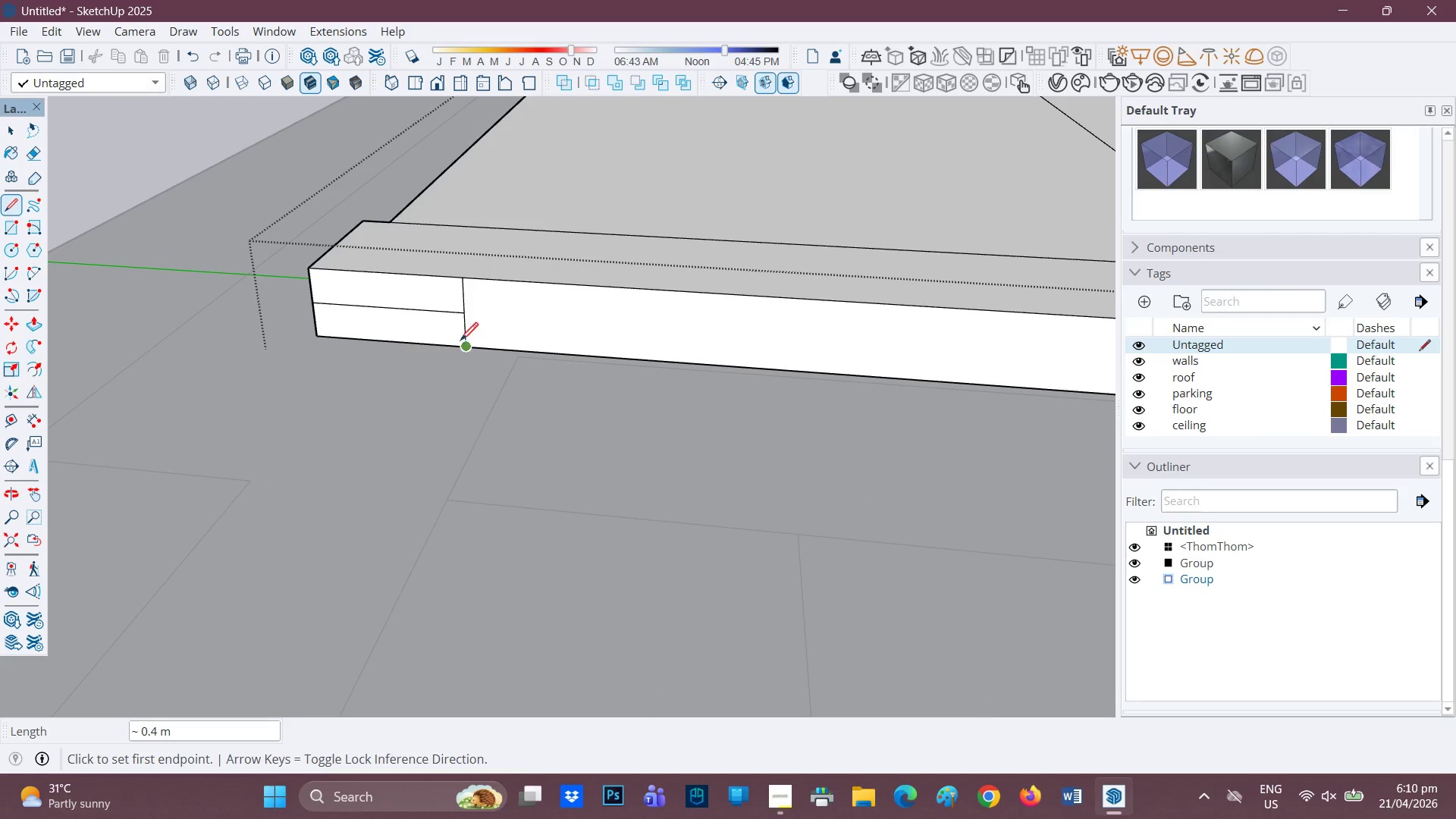 
scroll: coordinate [450, 340], scroll_direction: down, amount: 2.0
 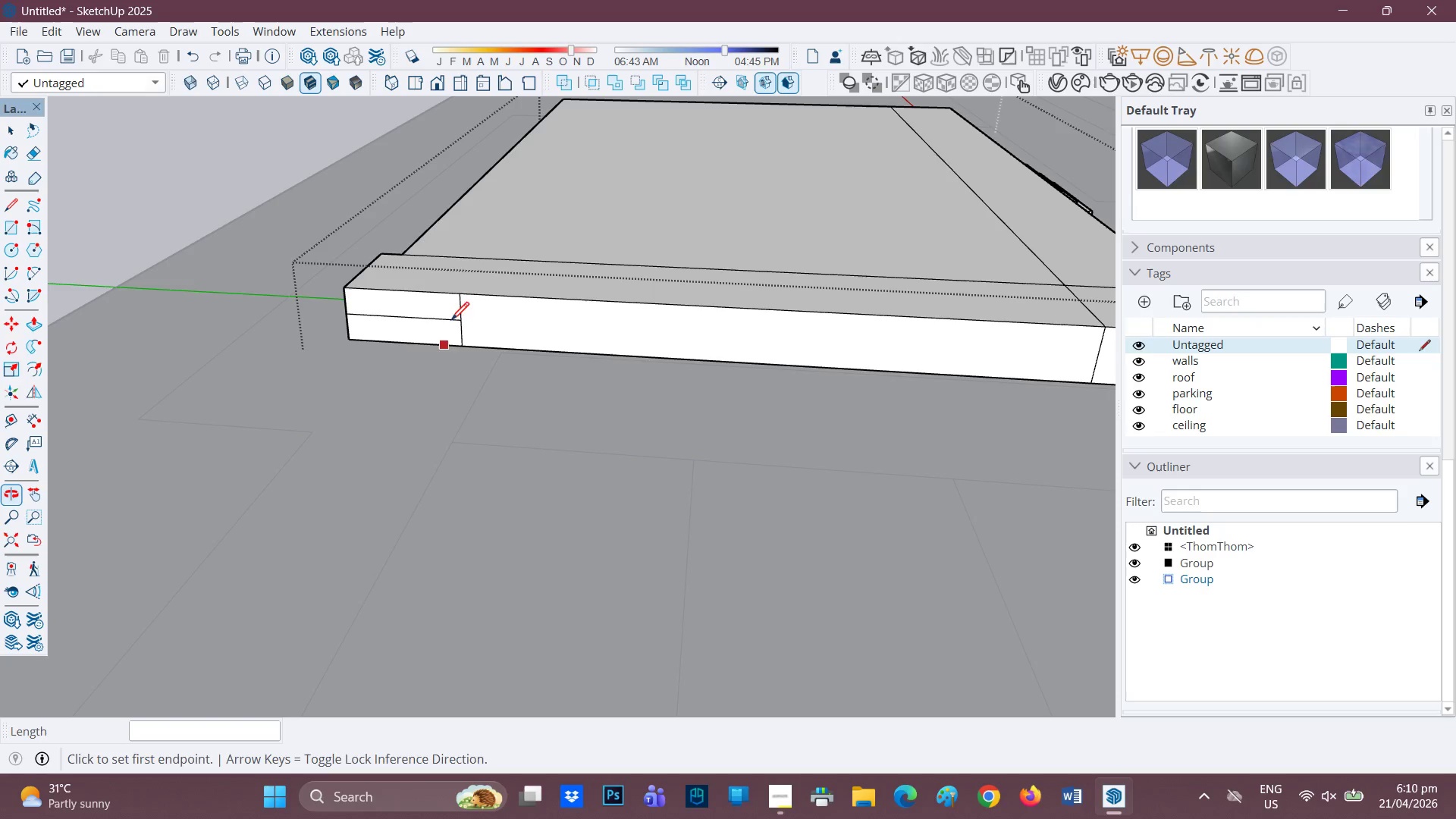 
scroll: coordinate [439, 292], scroll_direction: up, amount: 1.0
 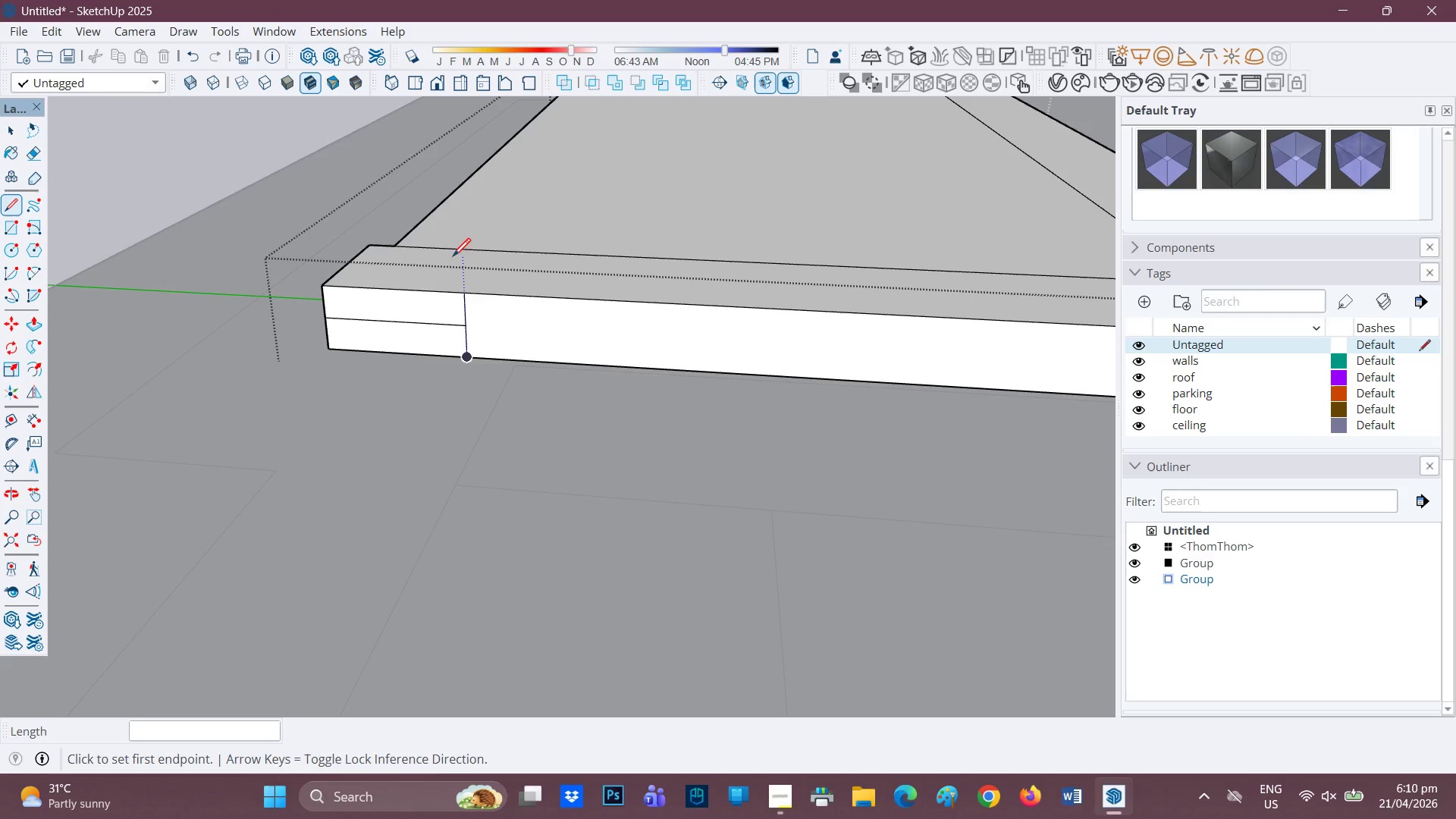 
type(pp)
 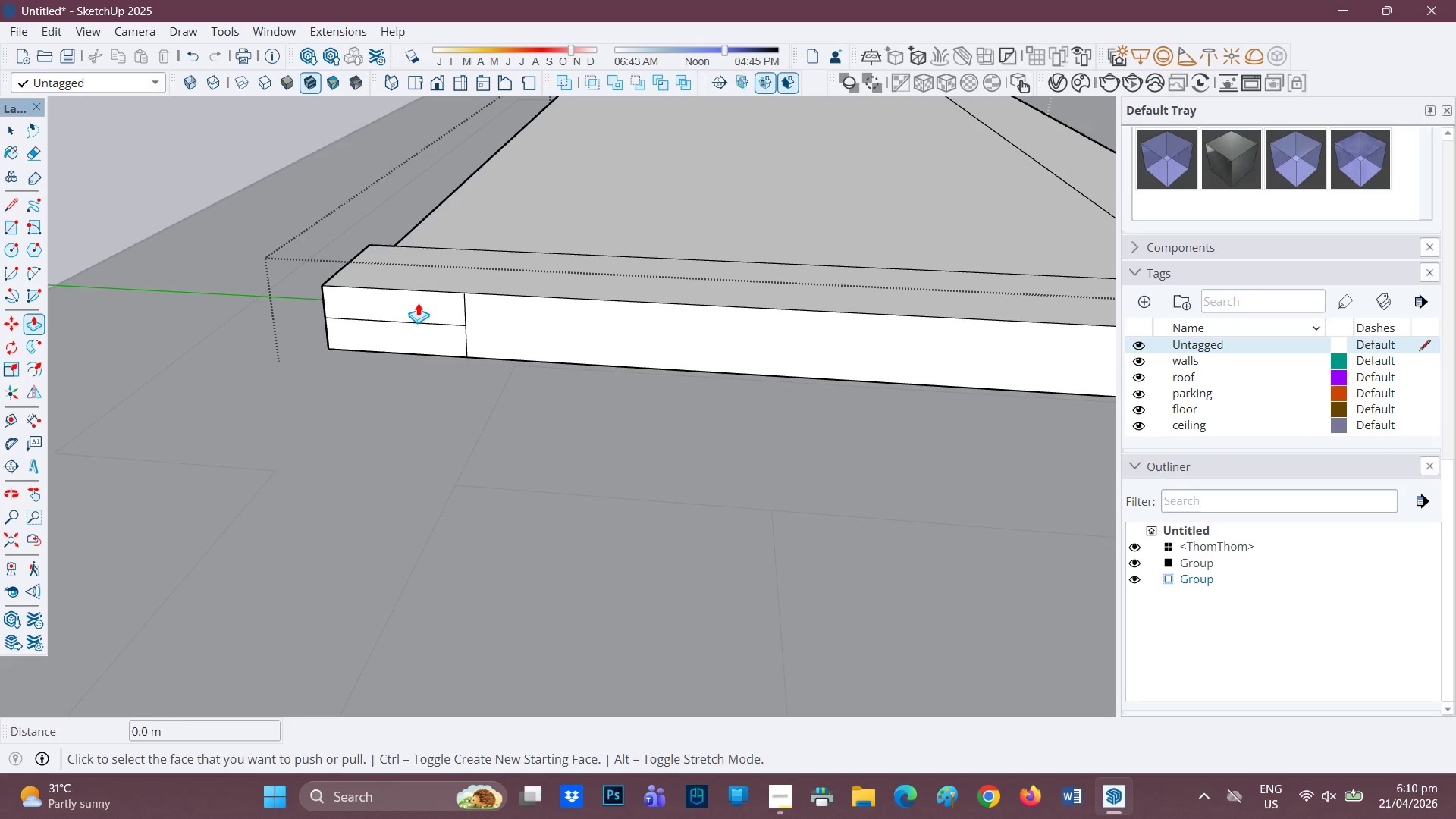 
left_click([418, 303])
 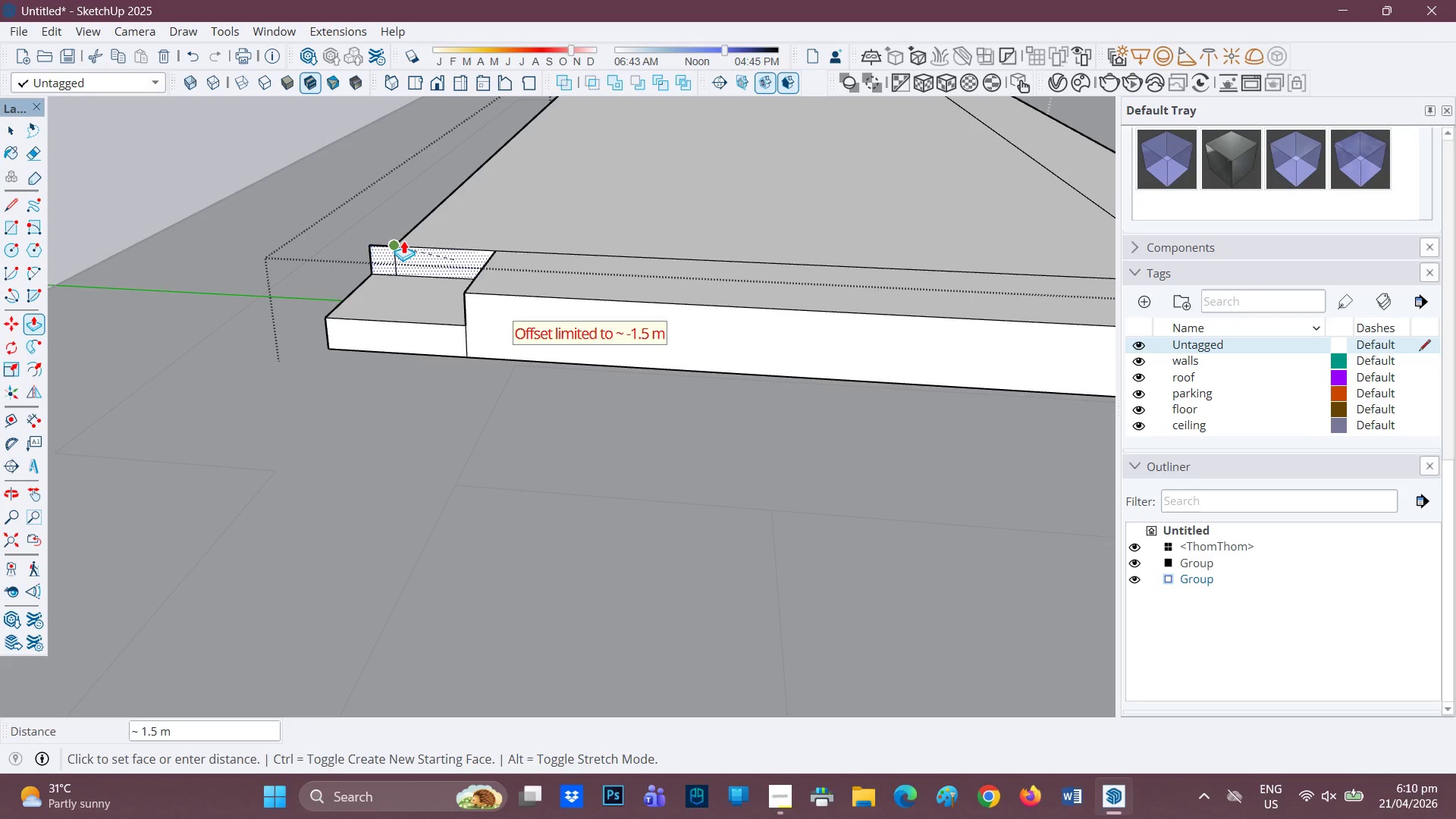 
left_click([400, 240])
 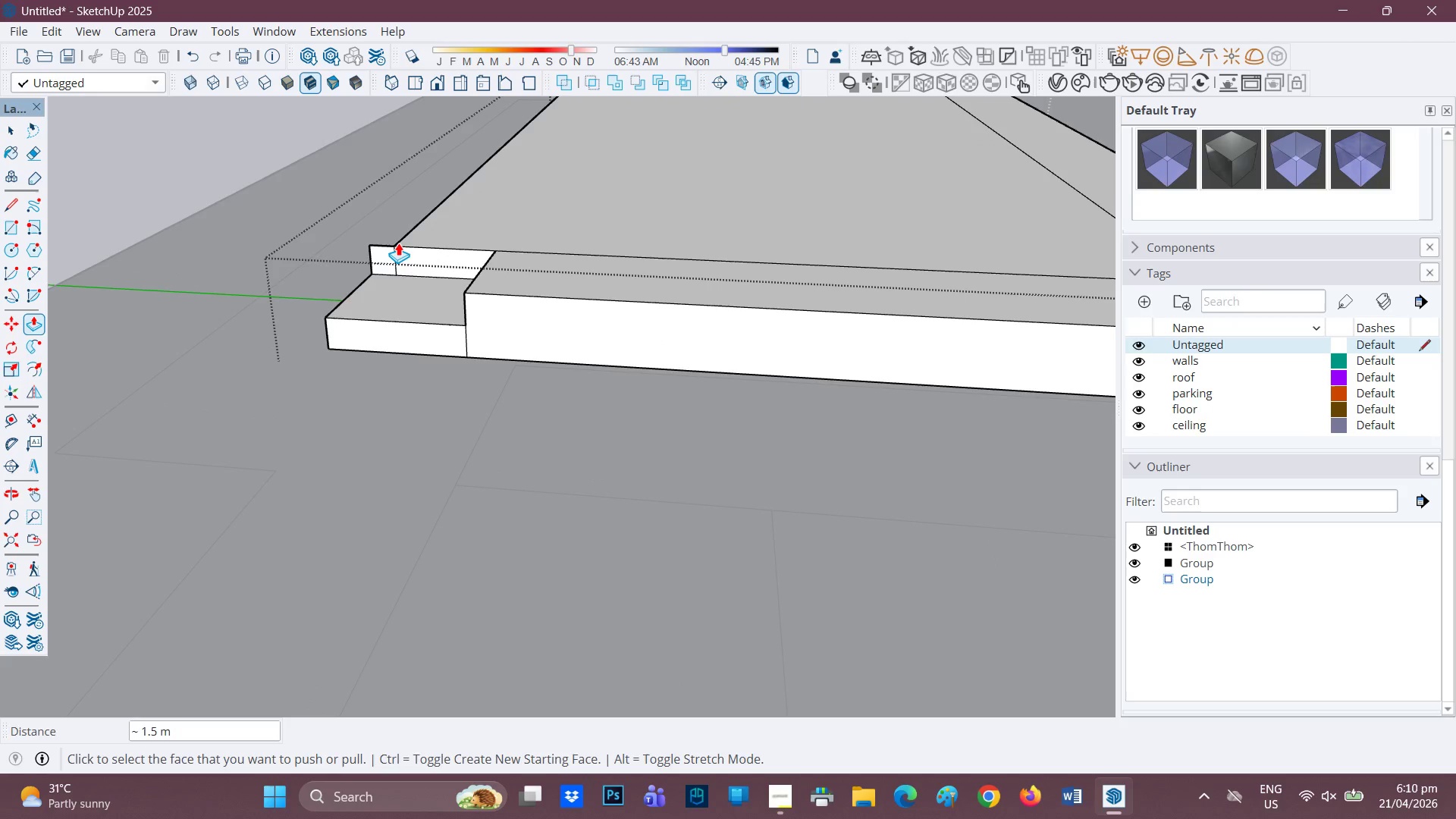 
key(E)
 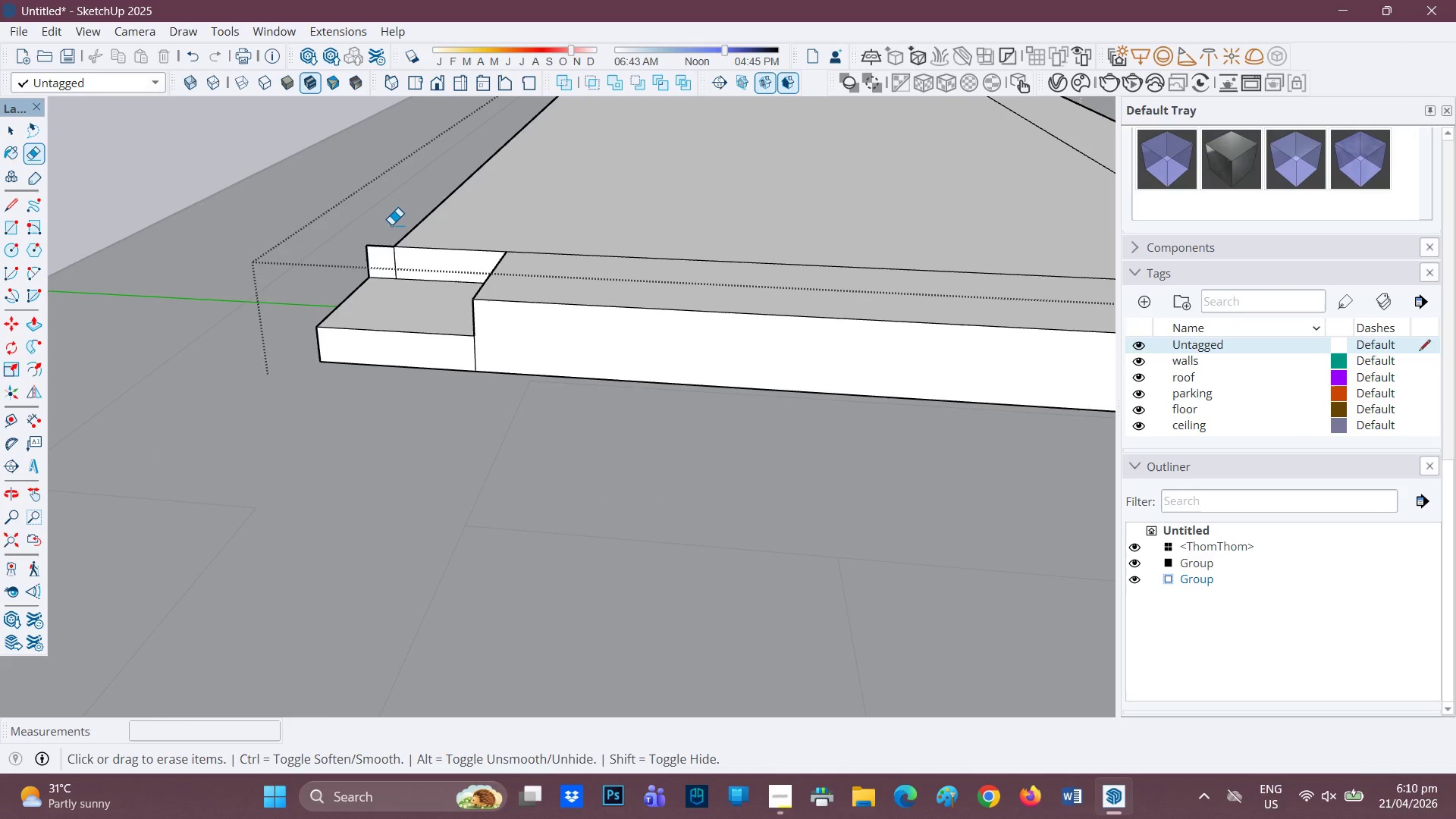 
scroll: coordinate [397, 243], scroll_direction: up, amount: 1.0
 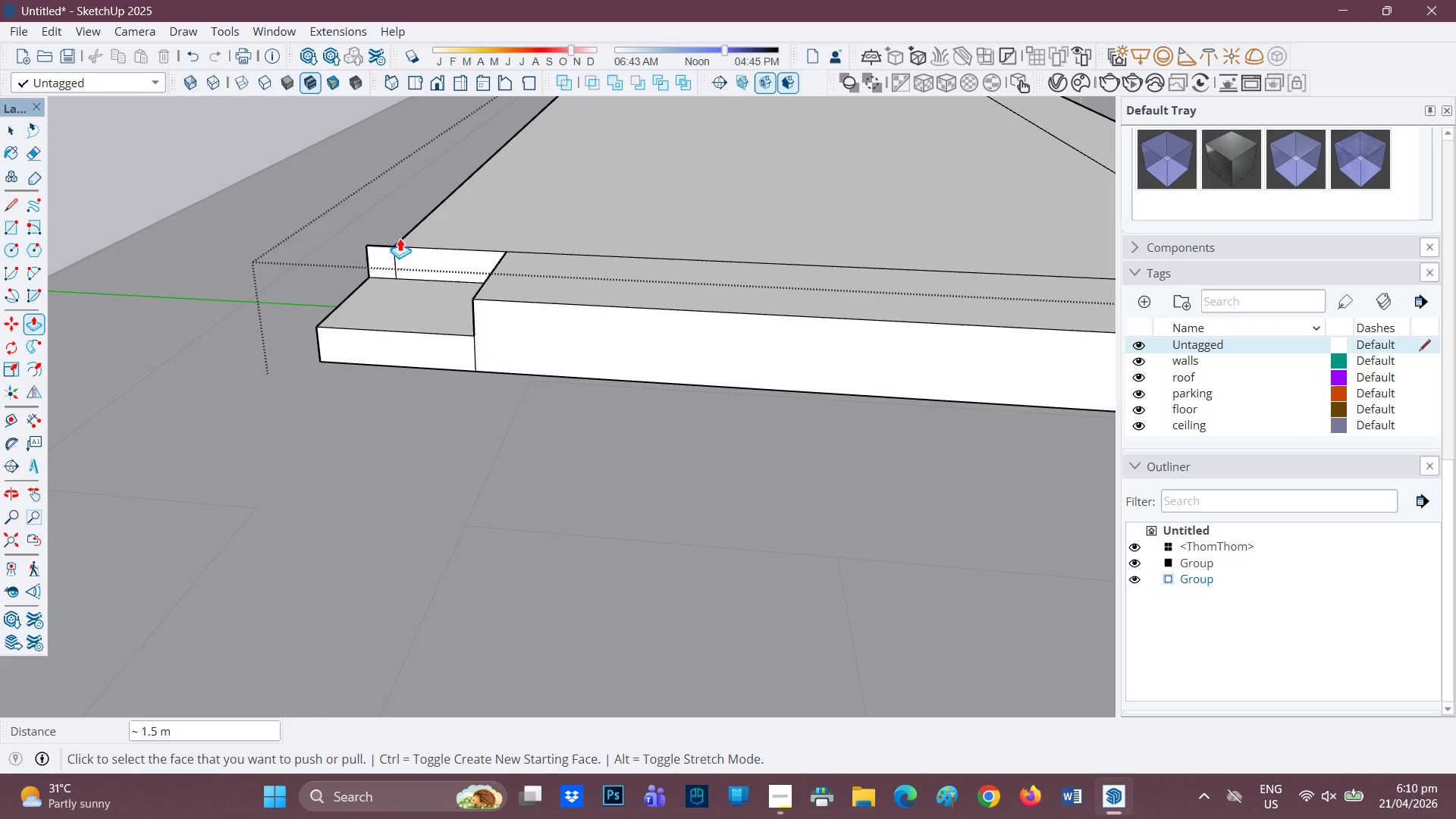 
left_click_drag(start_coordinate=[391, 224], to_coordinate=[371, 257])
 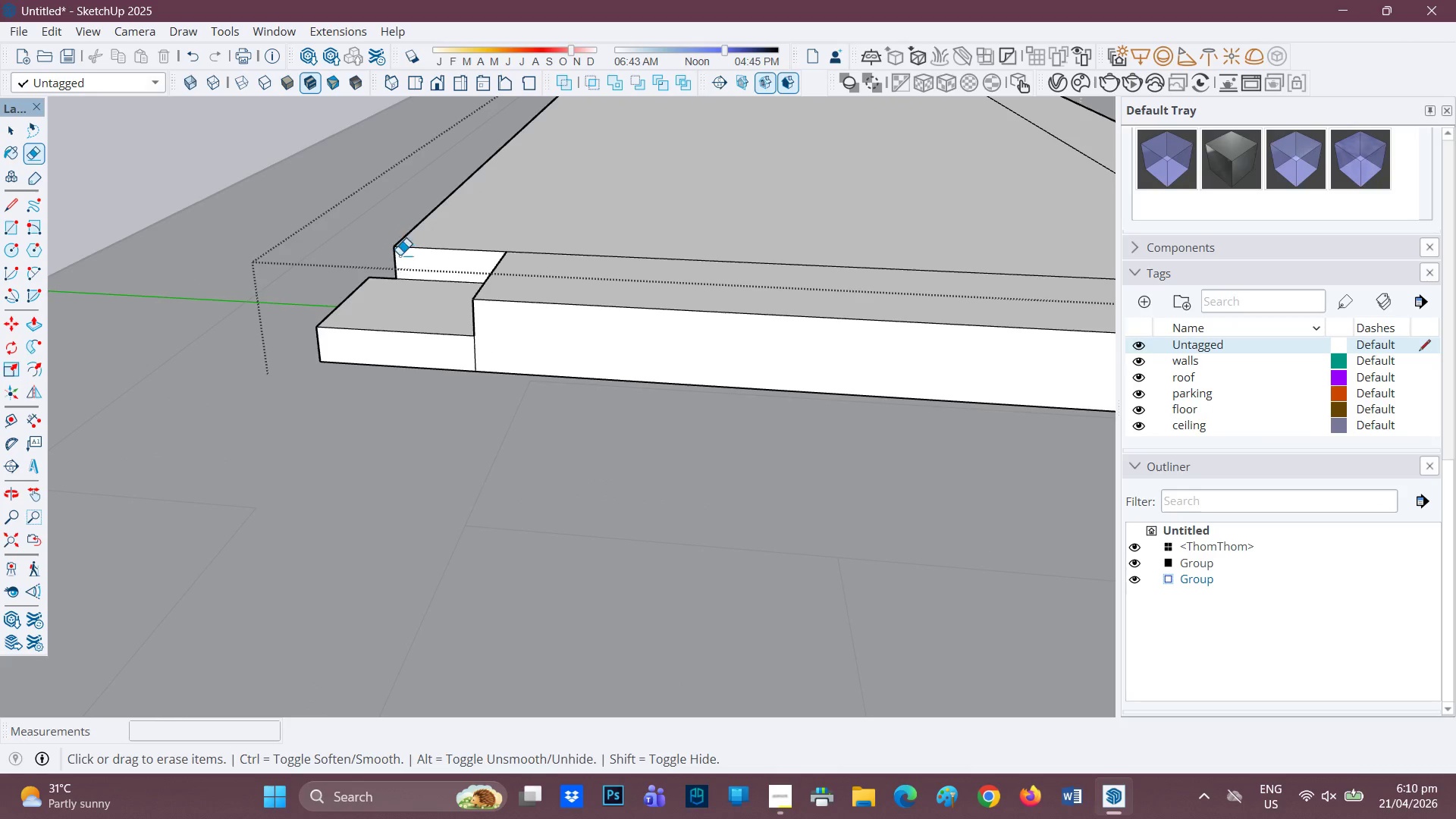 
scroll: coordinate [395, 278], scroll_direction: none, amount: 0.0
 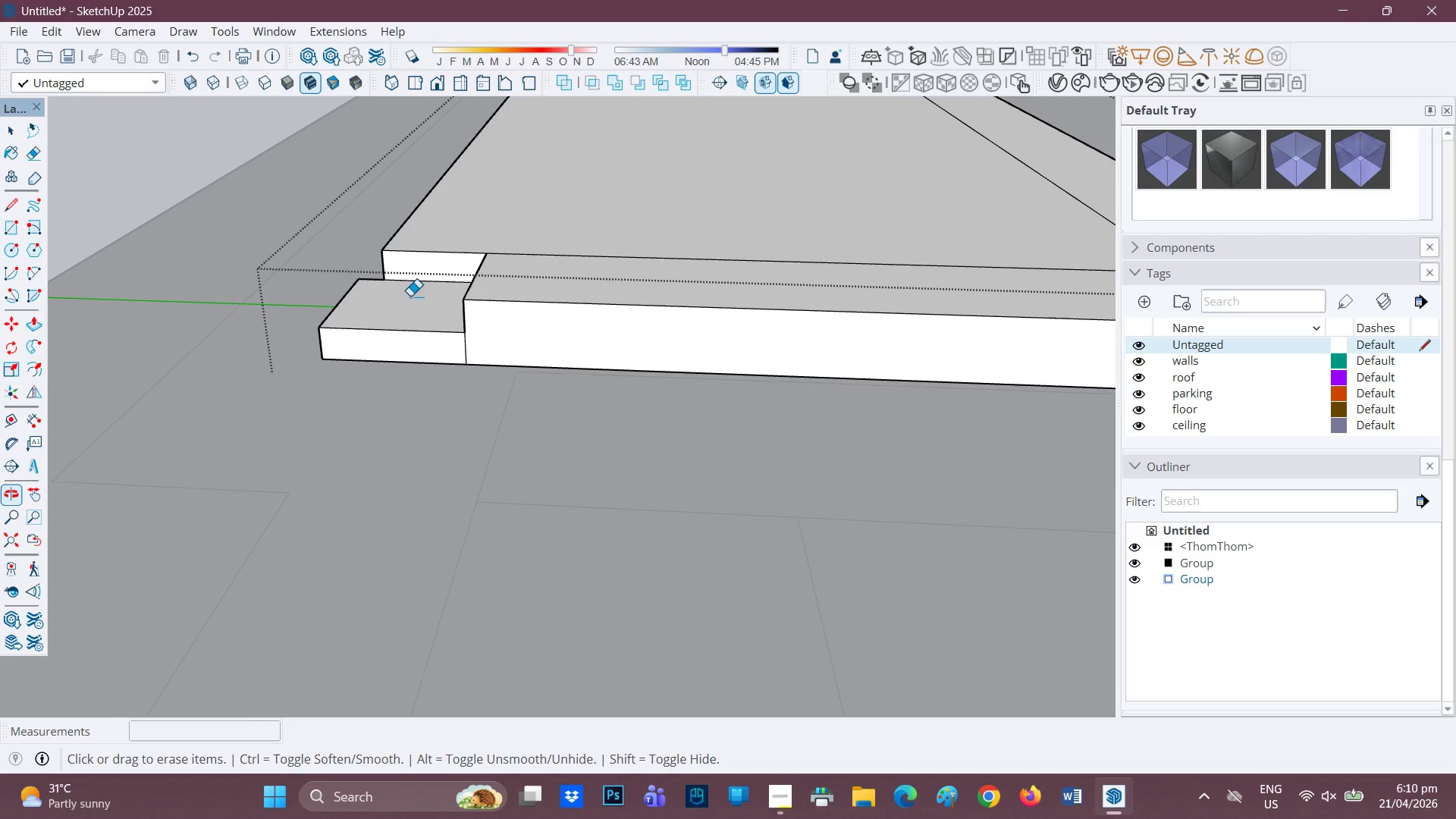 
key(P)
 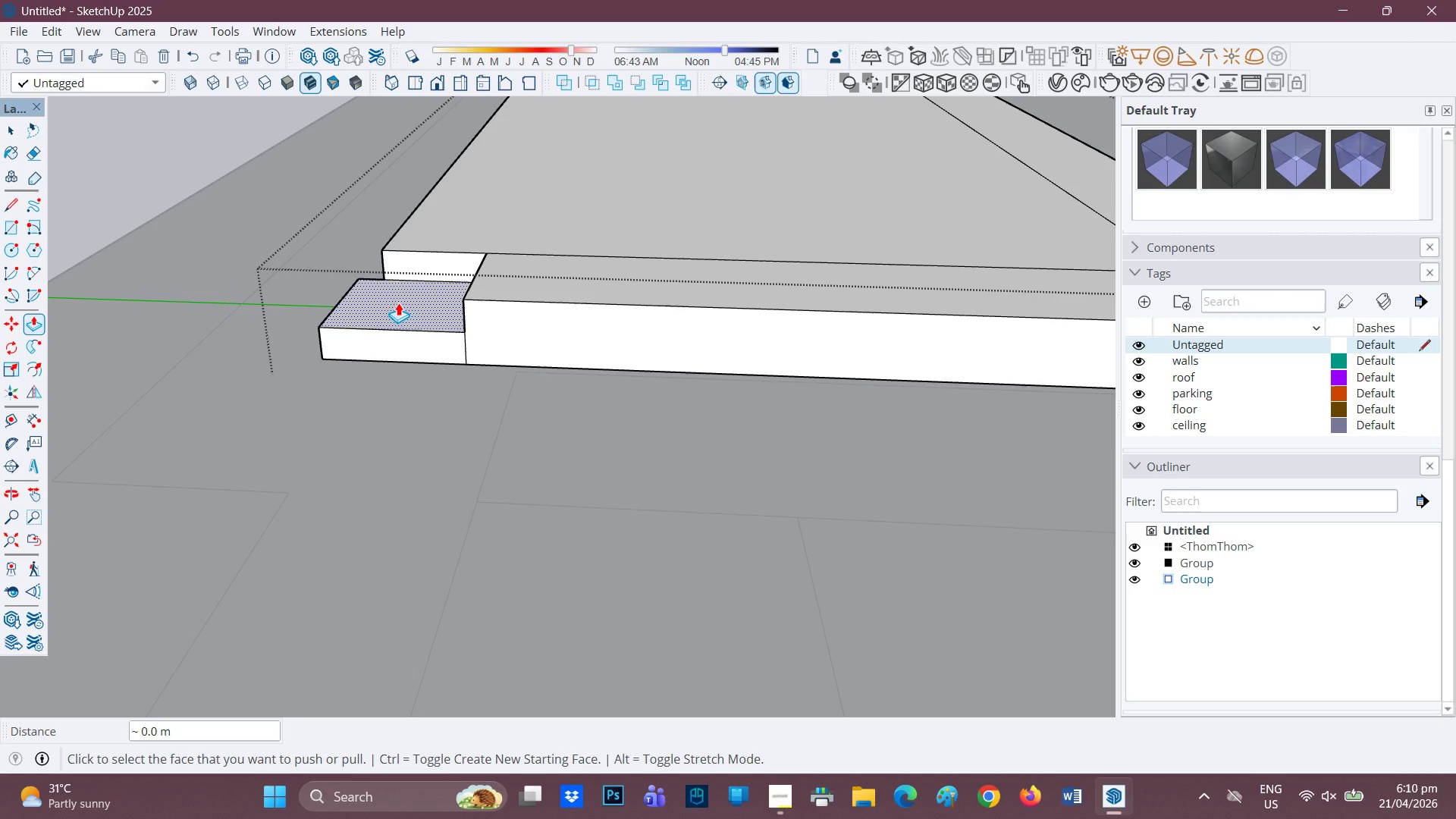 
wait(8.84)
 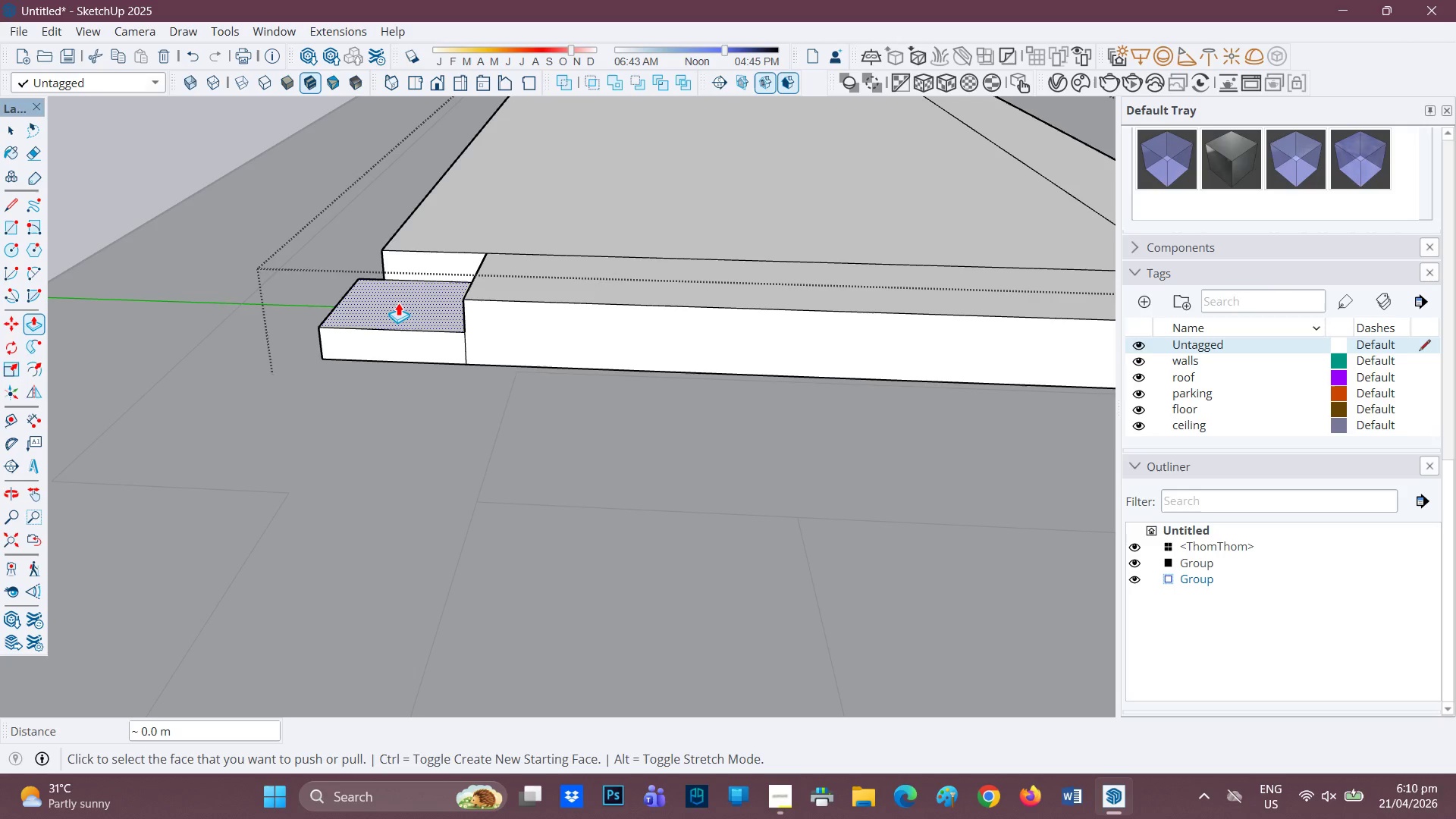 
scroll: coordinate [405, 298], scroll_direction: none, amount: 0.0
 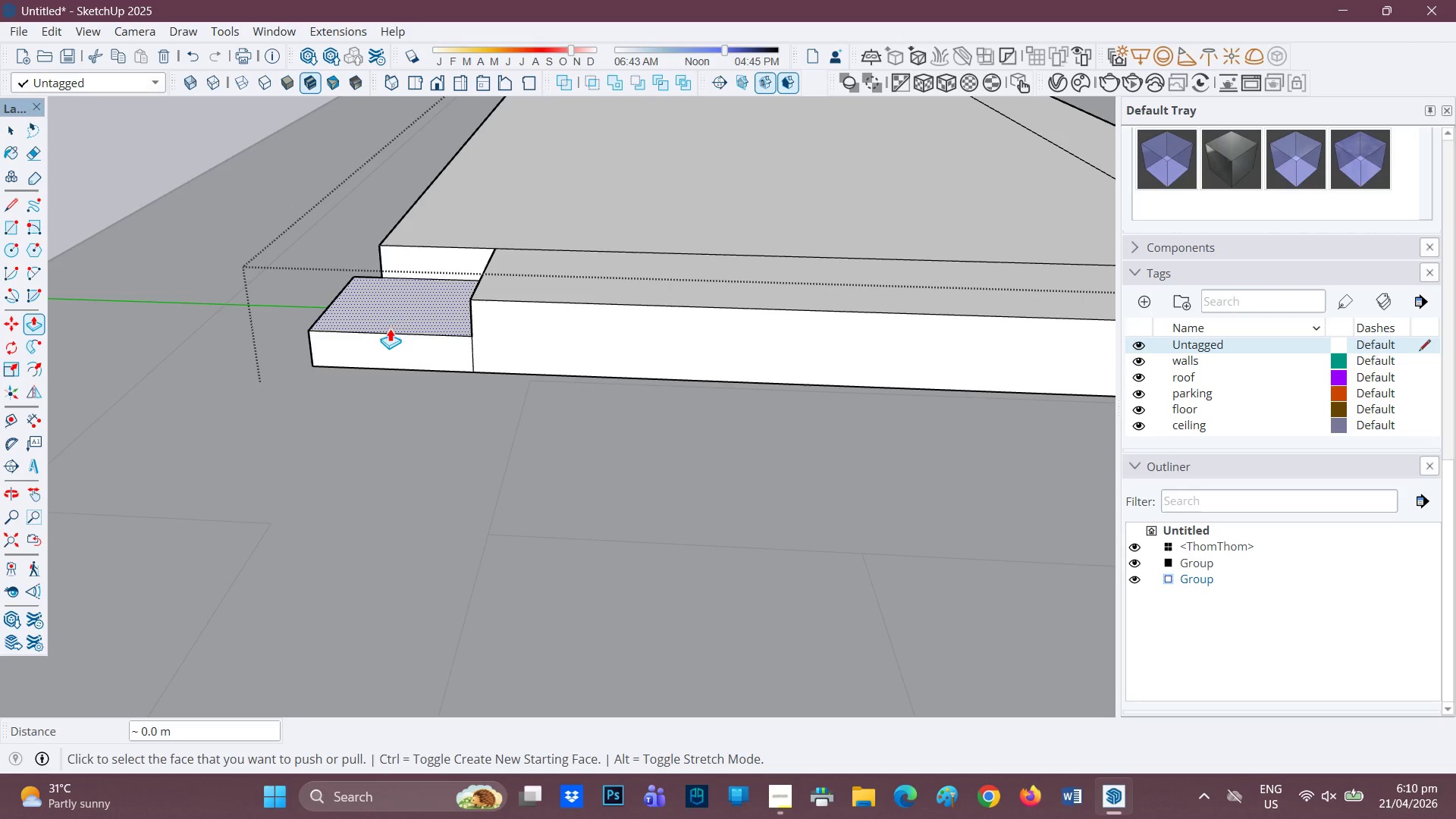 
left_click([405, 310])
 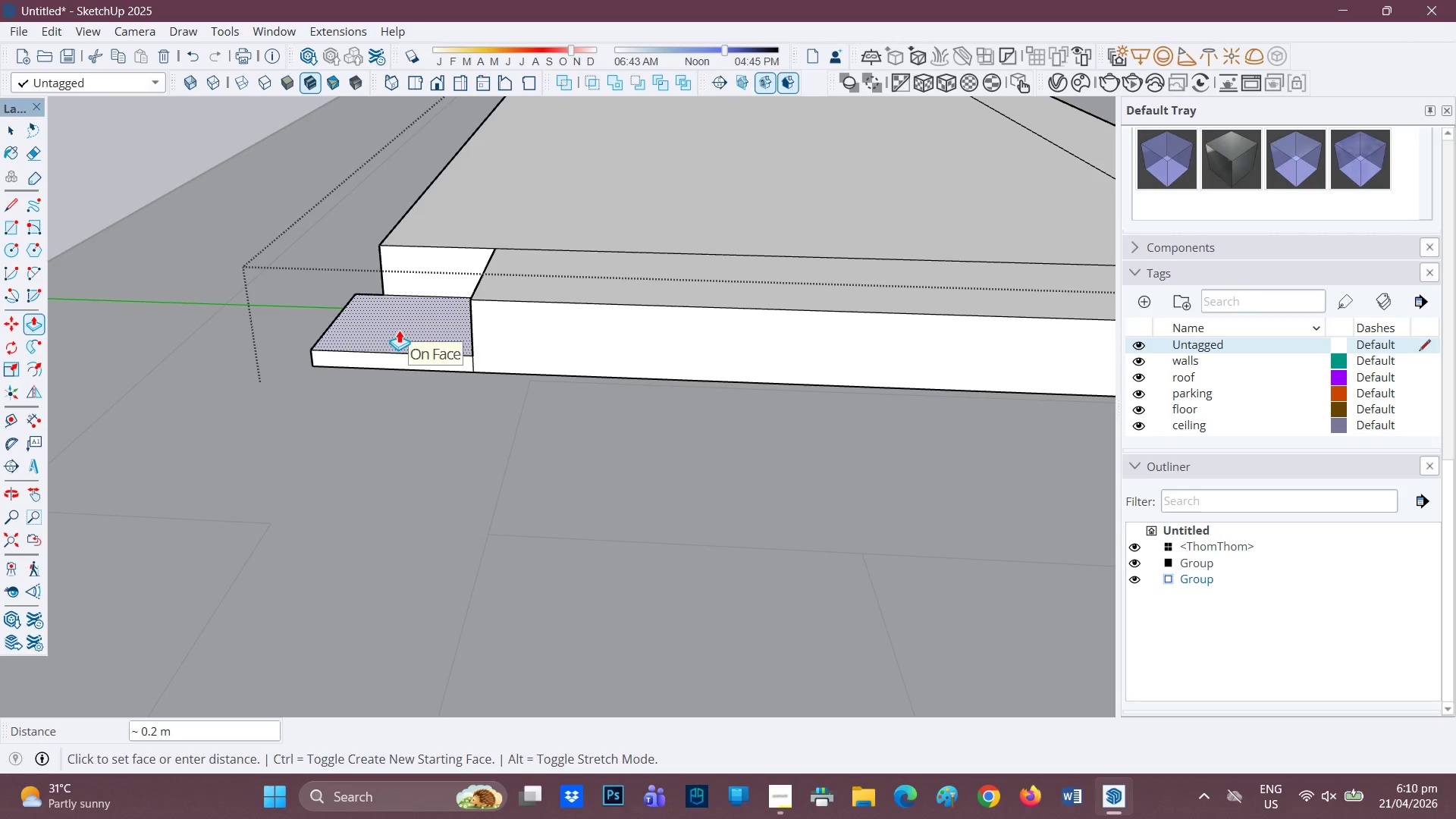 
key(0)
 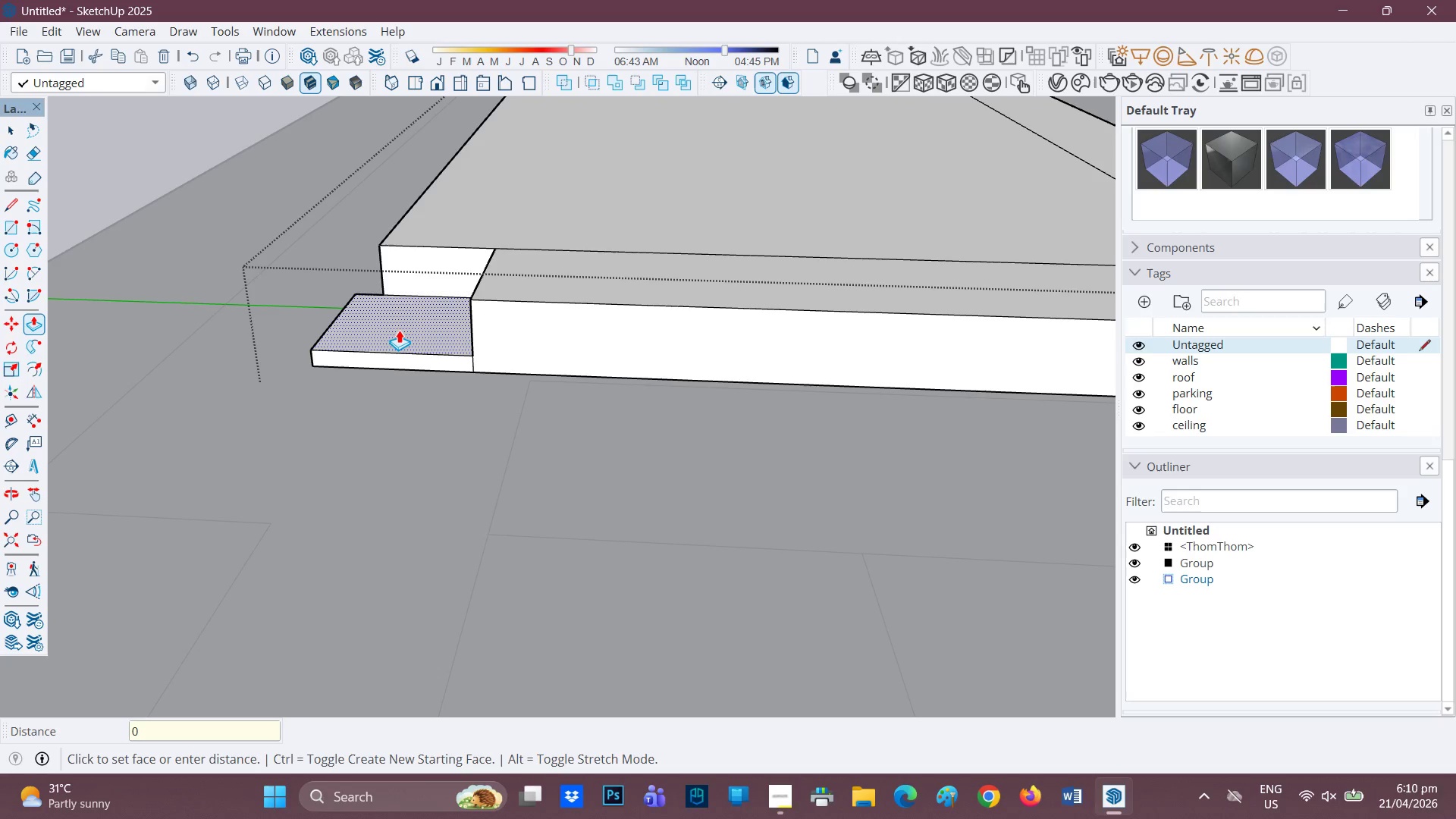 
key(Period)
 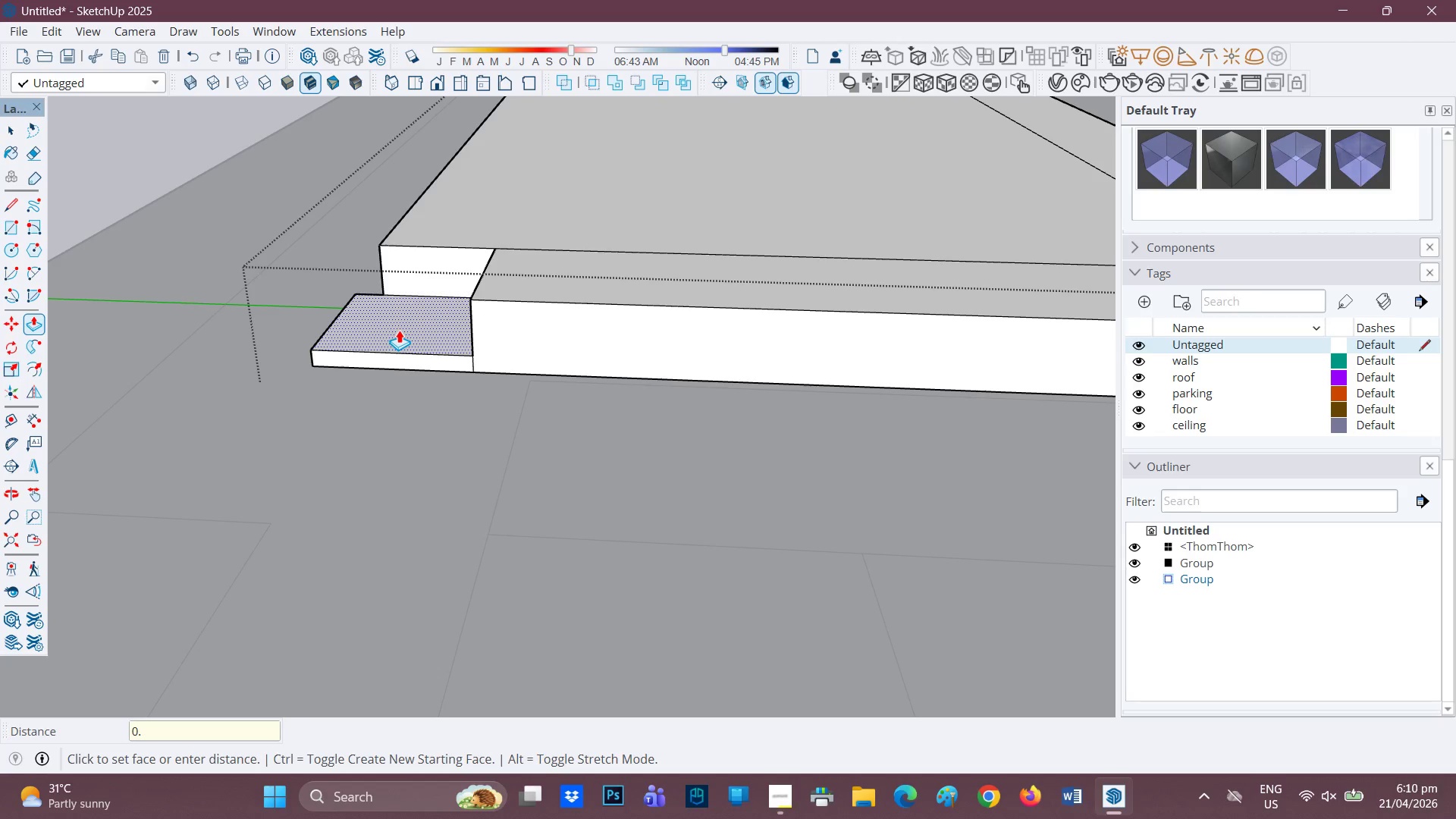 
key(1)
 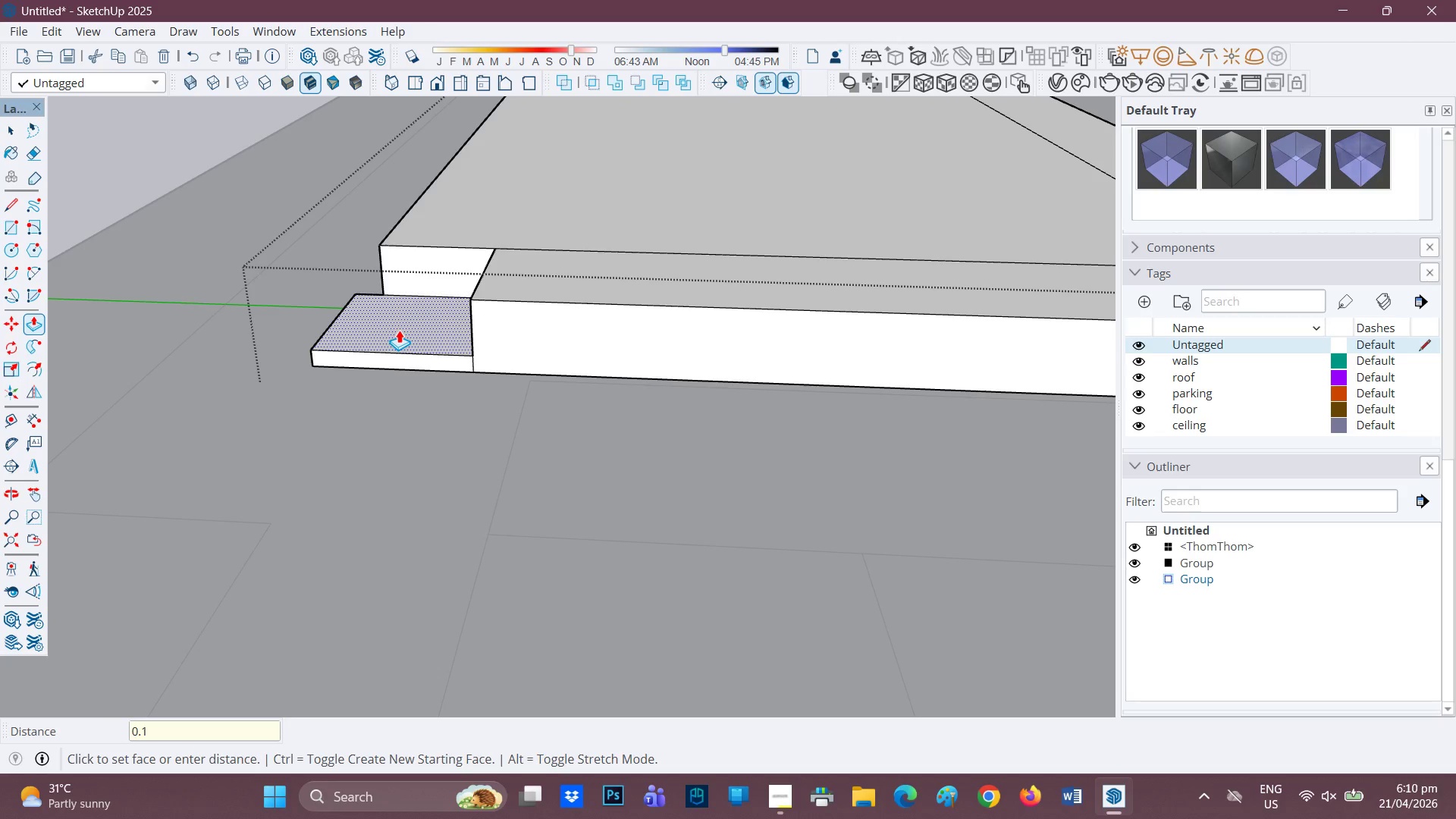 
key(Enter)
 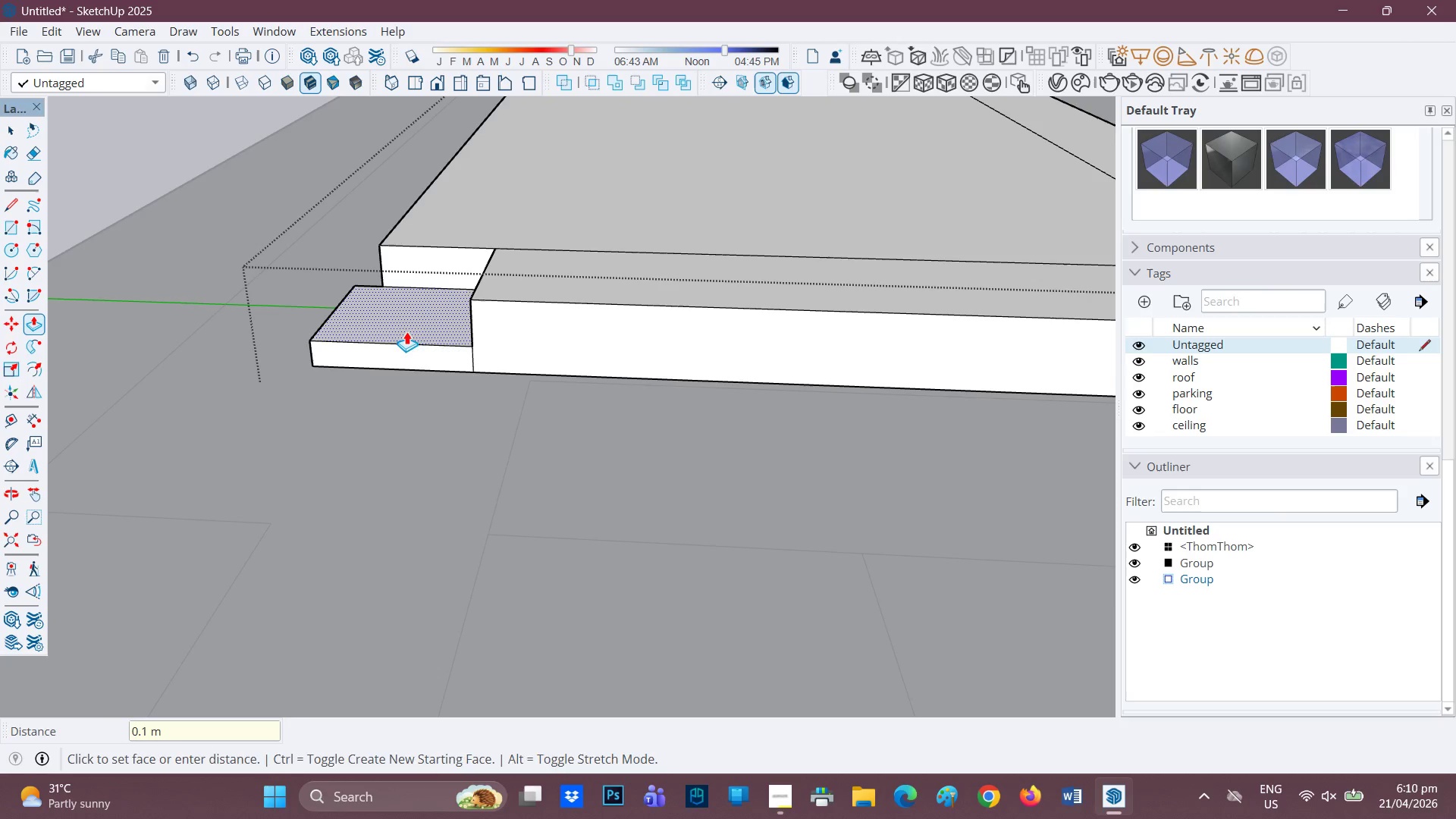 
scroll: coordinate [406, 329], scroll_direction: up, amount: 1.0
 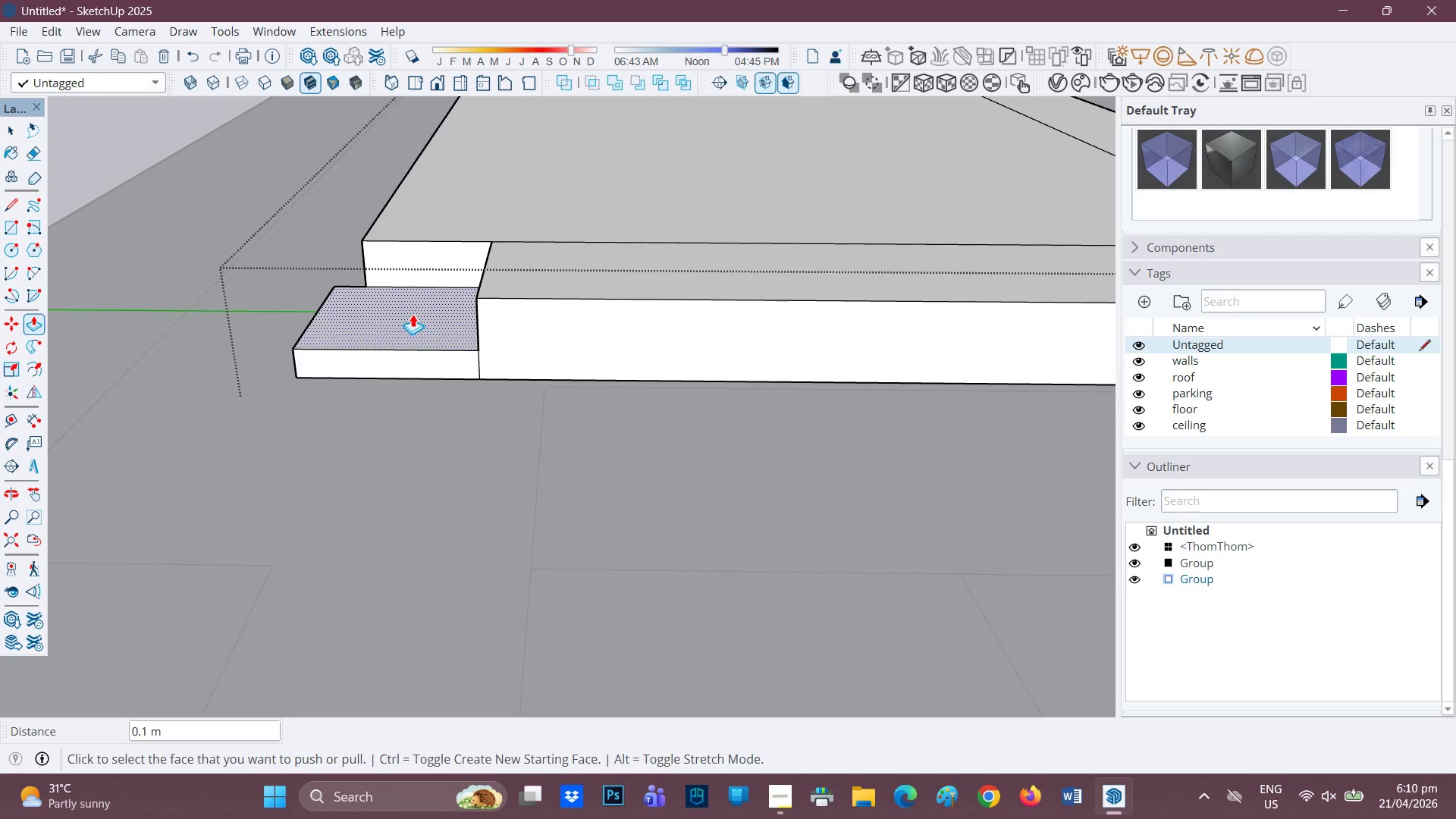 
left_click([413, 314])
 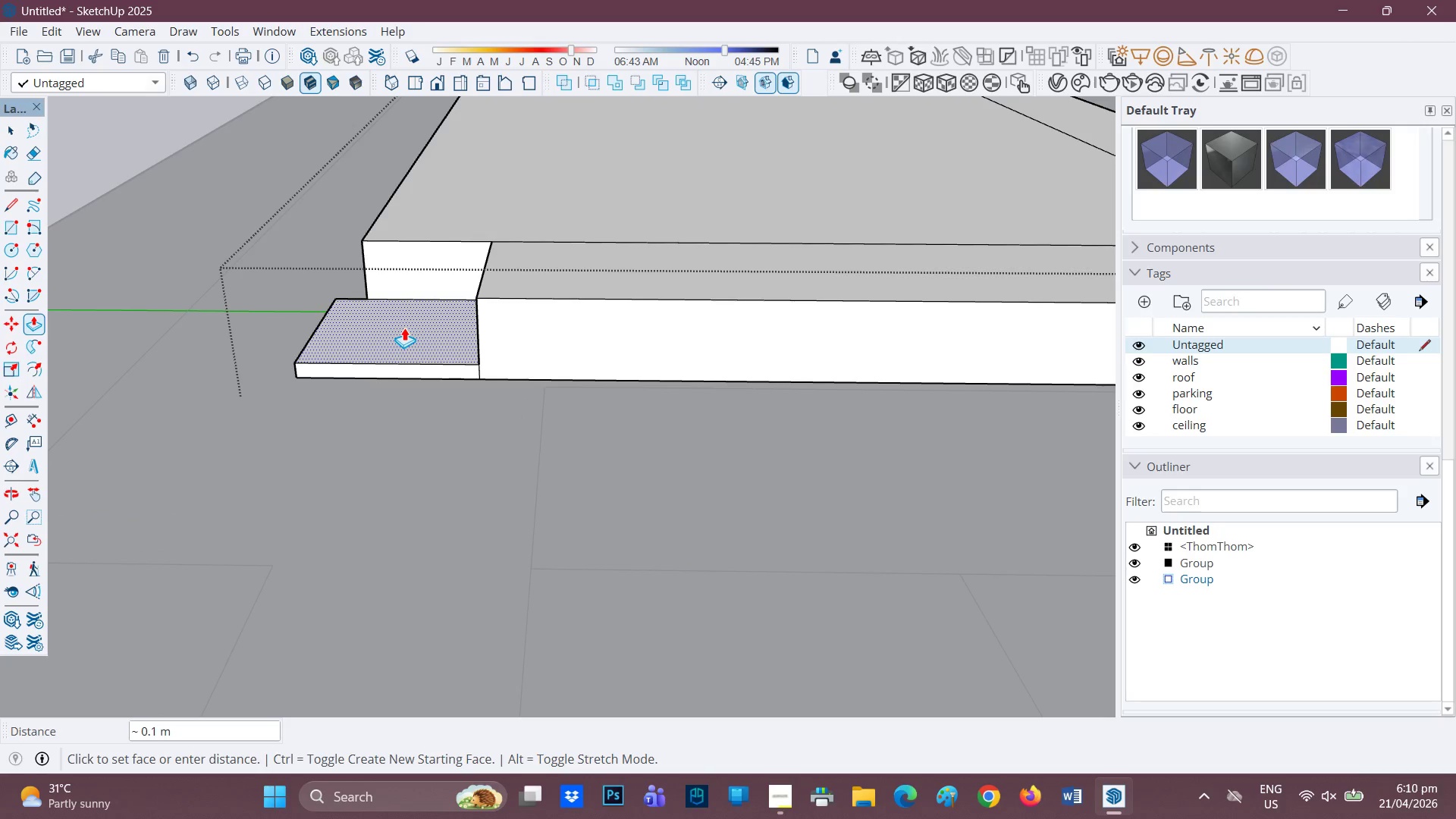 
type(0.01)
 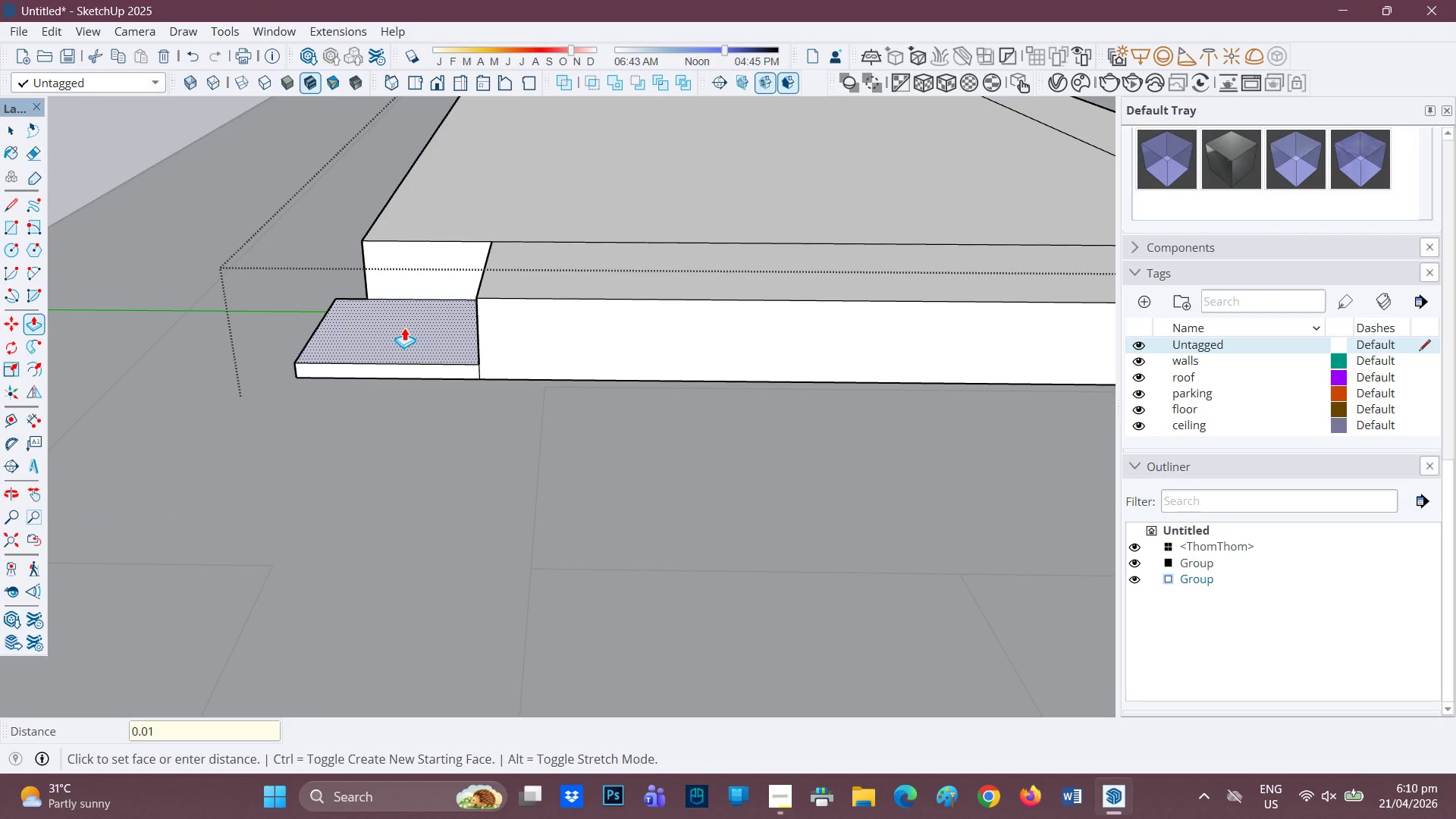 
key(Enter)
 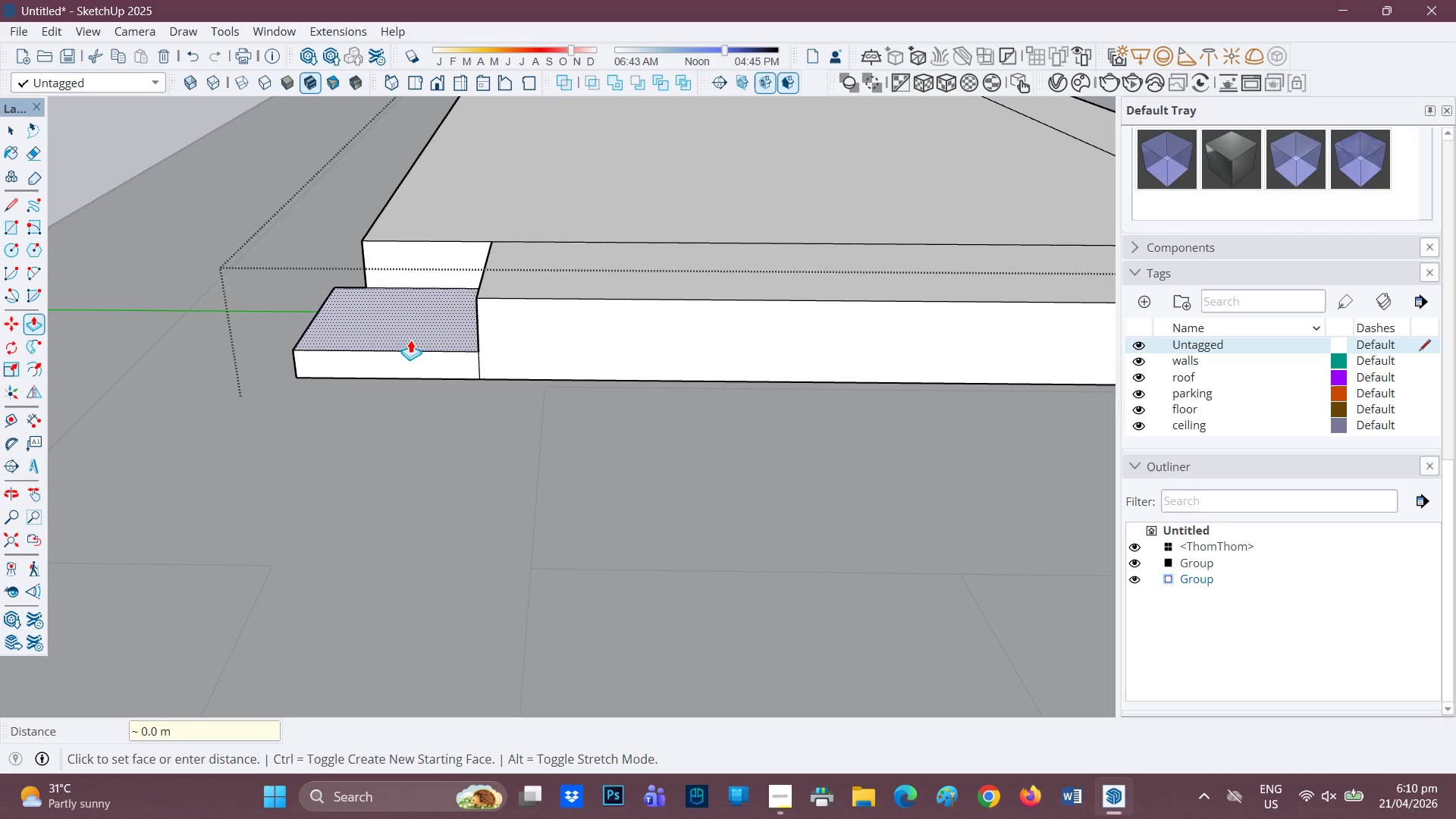 
scroll: coordinate [410, 340], scroll_direction: up, amount: 1.0
 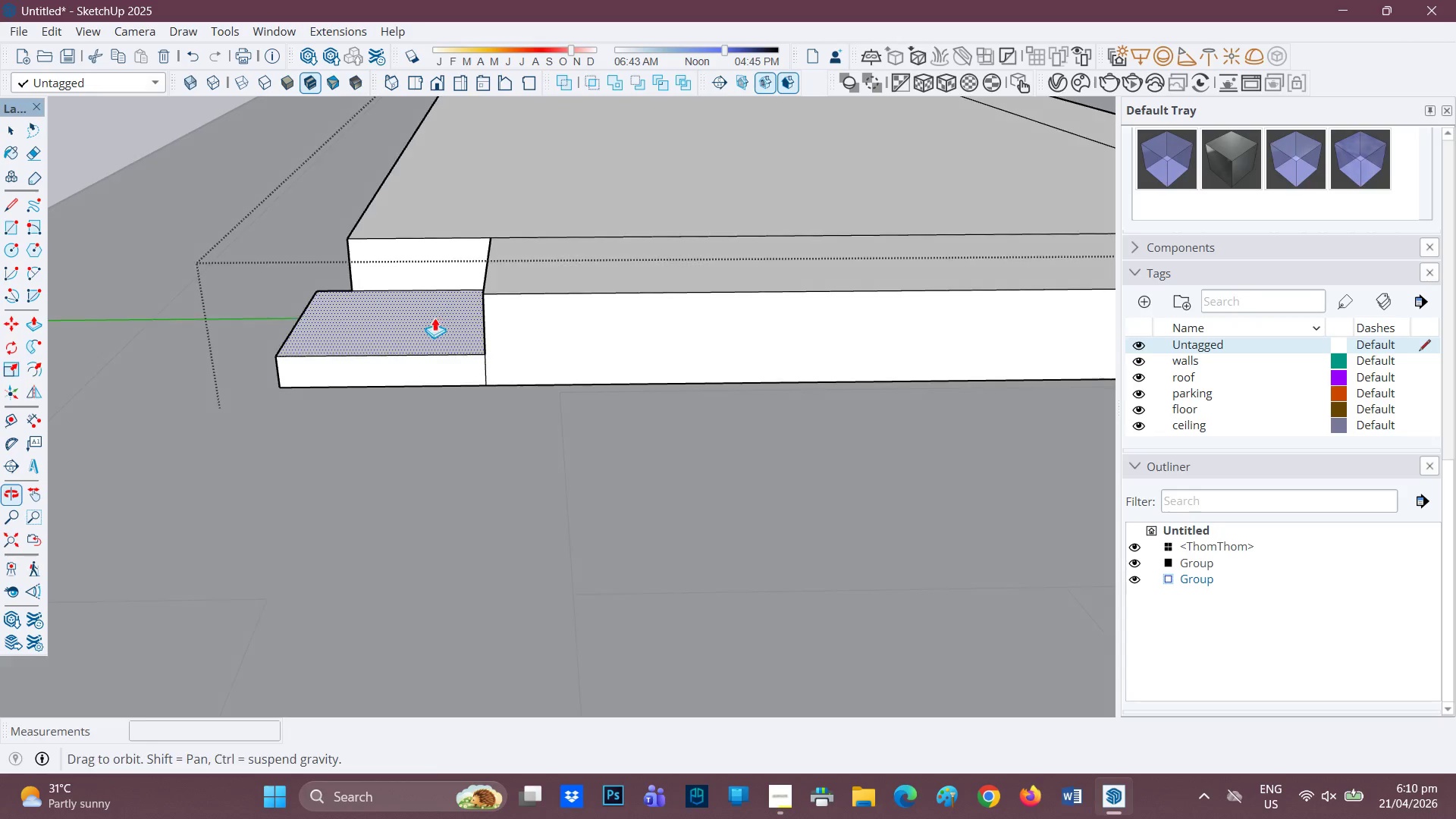 
left_click([412, 338])
 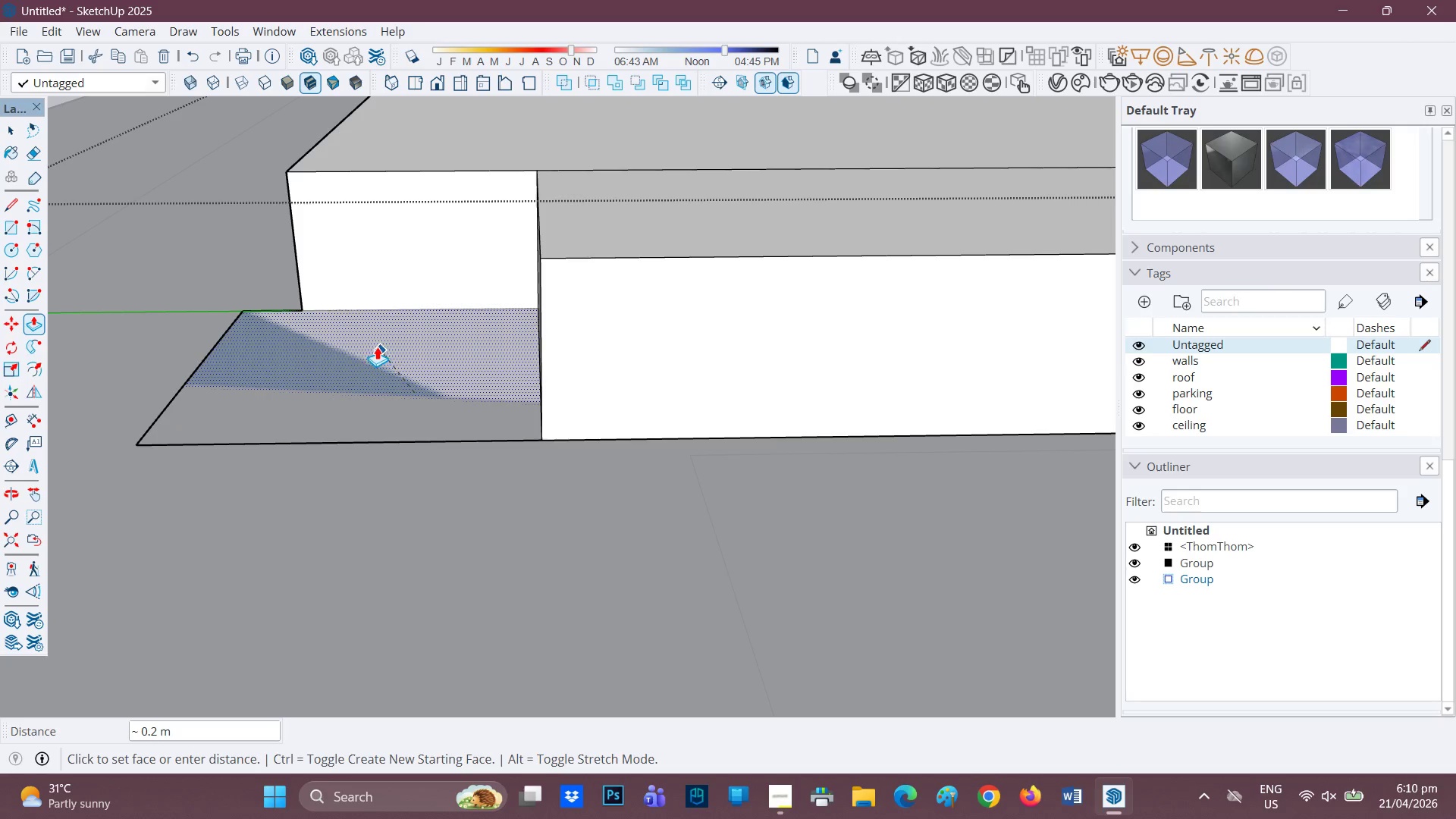 
scroll: coordinate [413, 339], scroll_direction: up, amount: 6.0
 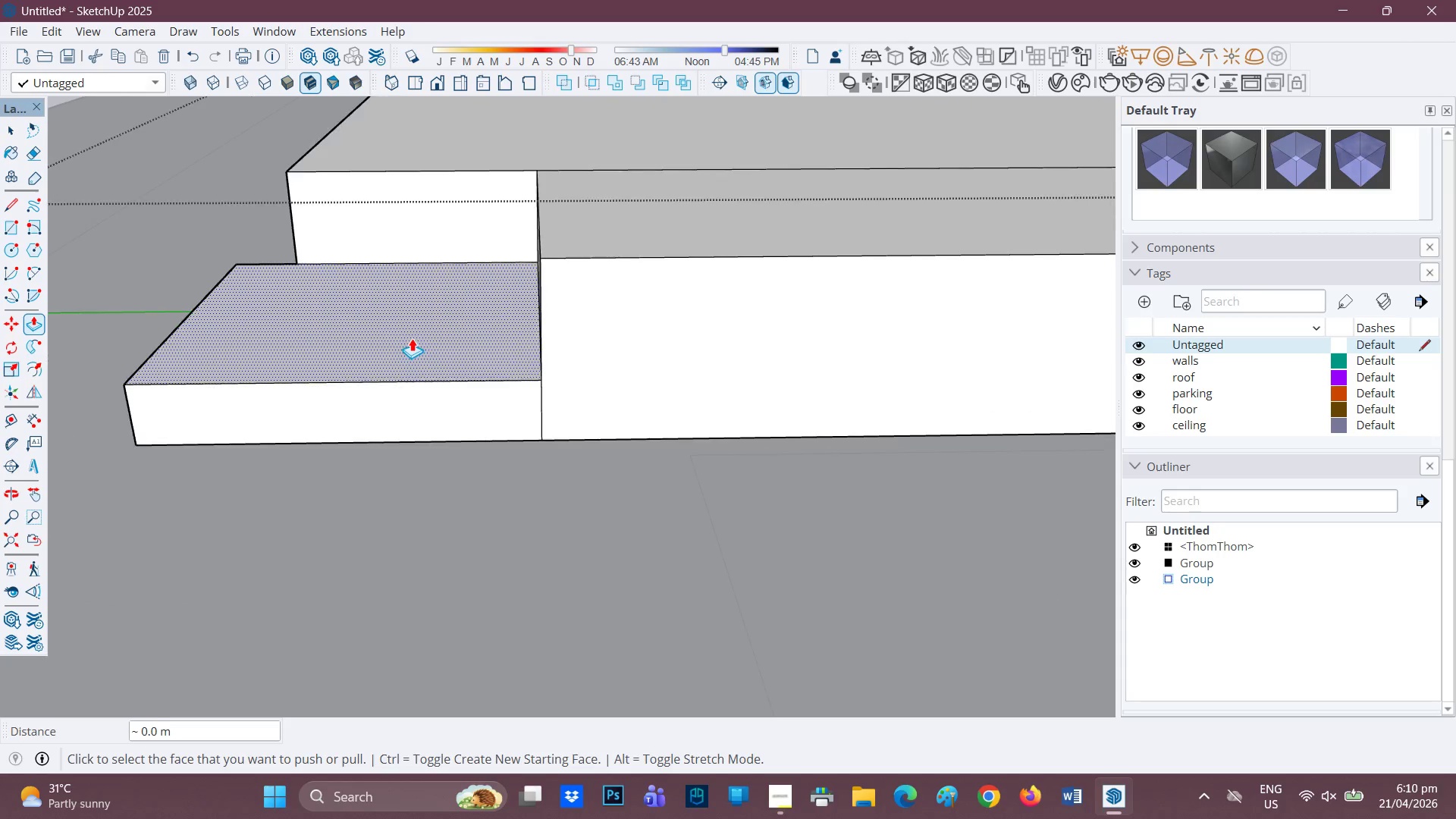 
wait(5.41)
 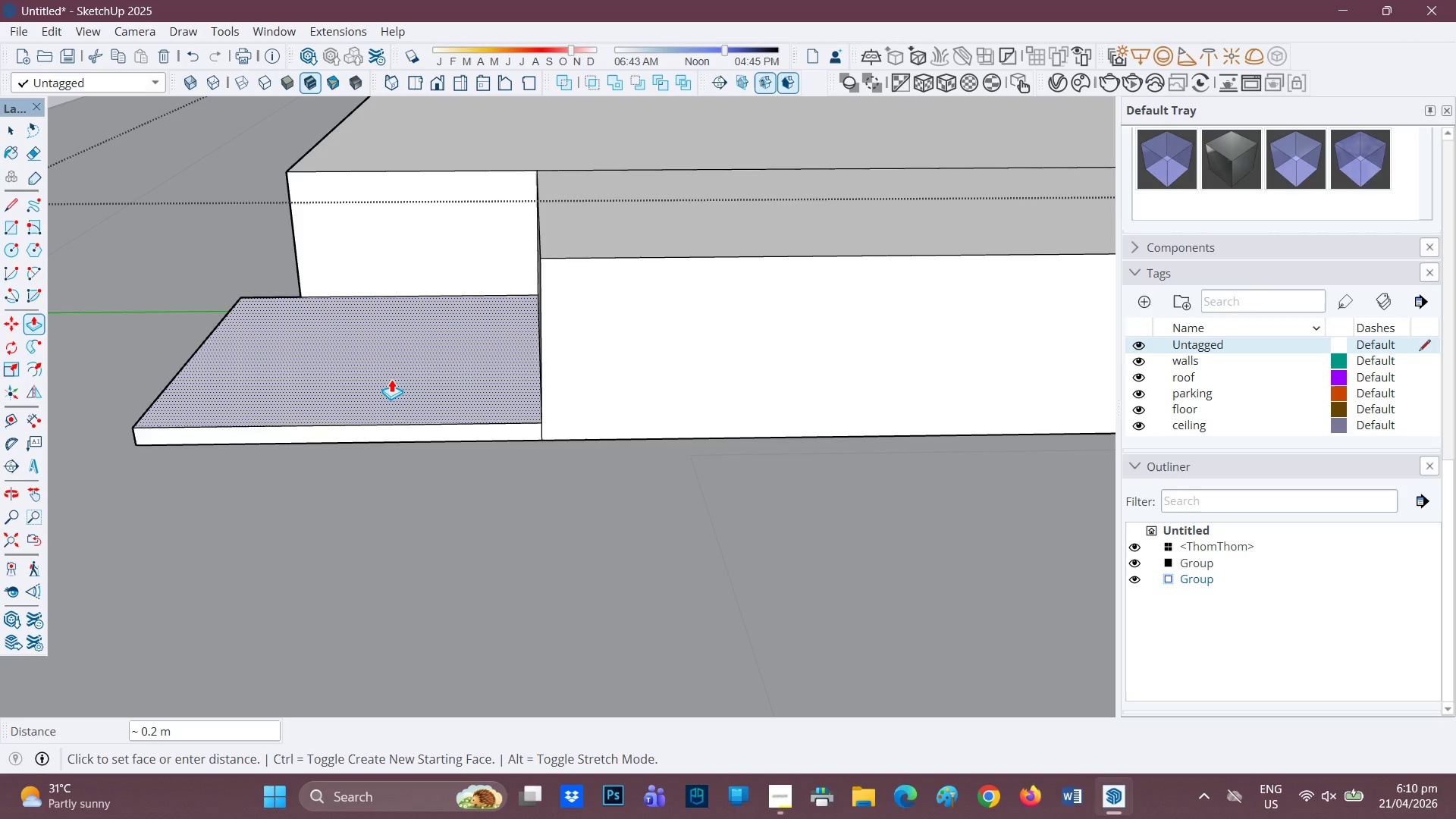 
scroll: coordinate [308, 371], scroll_direction: down, amount: 1.0
 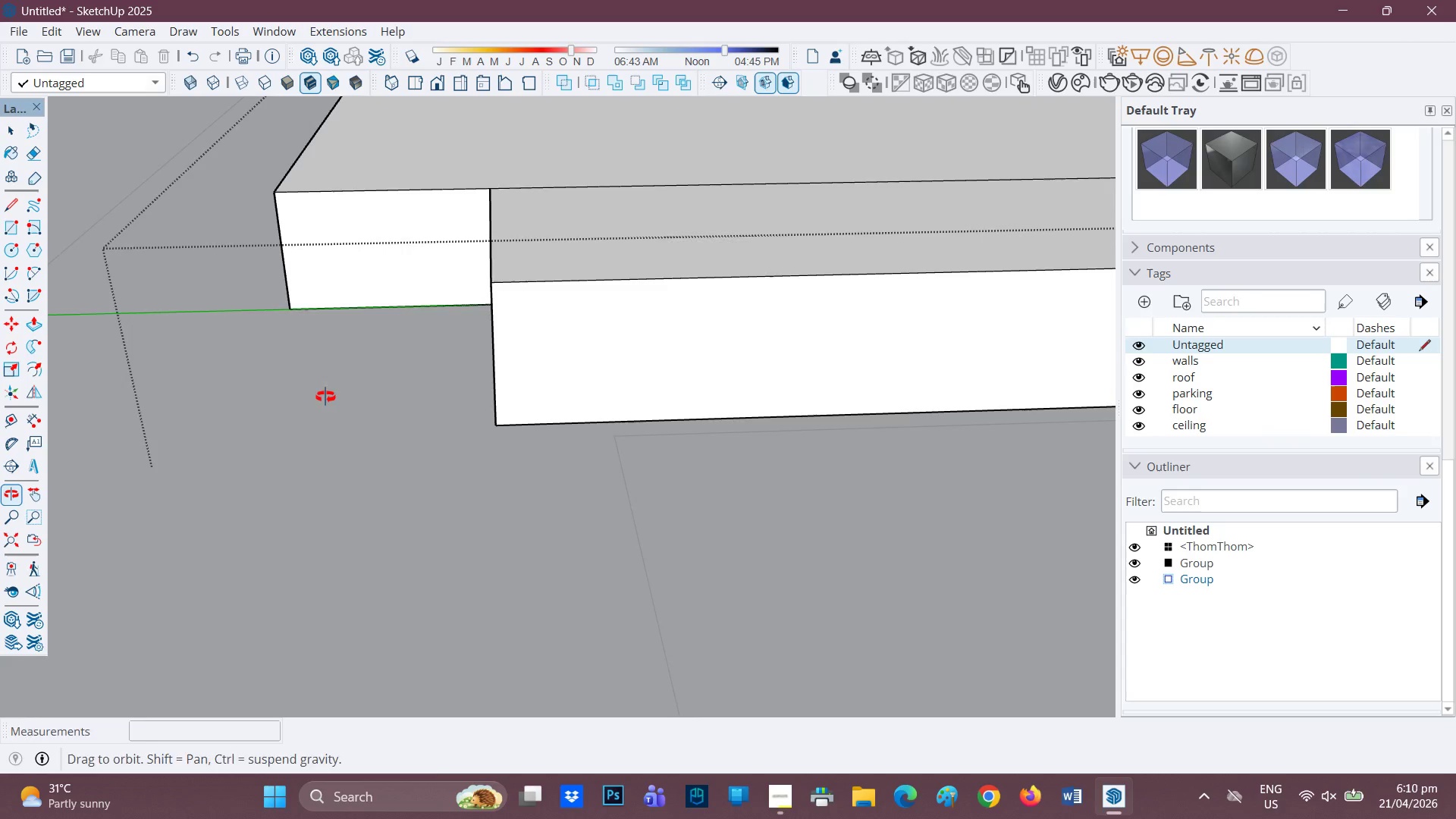 
scroll: coordinate [334, 411], scroll_direction: none, amount: 0.0
 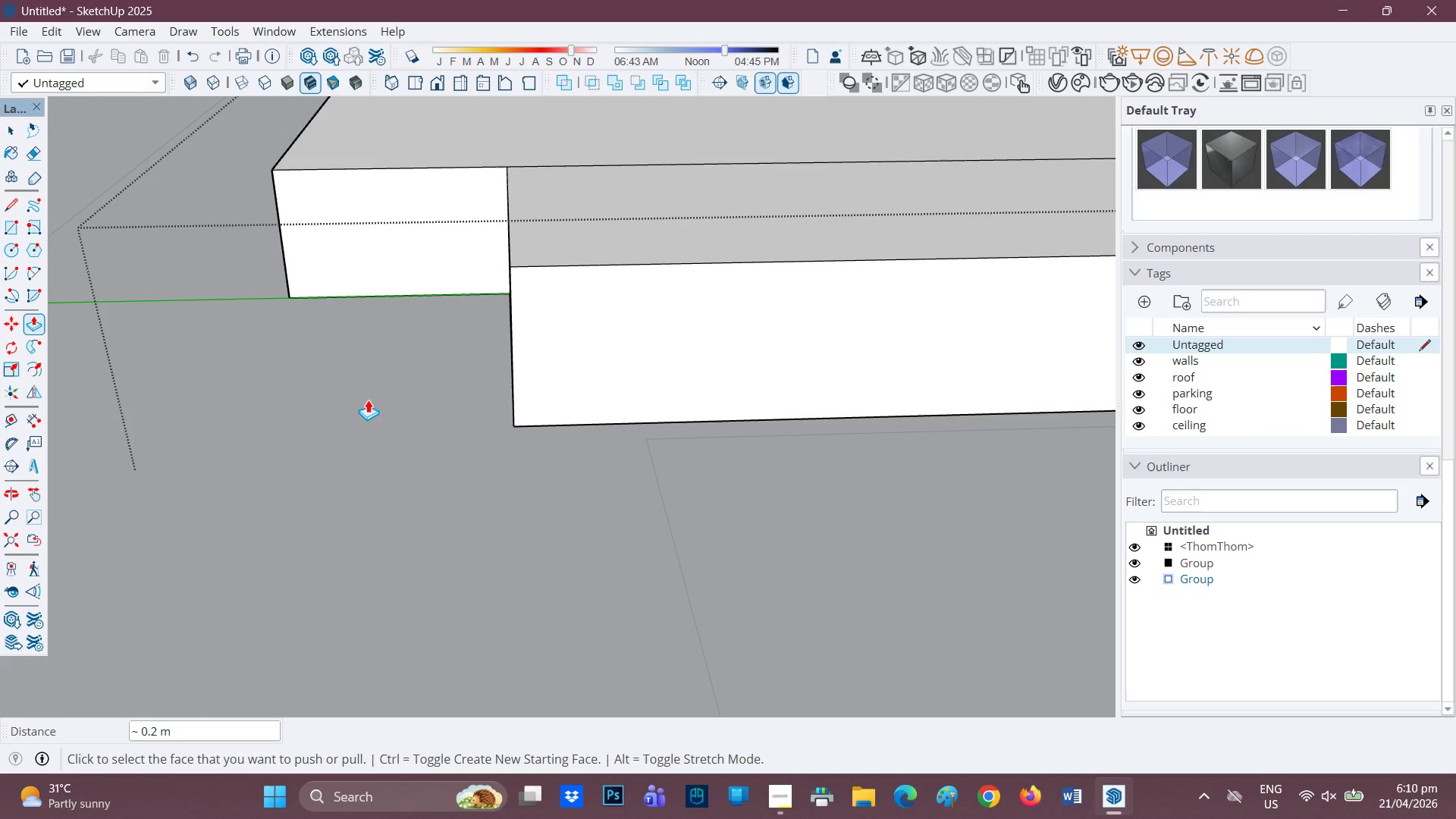 
key(R)
 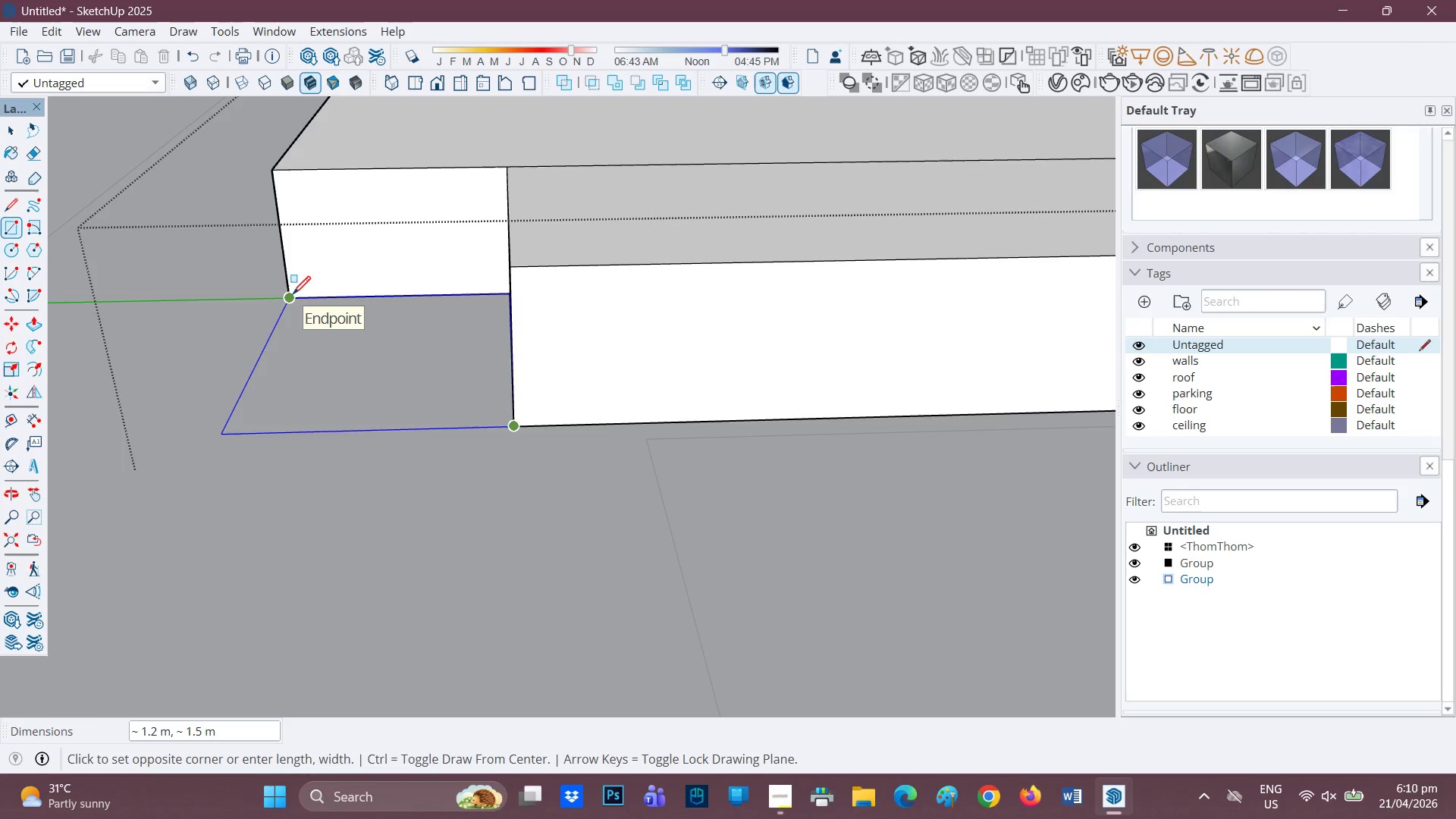 
key(5)
 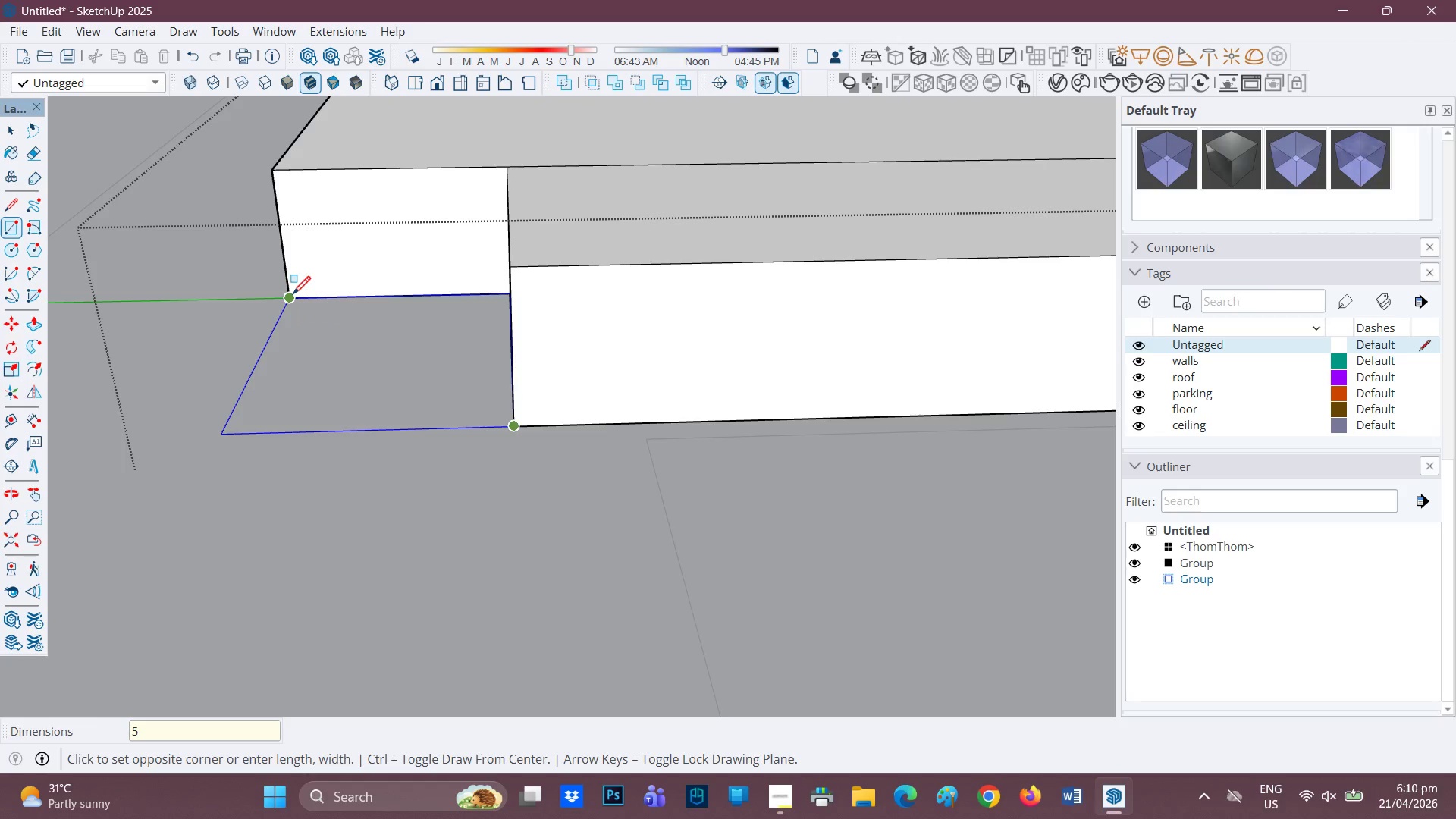 
key(Comma)
 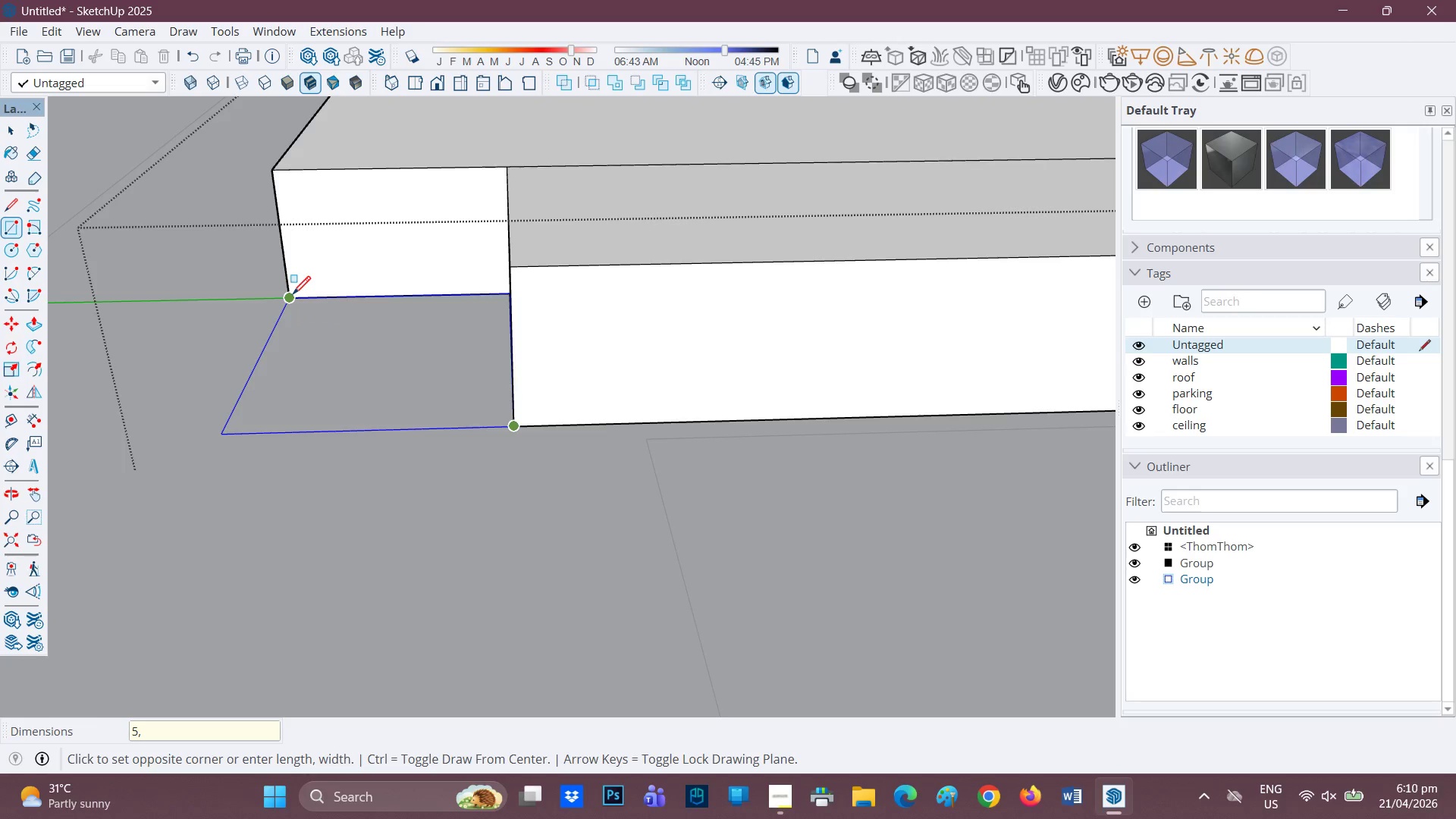 
key(5)
 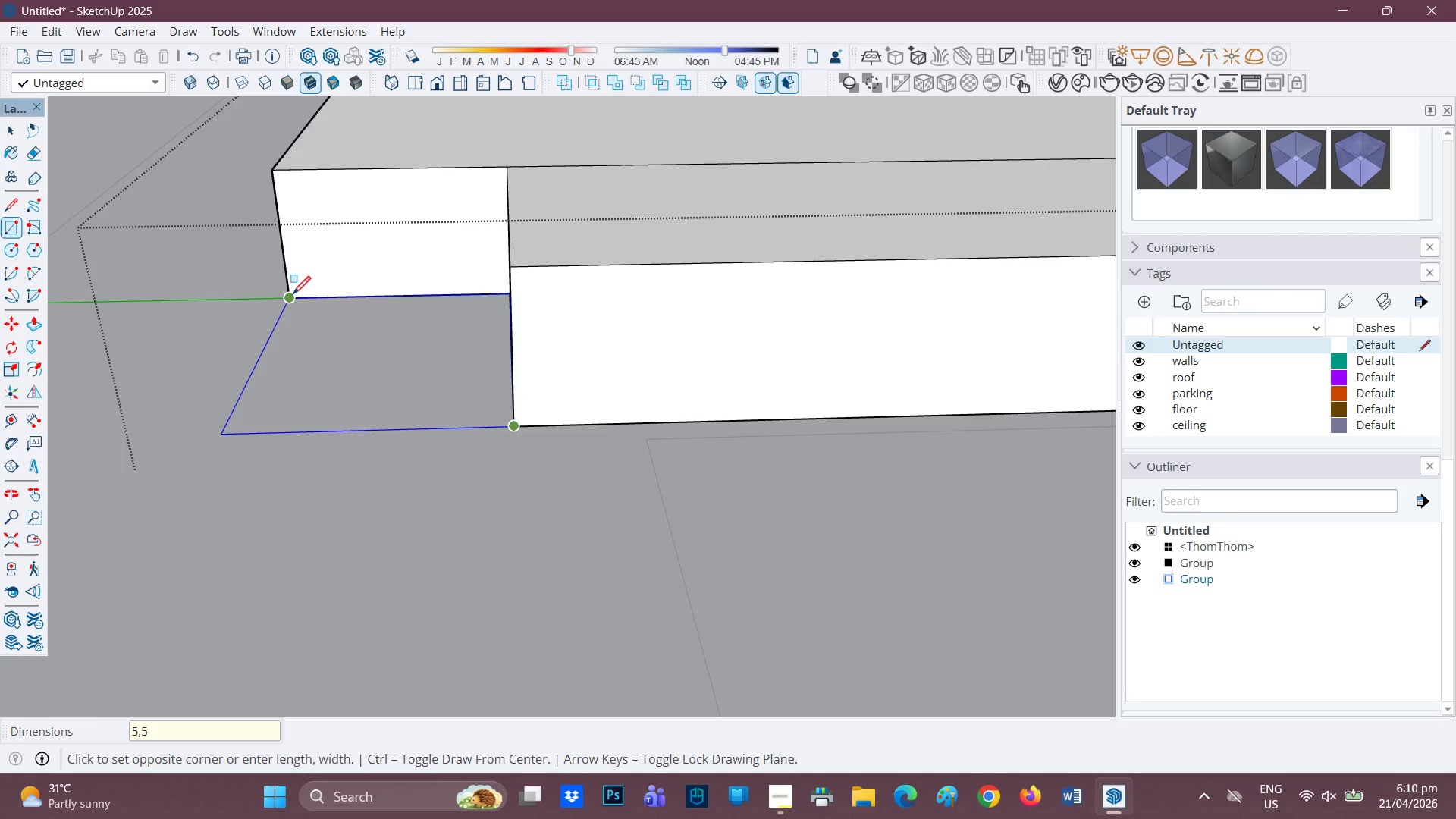 
key(Backspace)
 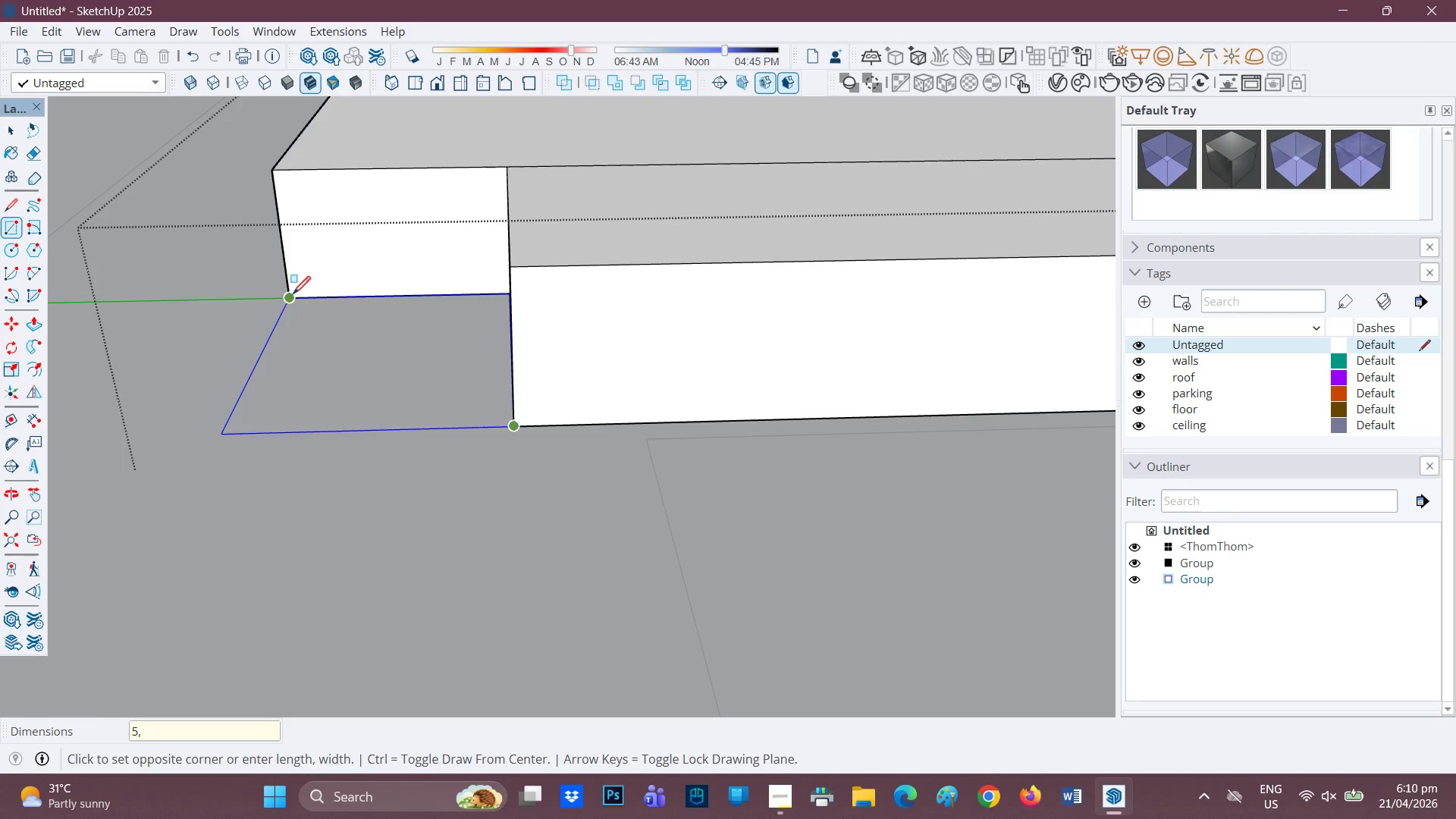 
key(Backspace)
 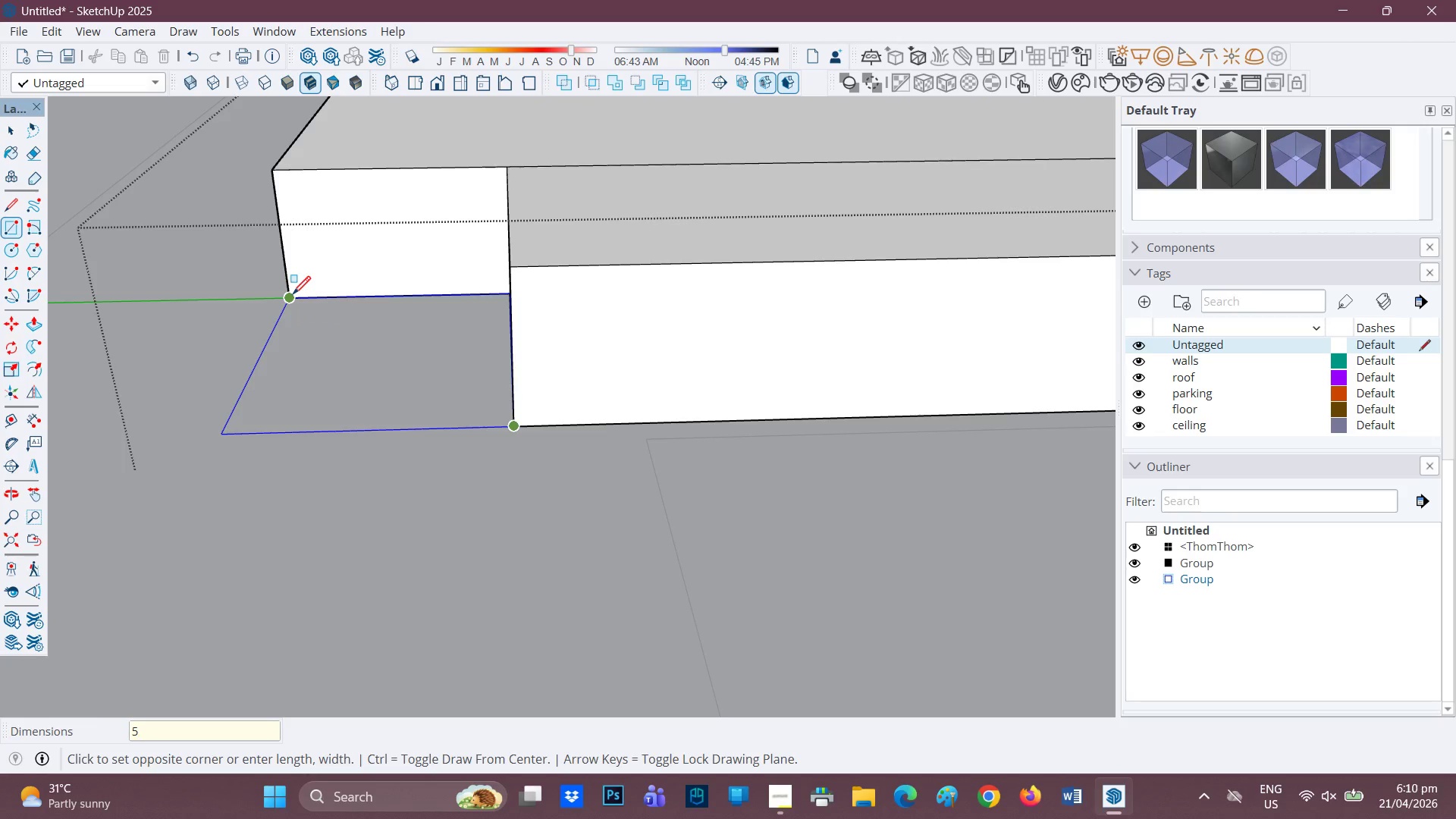 
key(Backspace)
 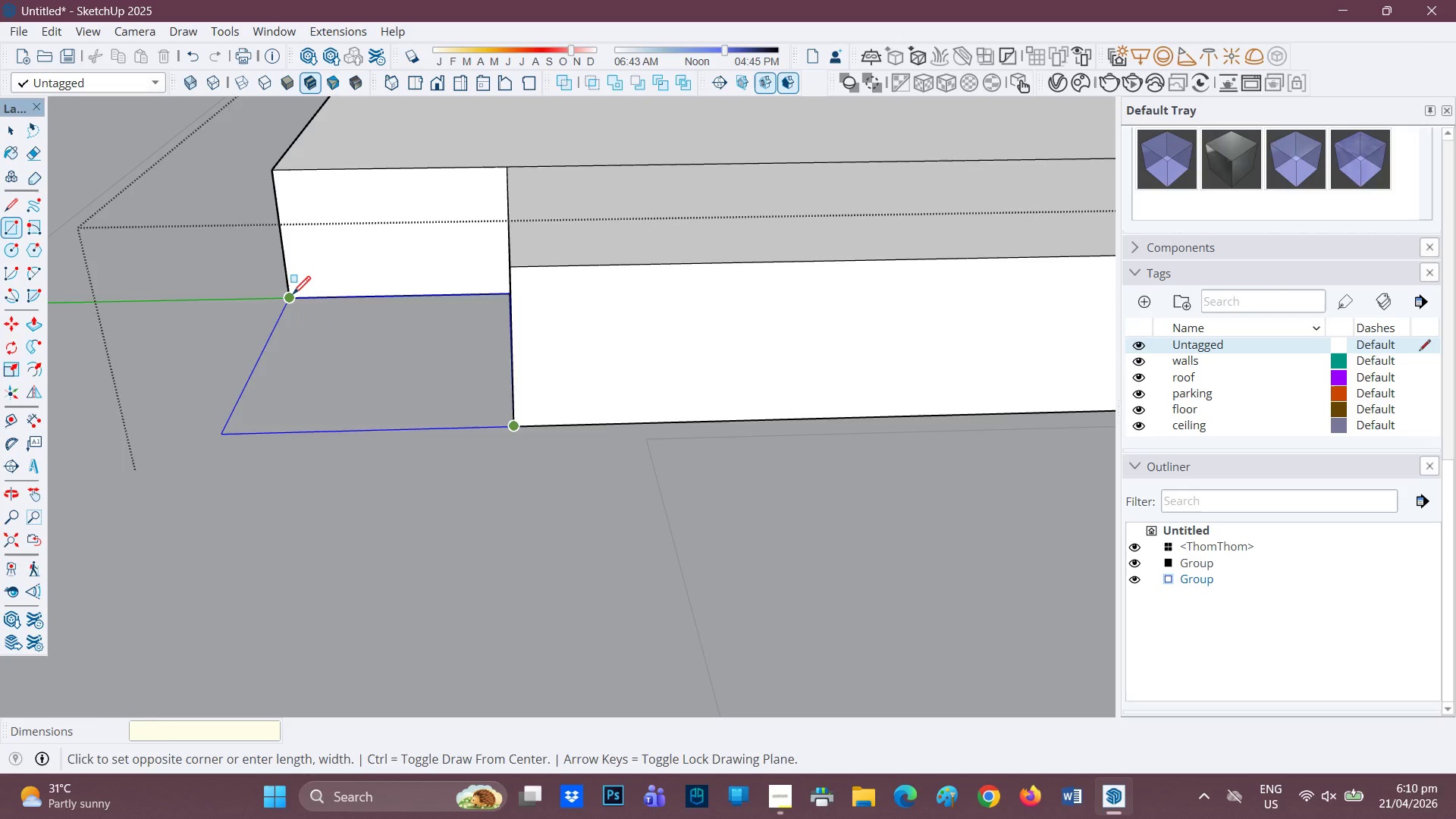 
key(5)
 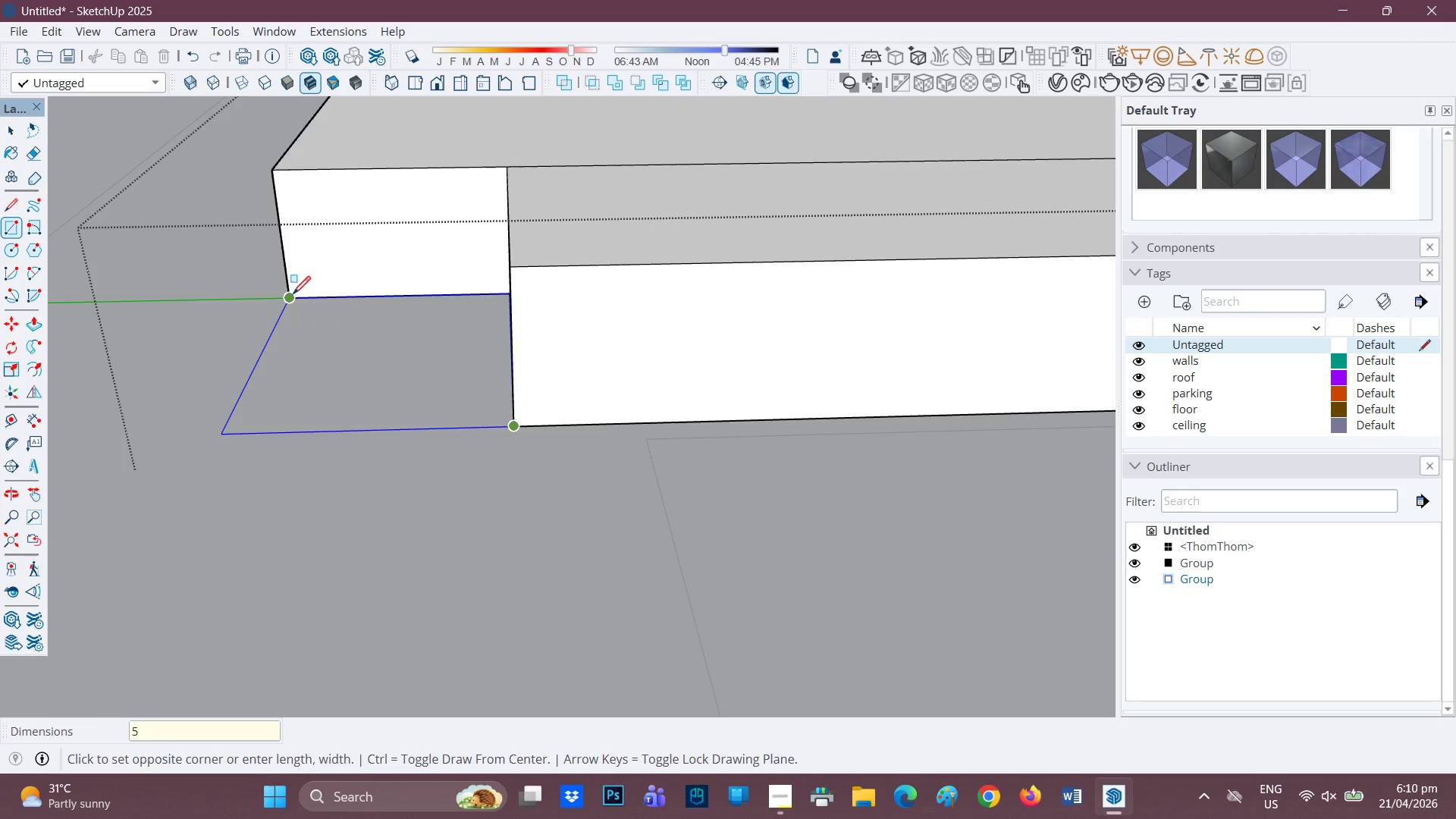 
key(Quote)
 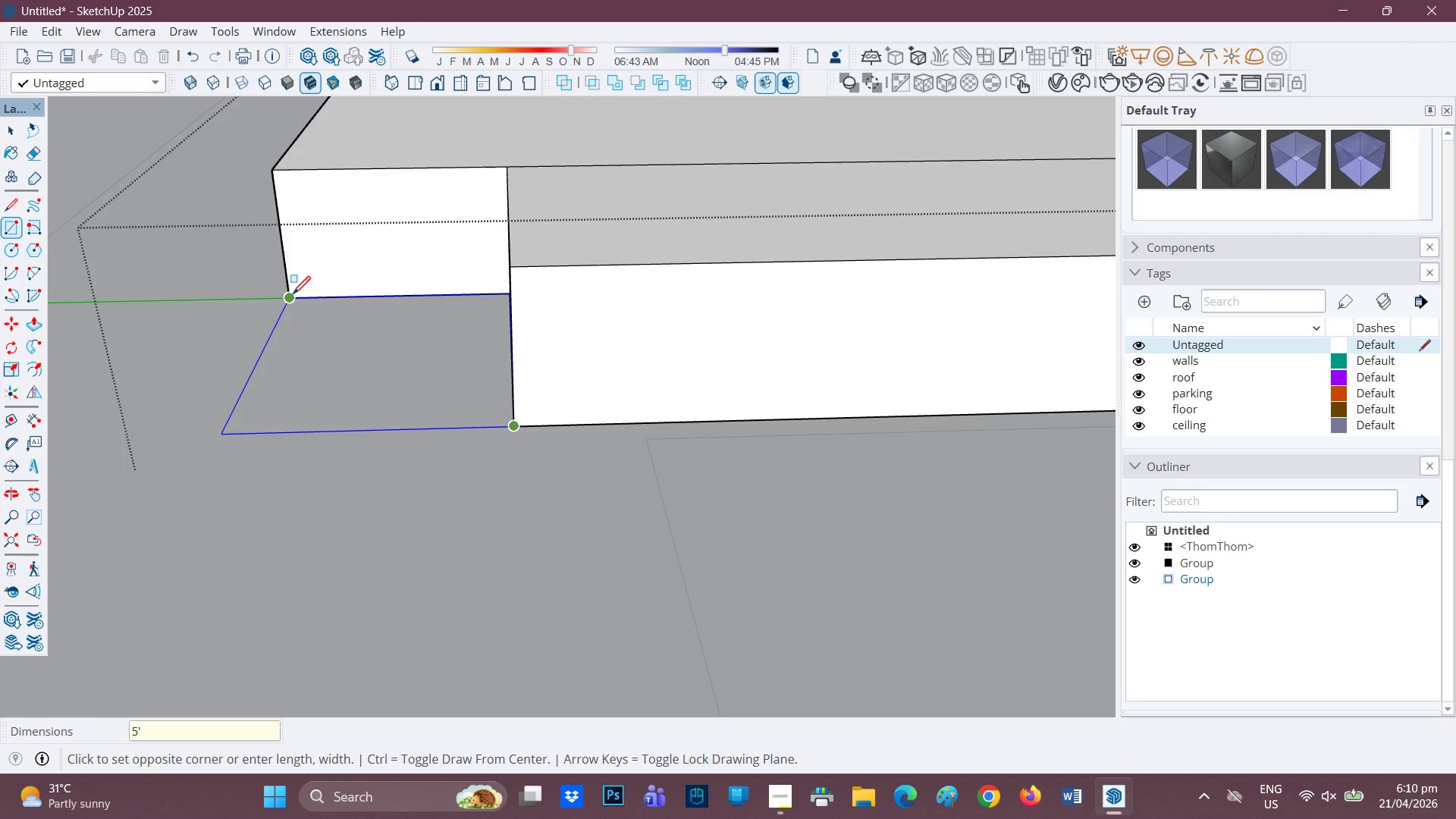 
key(Comma)
 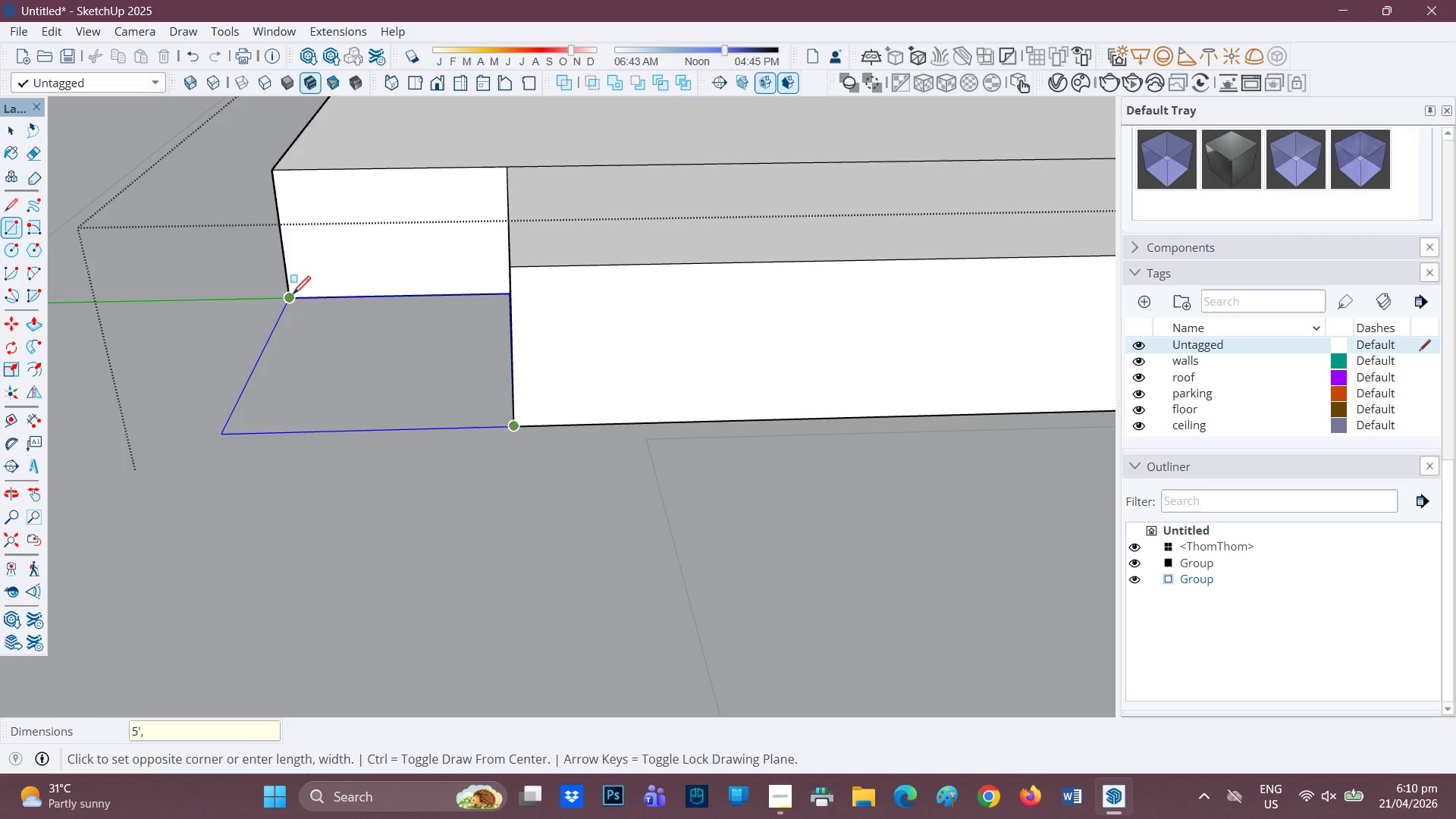 
key(5)
 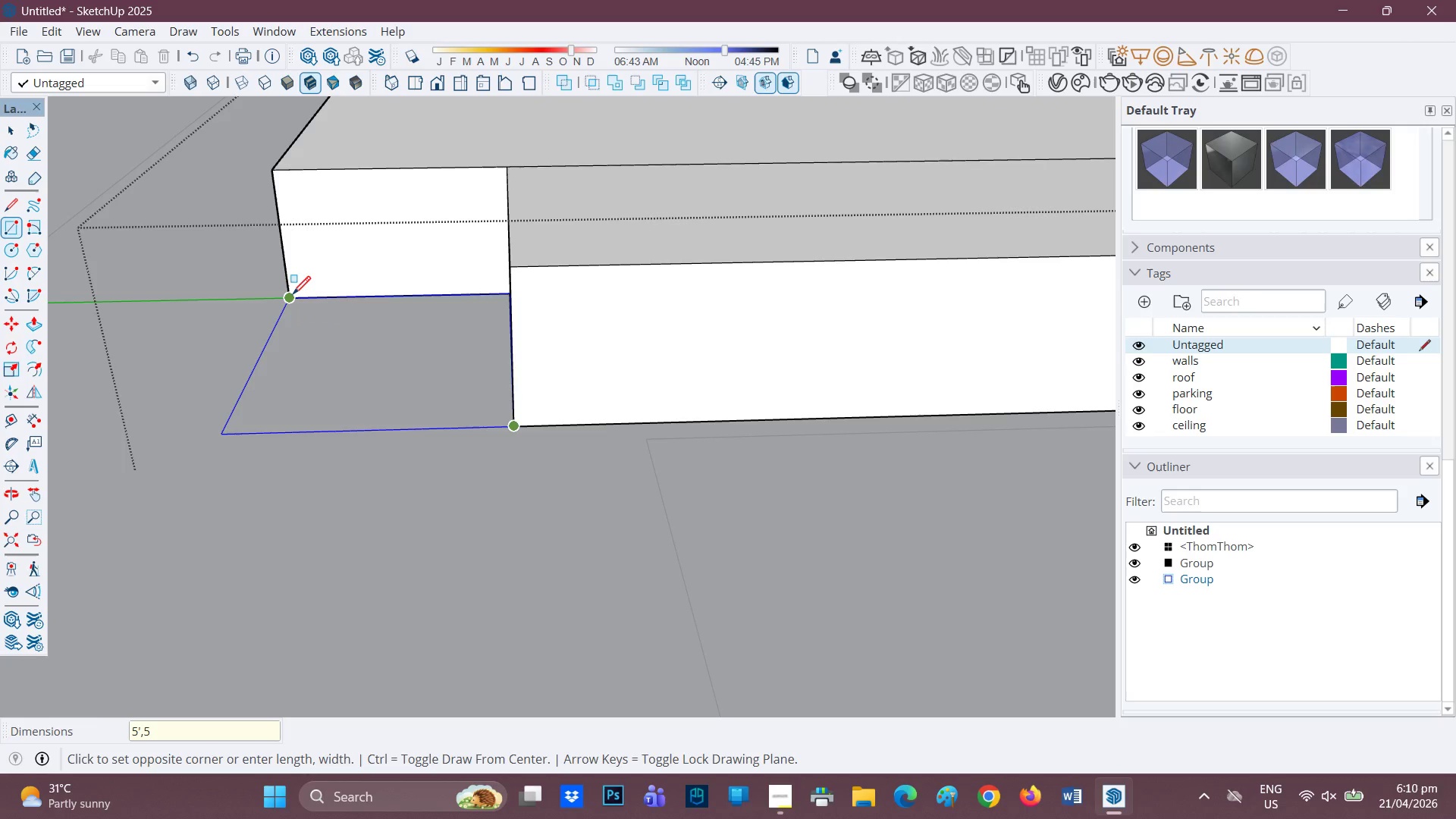 
key(Quote)
 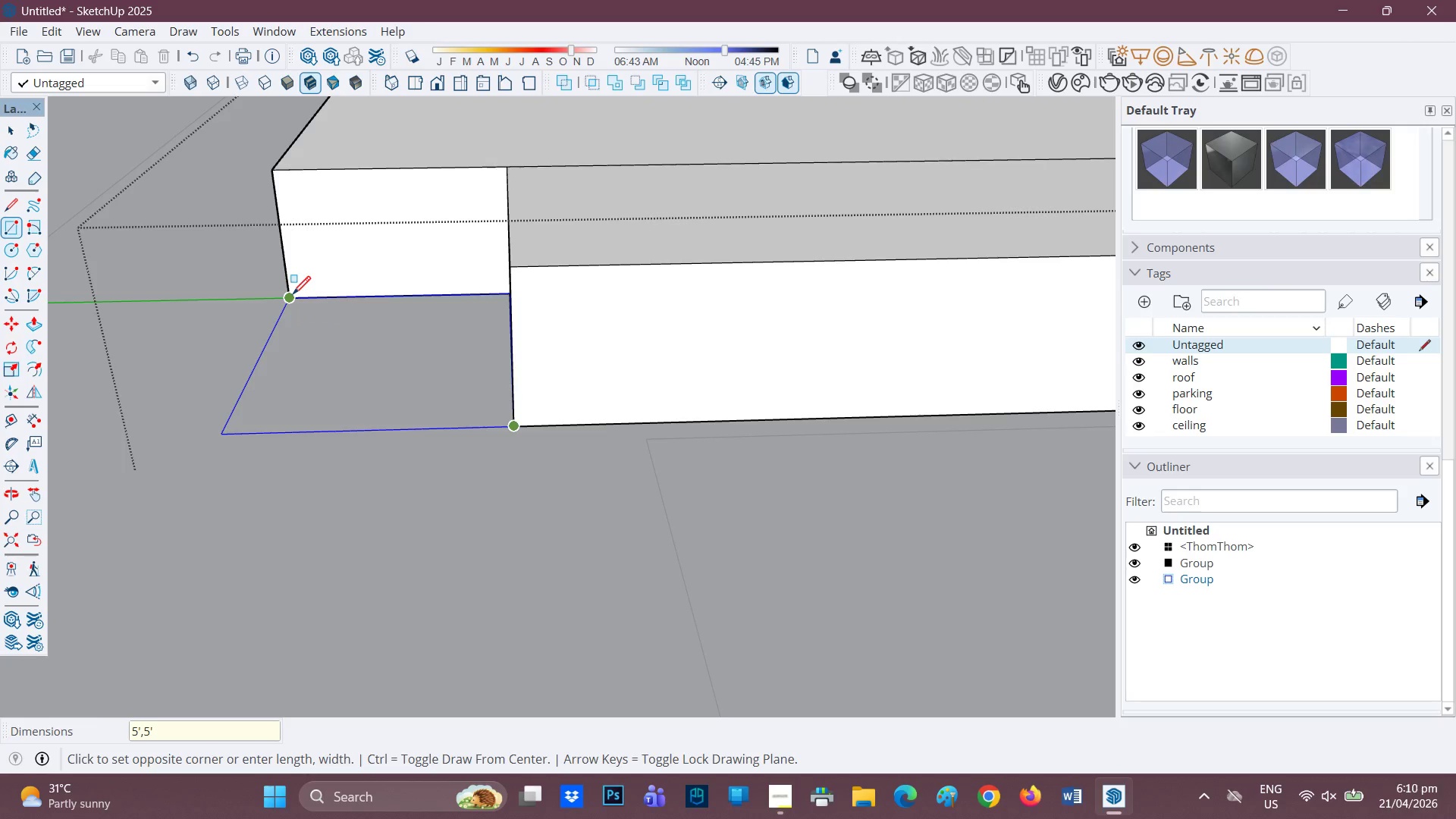 
key(Enter)
 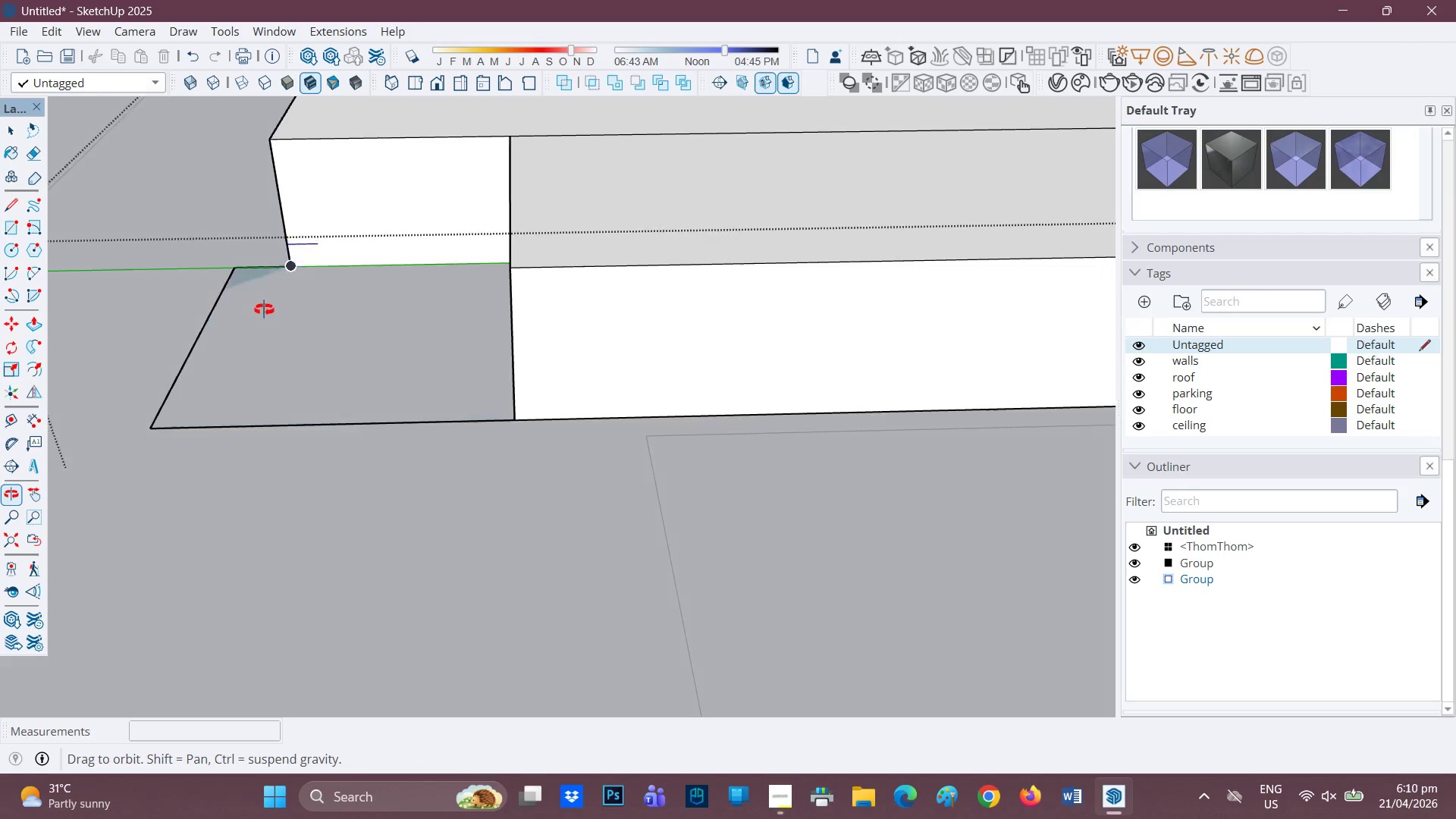 
key(P)
 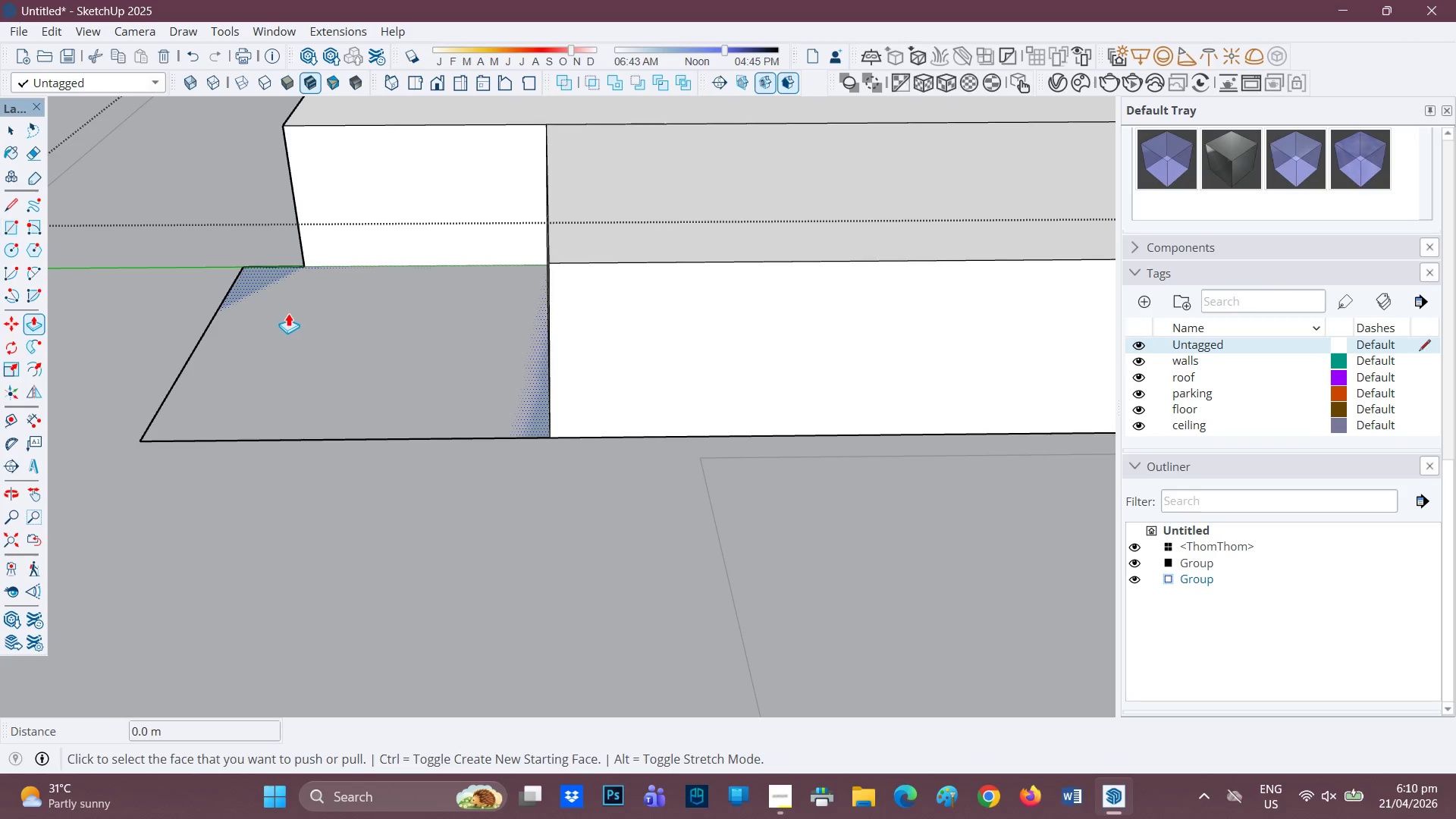 
scroll: coordinate [261, 293], scroll_direction: up, amount: 1.0
 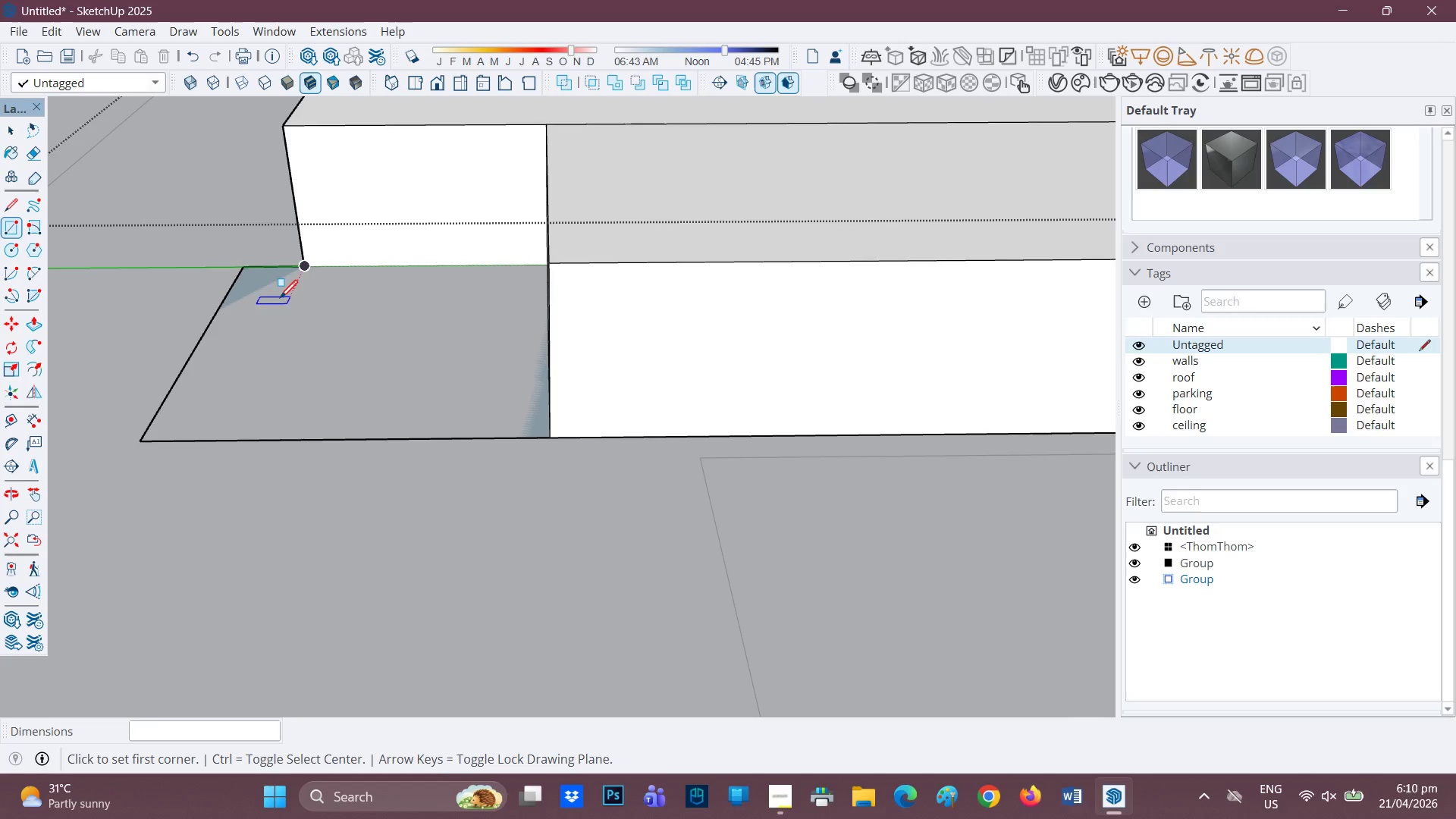 
left_click([288, 313])
 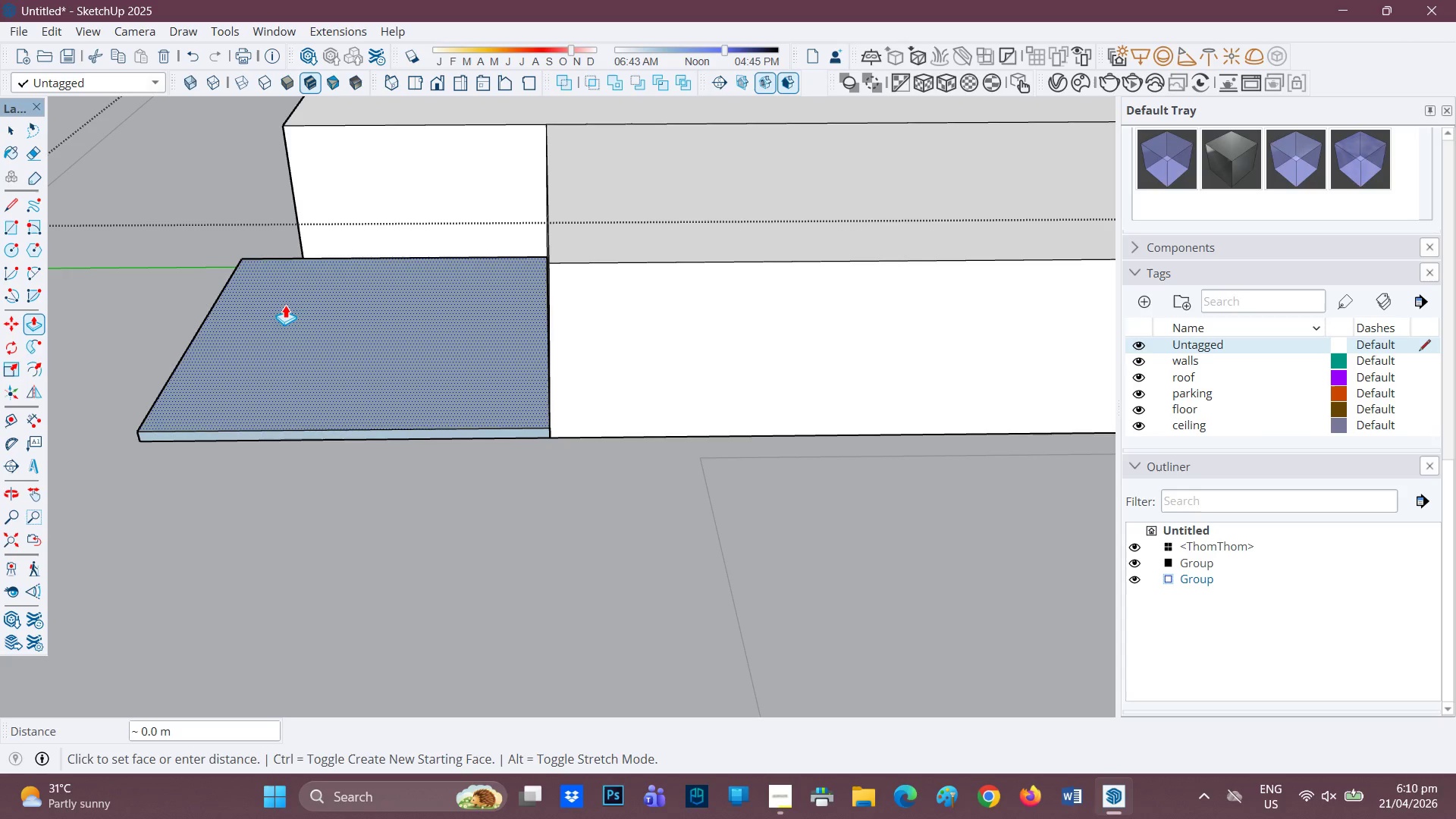 
key(0)
 